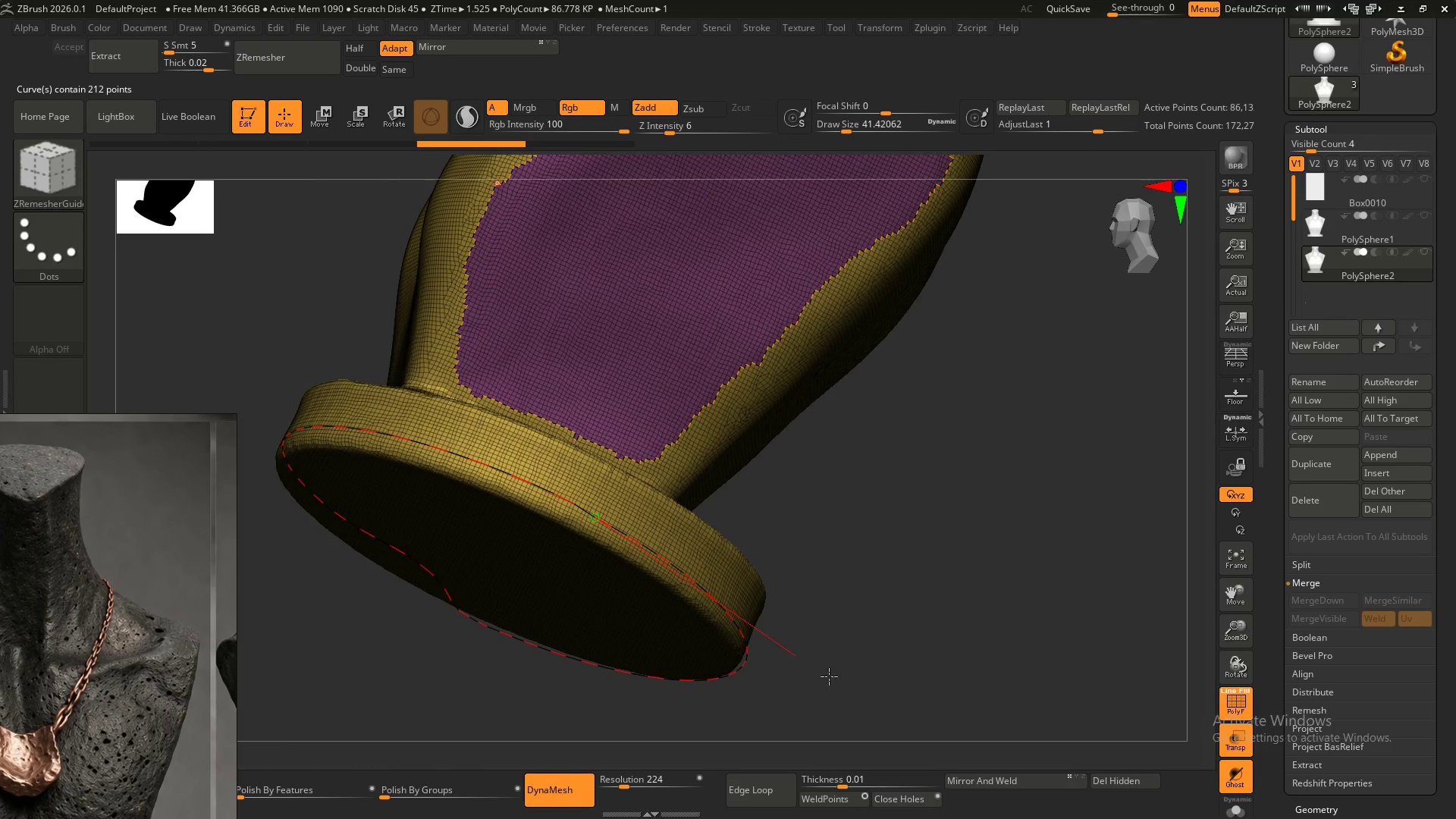 
hold_key(key=ShiftLeft, duration=1.51)
 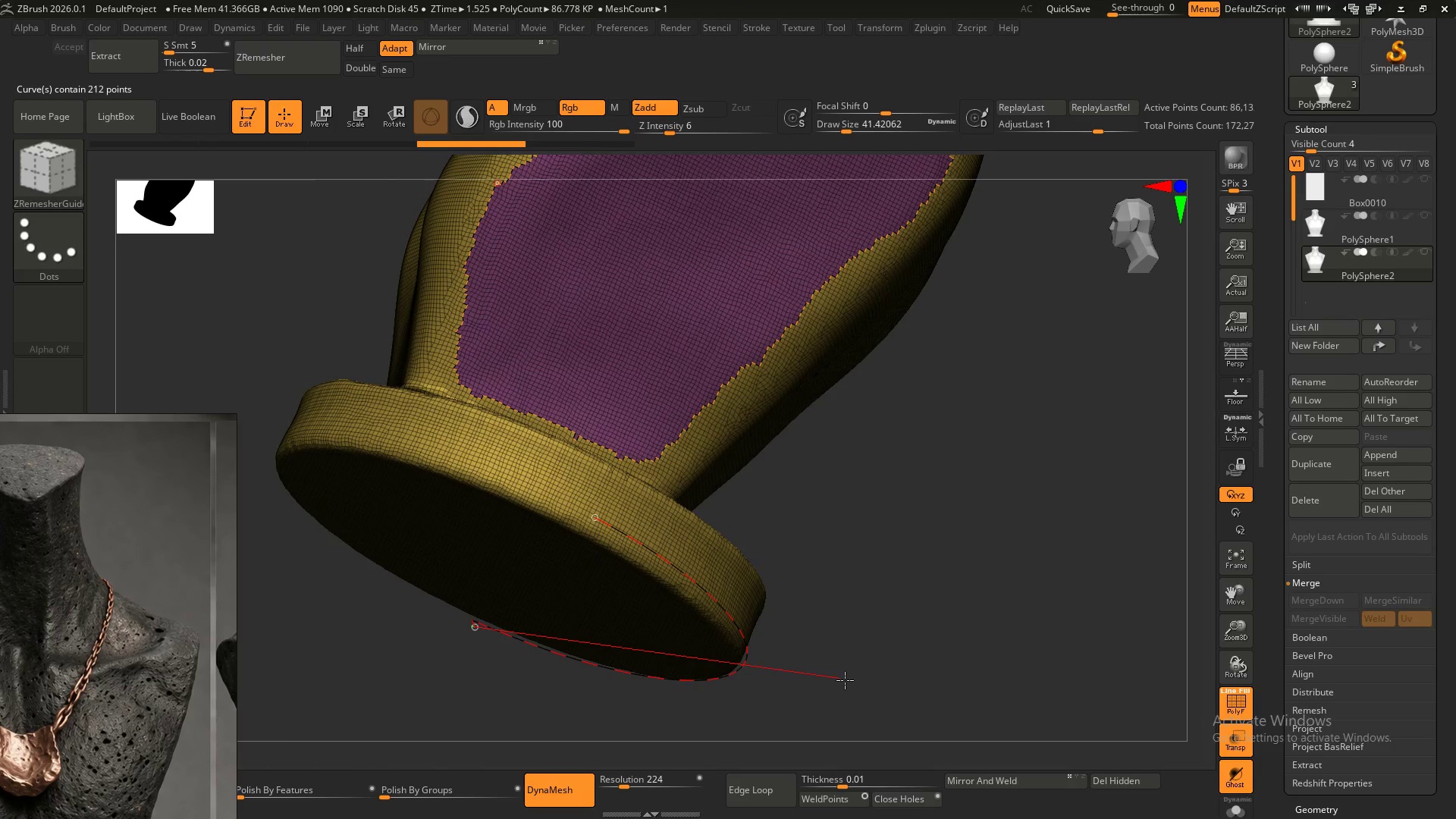 
hold_key(key=ShiftLeft, duration=1.52)
 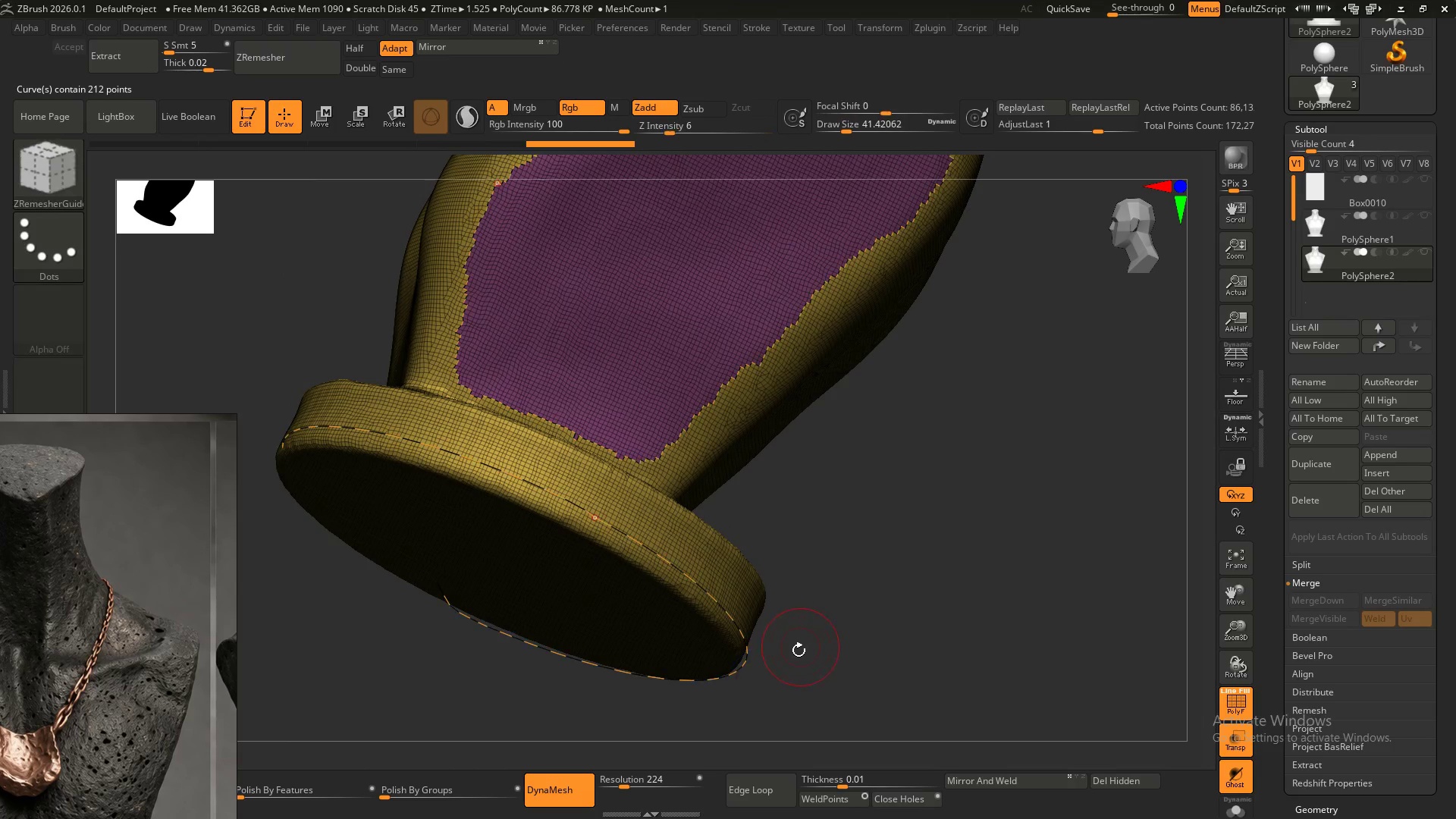 
hold_key(key=ShiftLeft, duration=0.47)
 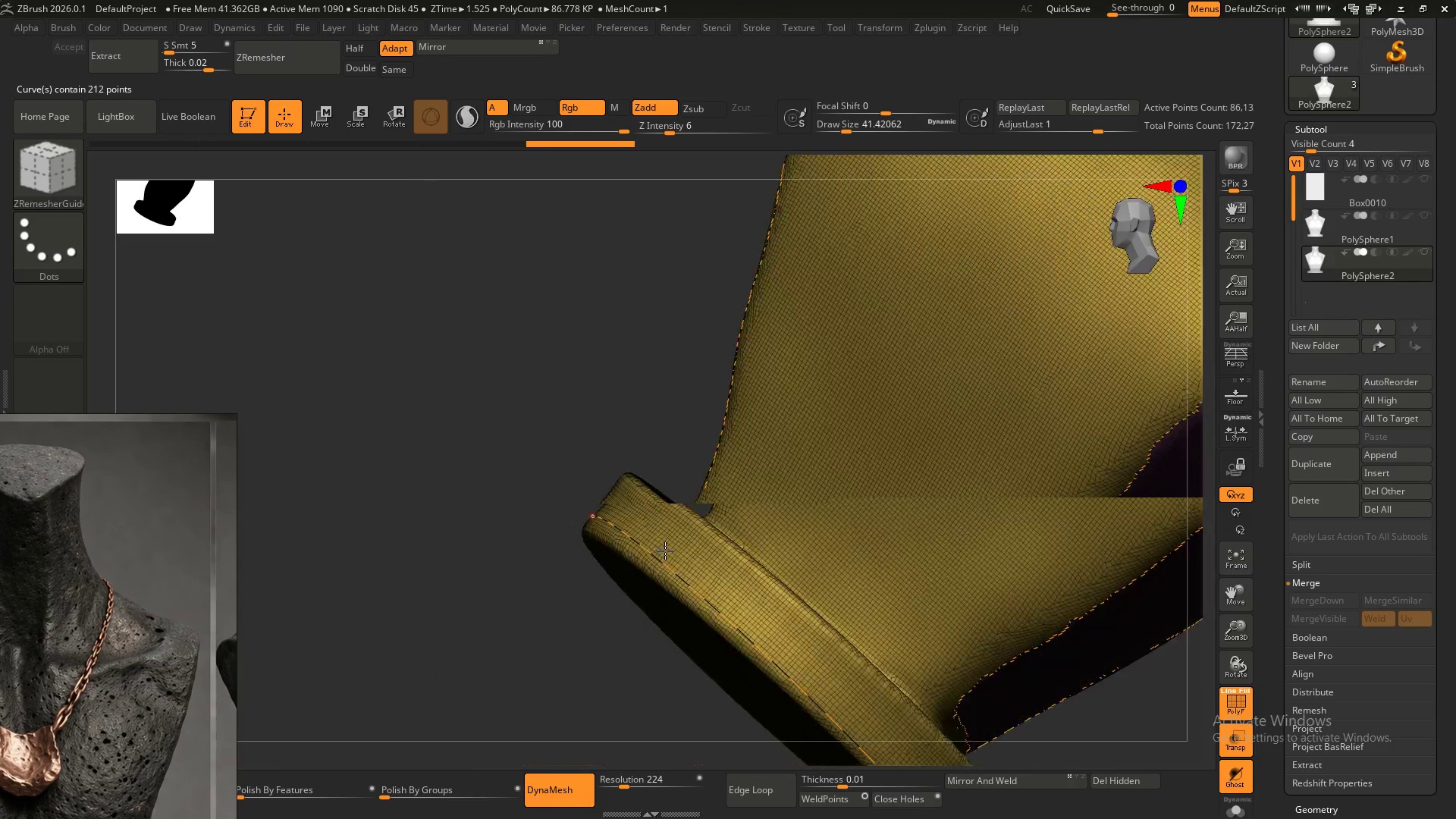 
hold_key(key=ShiftLeft, duration=0.55)
 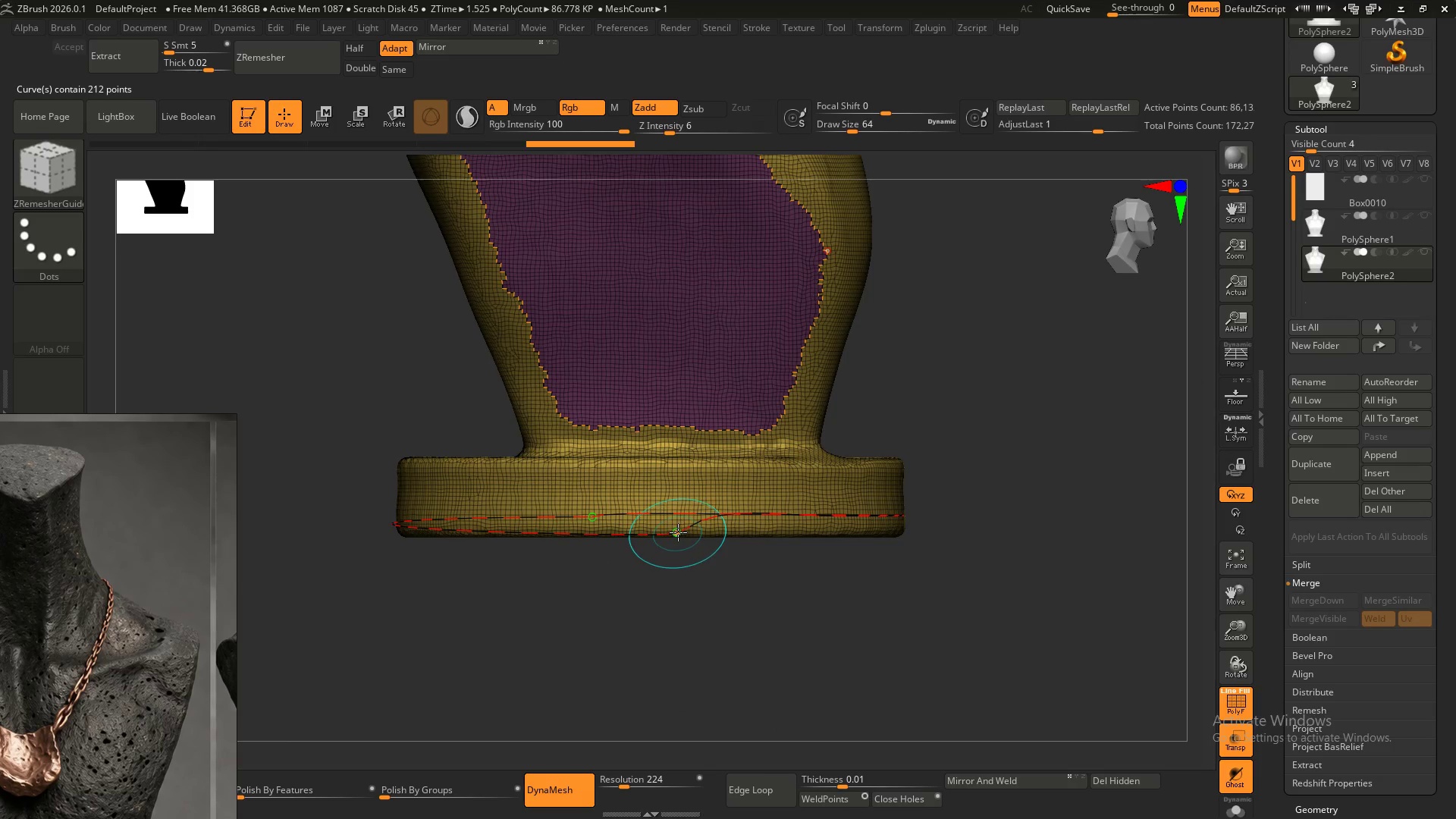 
hold_key(key=ShiftLeft, duration=4.14)
left_click_drag(start_coordinate=[678, 532], to_coordinate=[701, 488])
 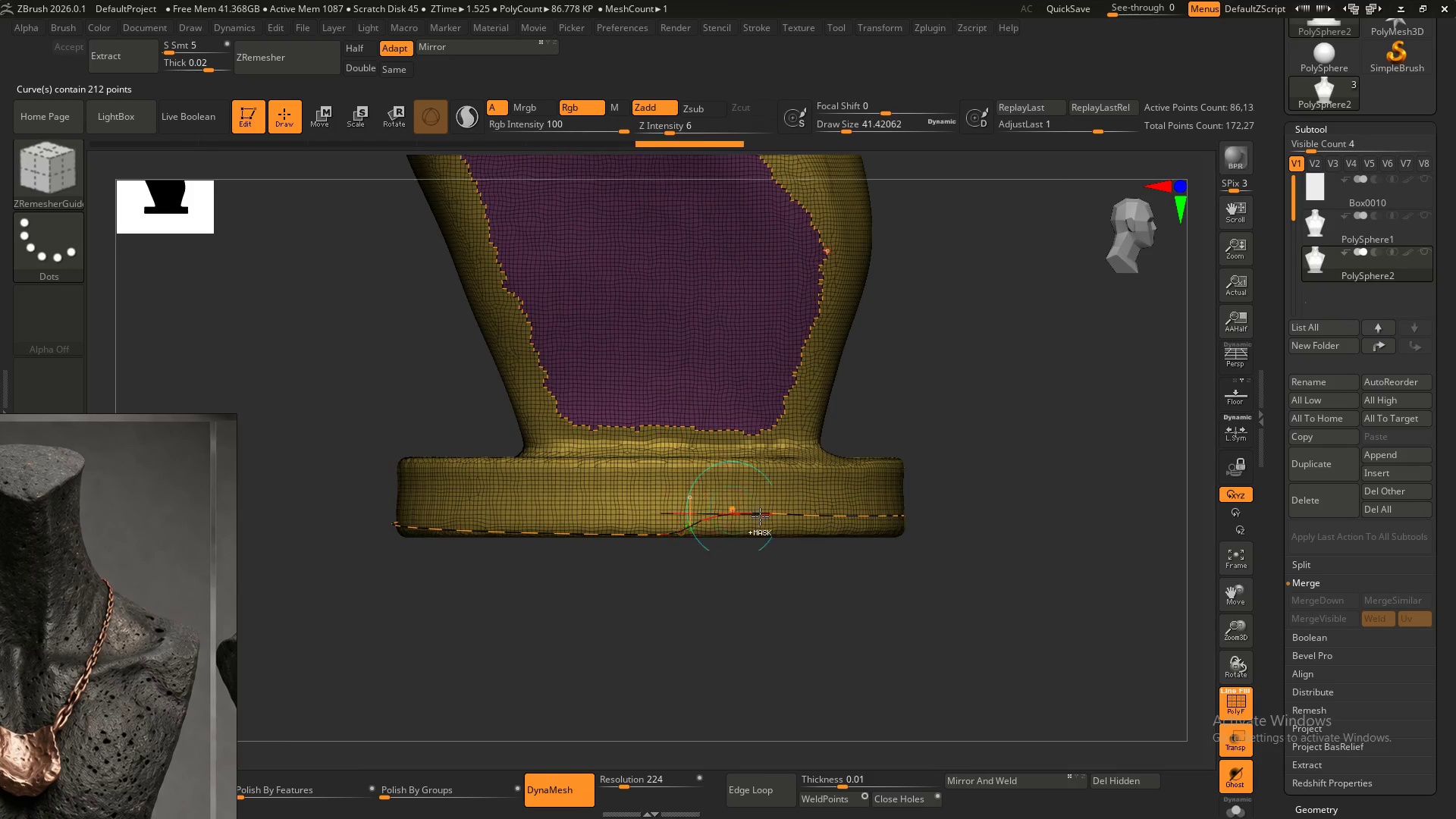 
key(Control+Z)
 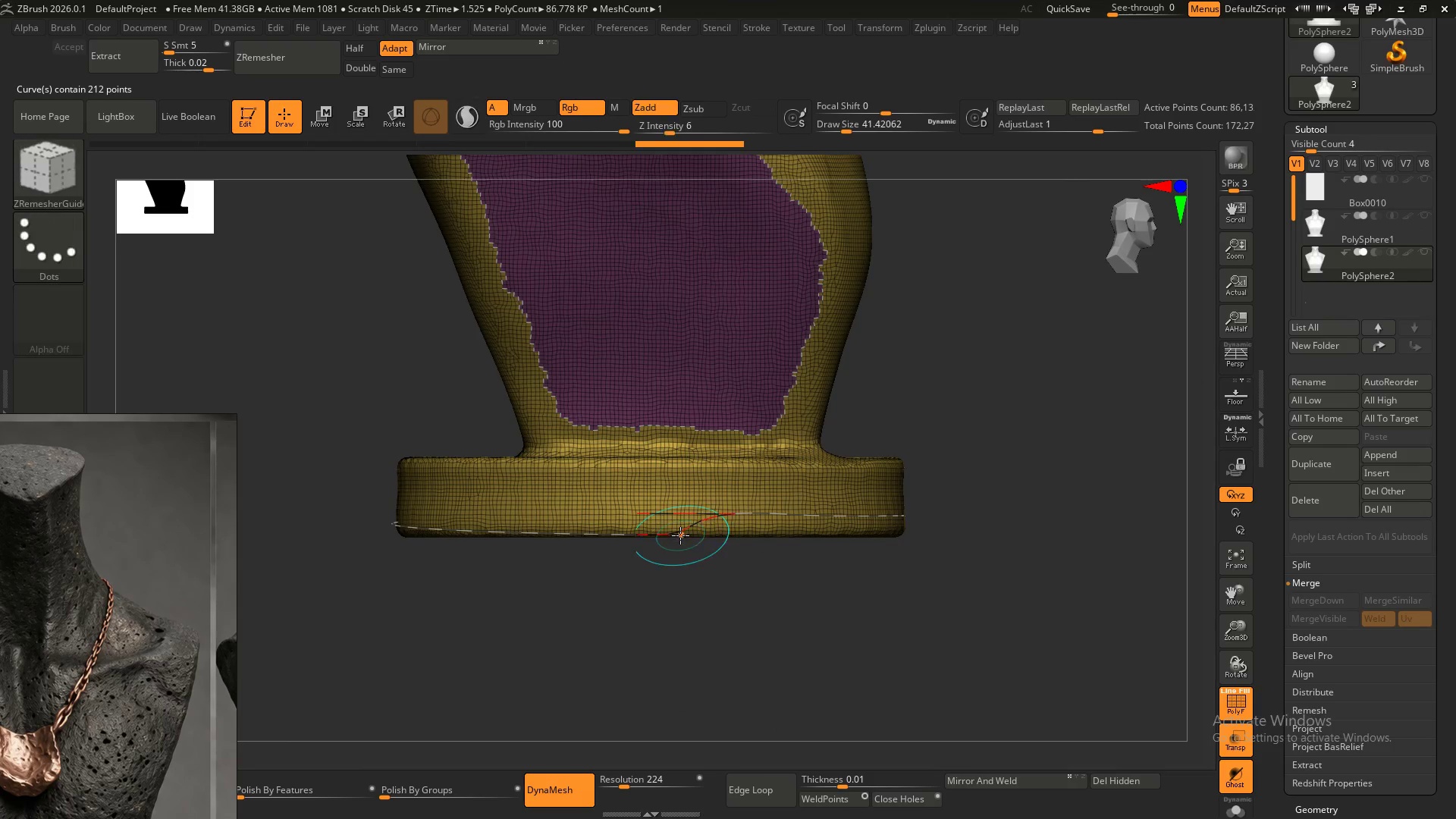 
key(Control+Z)
 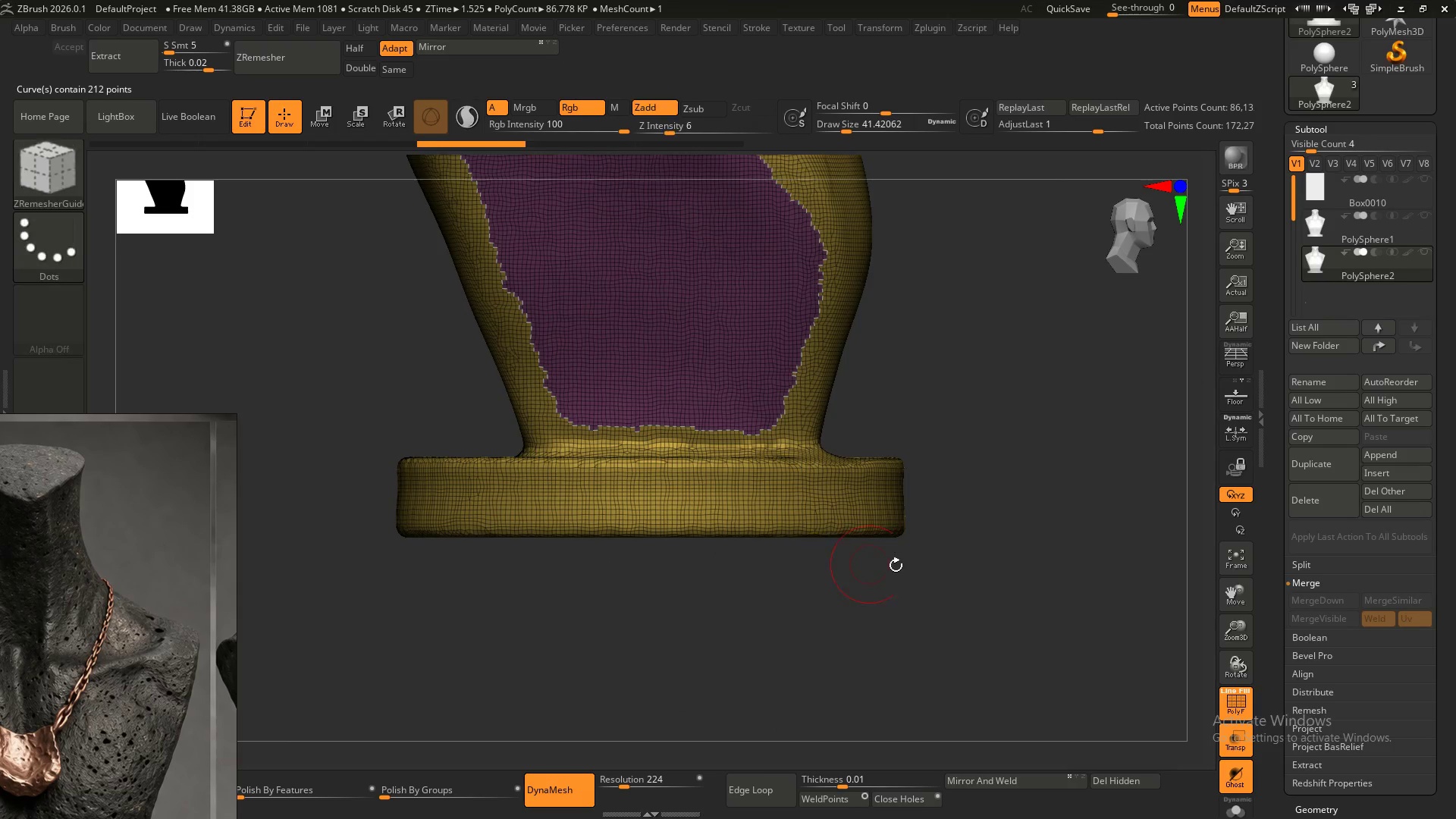 
hold_key(key=ControlLeft, duration=0.34)
 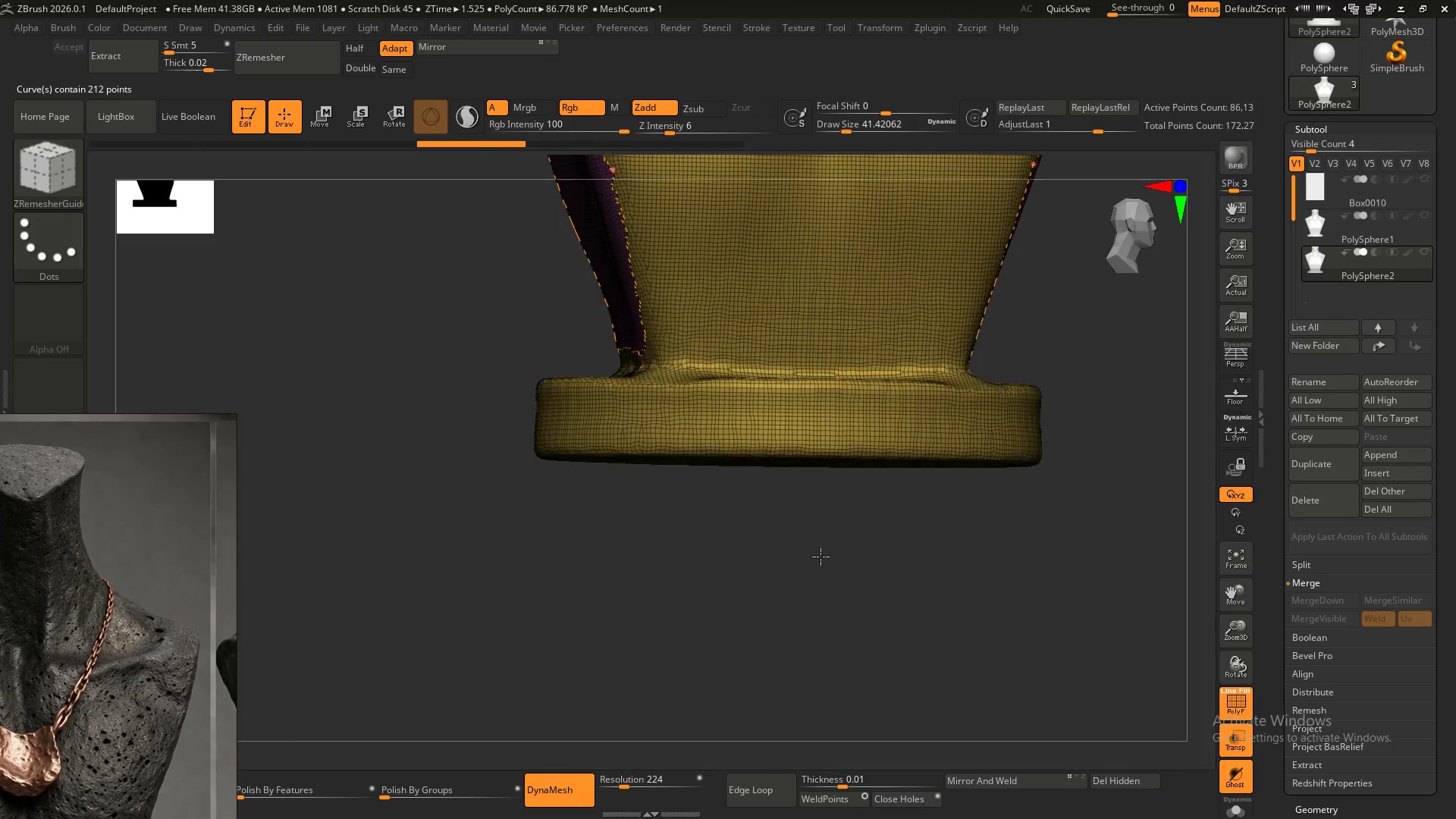 
hold_key(key=ShiftLeft, duration=0.56)
 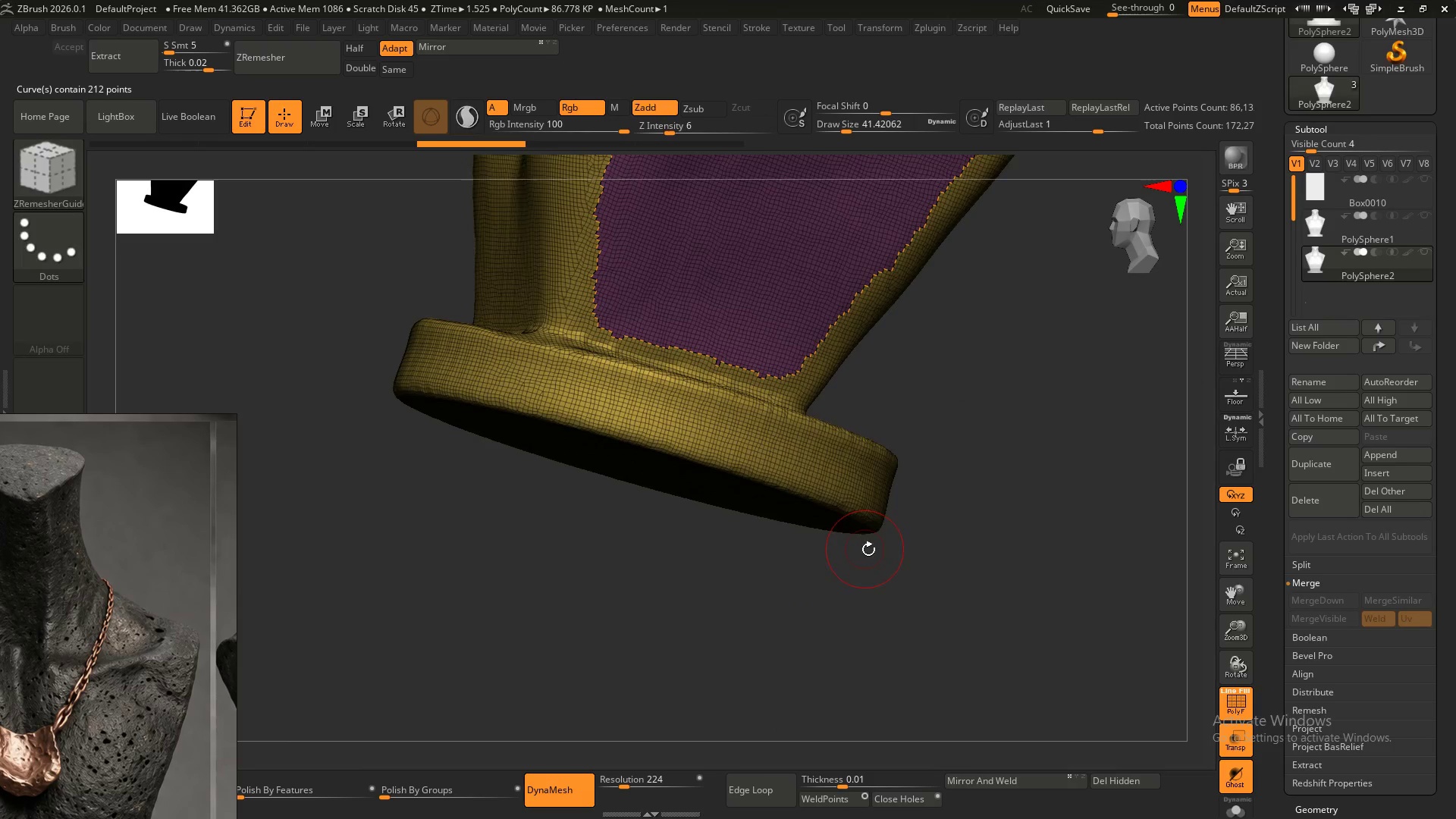 
hold_key(key=ControlLeft, duration=0.39)
 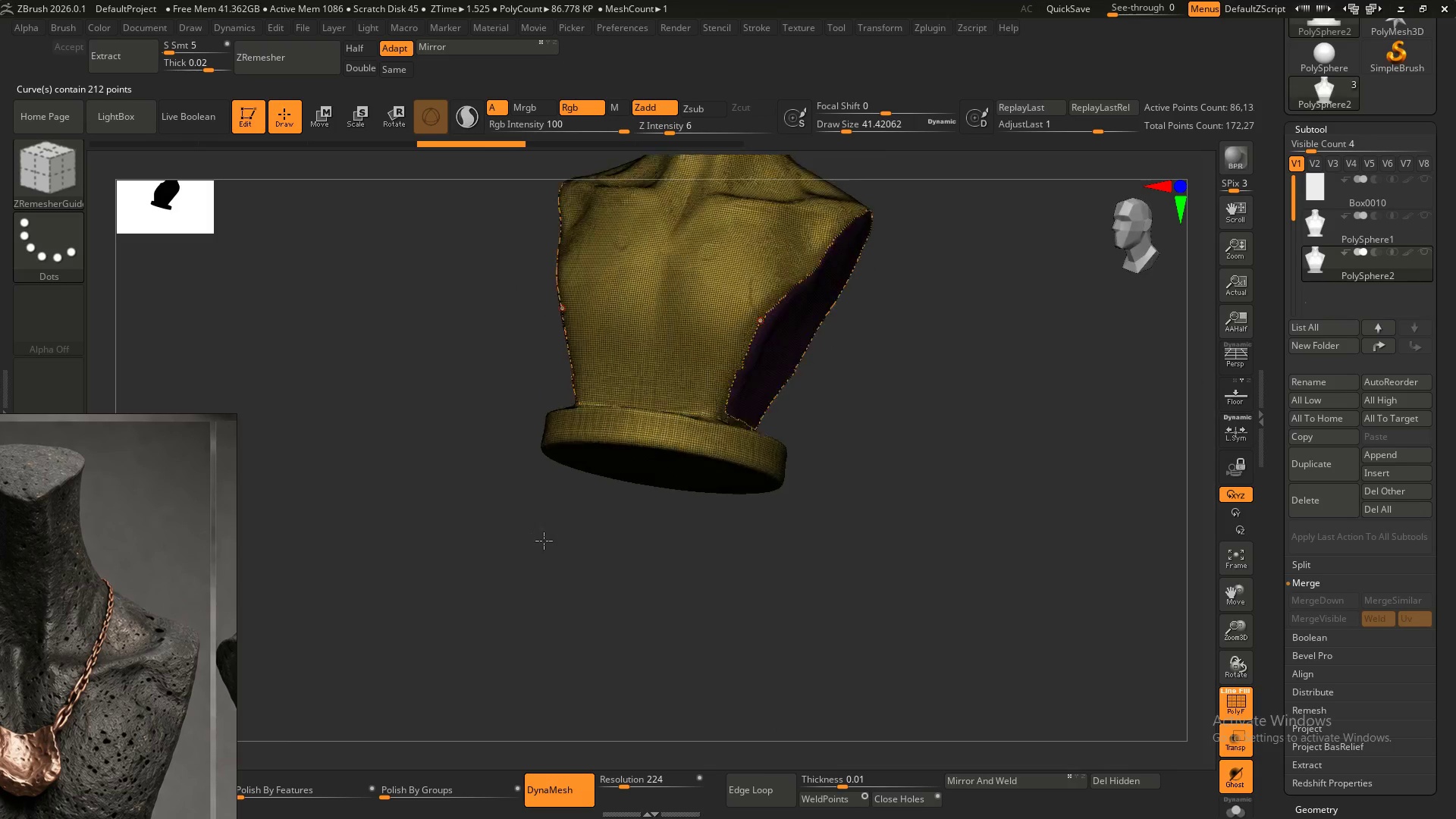 
hold_key(key=ShiftLeft, duration=0.33)
 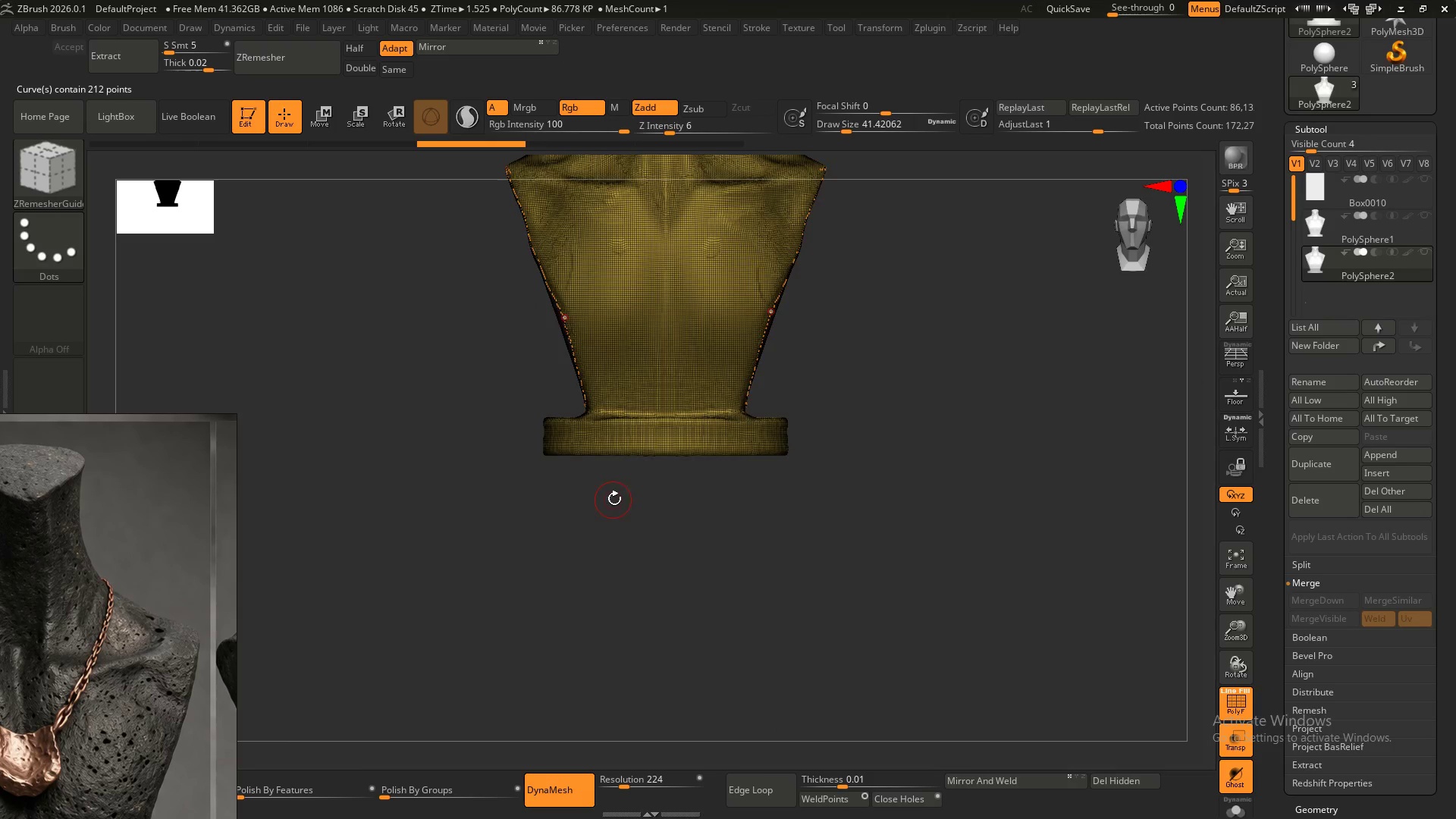 
hold_key(key=AltLeft, duration=0.33)
 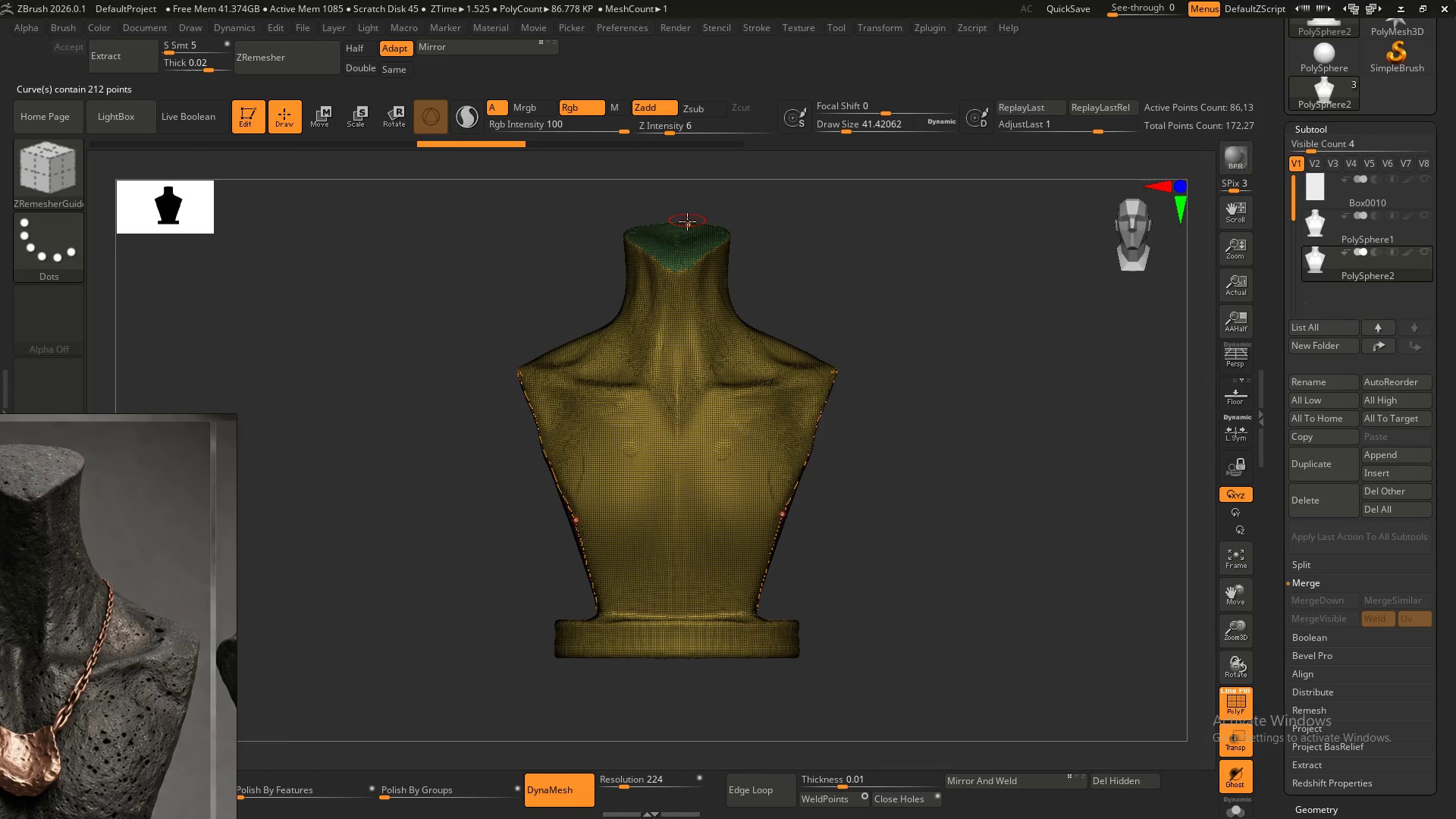 
left_click_drag(start_coordinate=[680, 223], to_coordinate=[666, 759])
 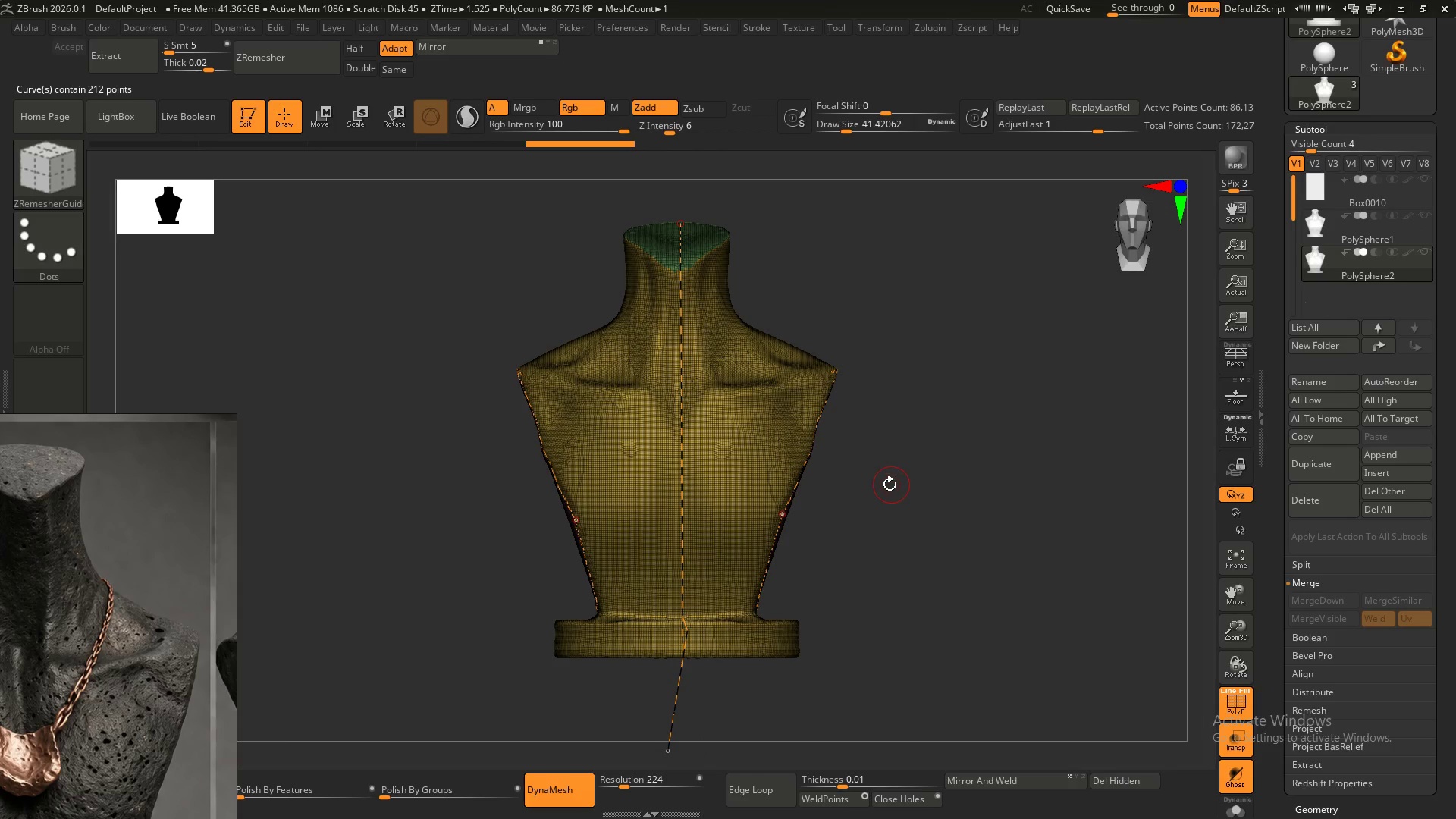 
hold_key(key=ShiftLeft, duration=1.5)
 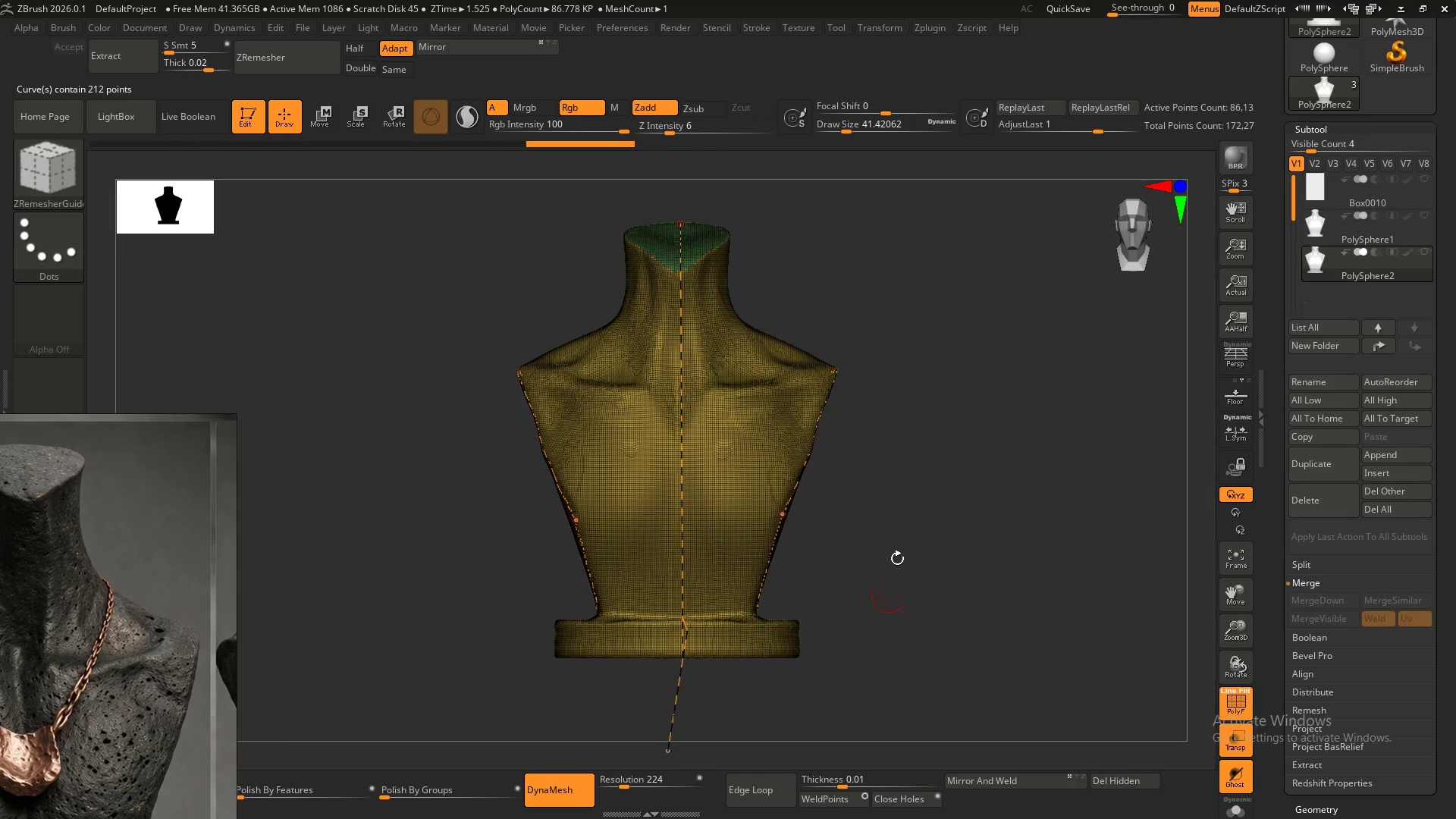 
key(Shift+ShiftLeft)
 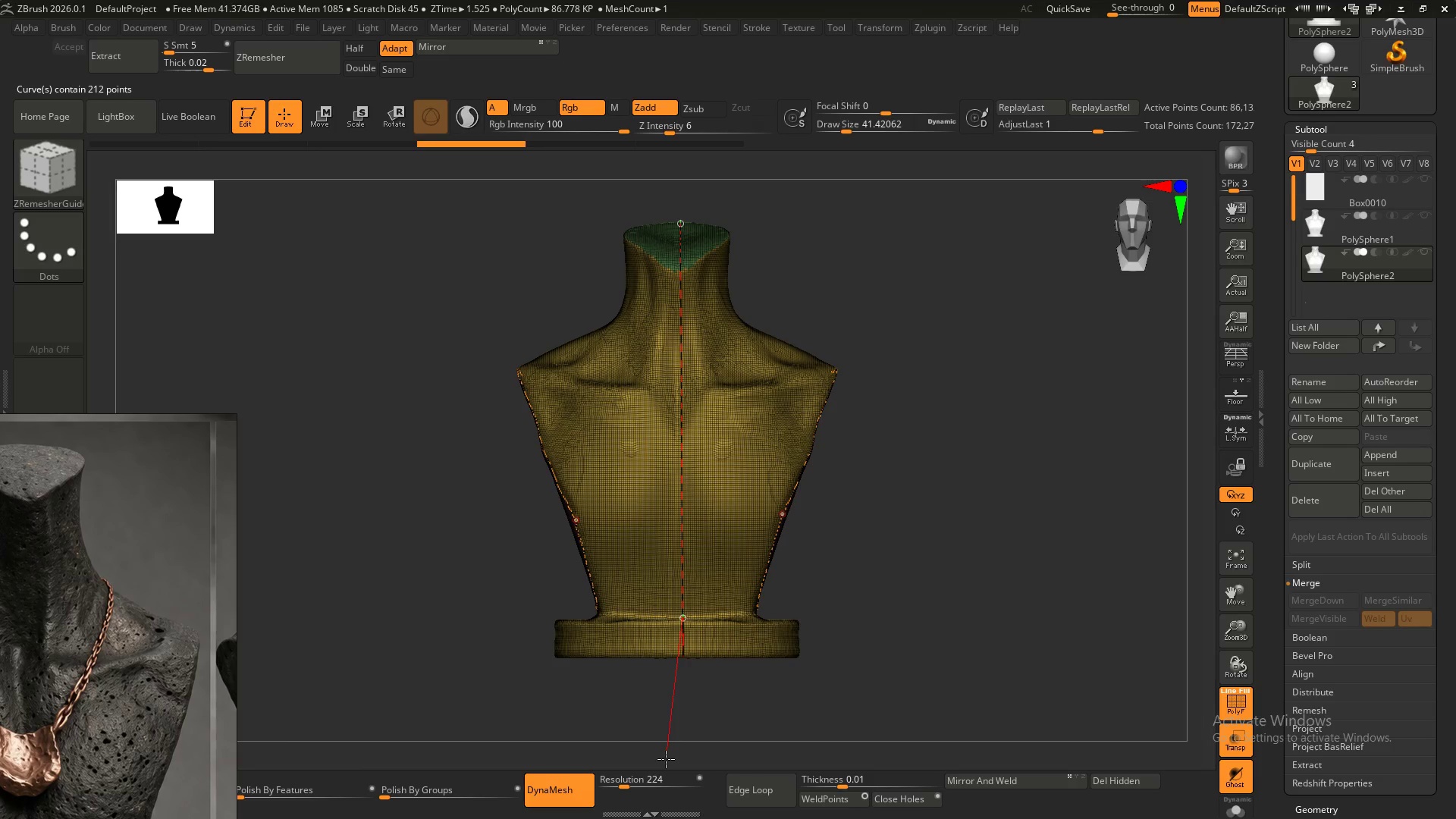 
key(Shift+ShiftLeft)
 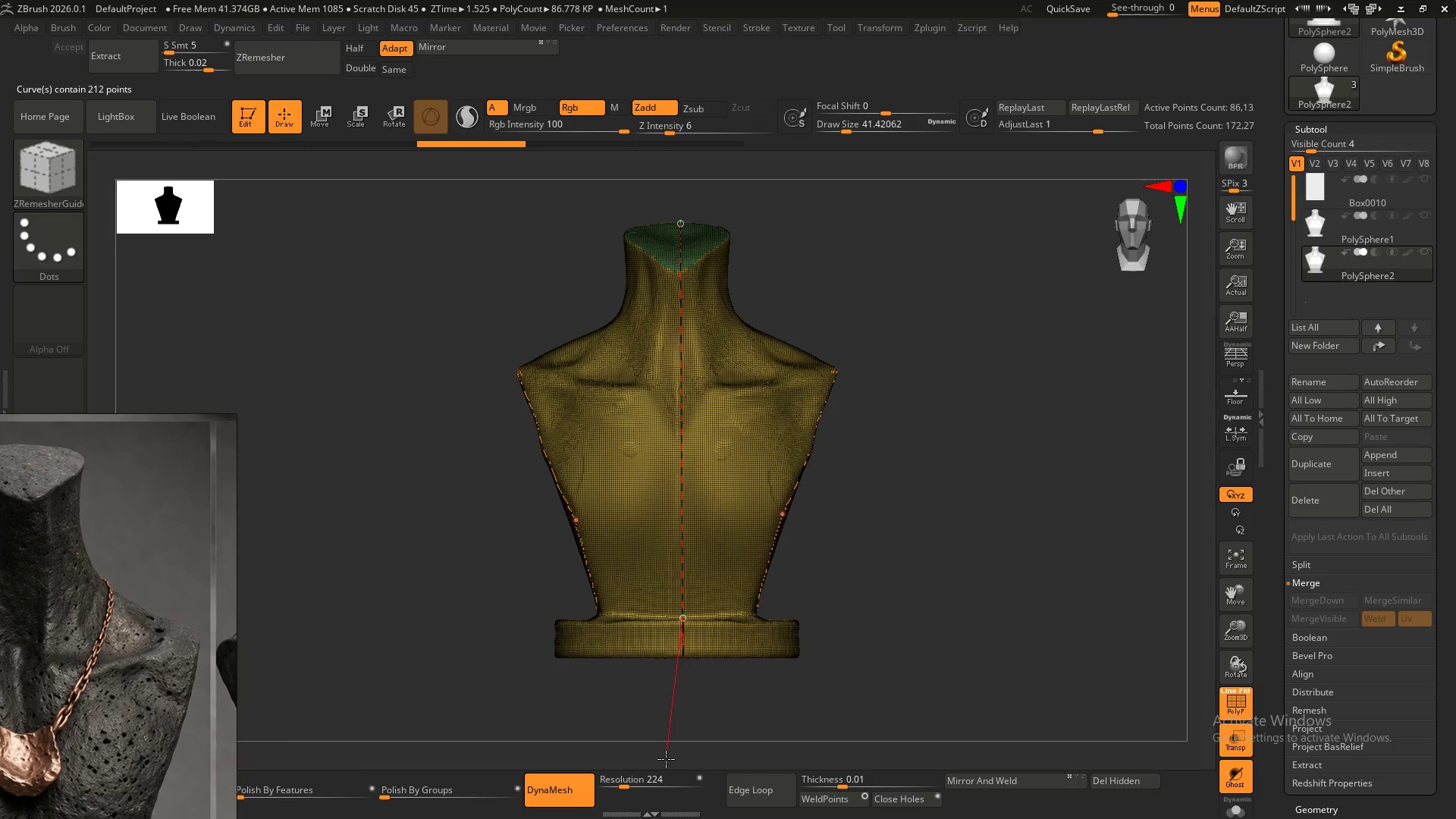 
key(Shift+ShiftLeft)
 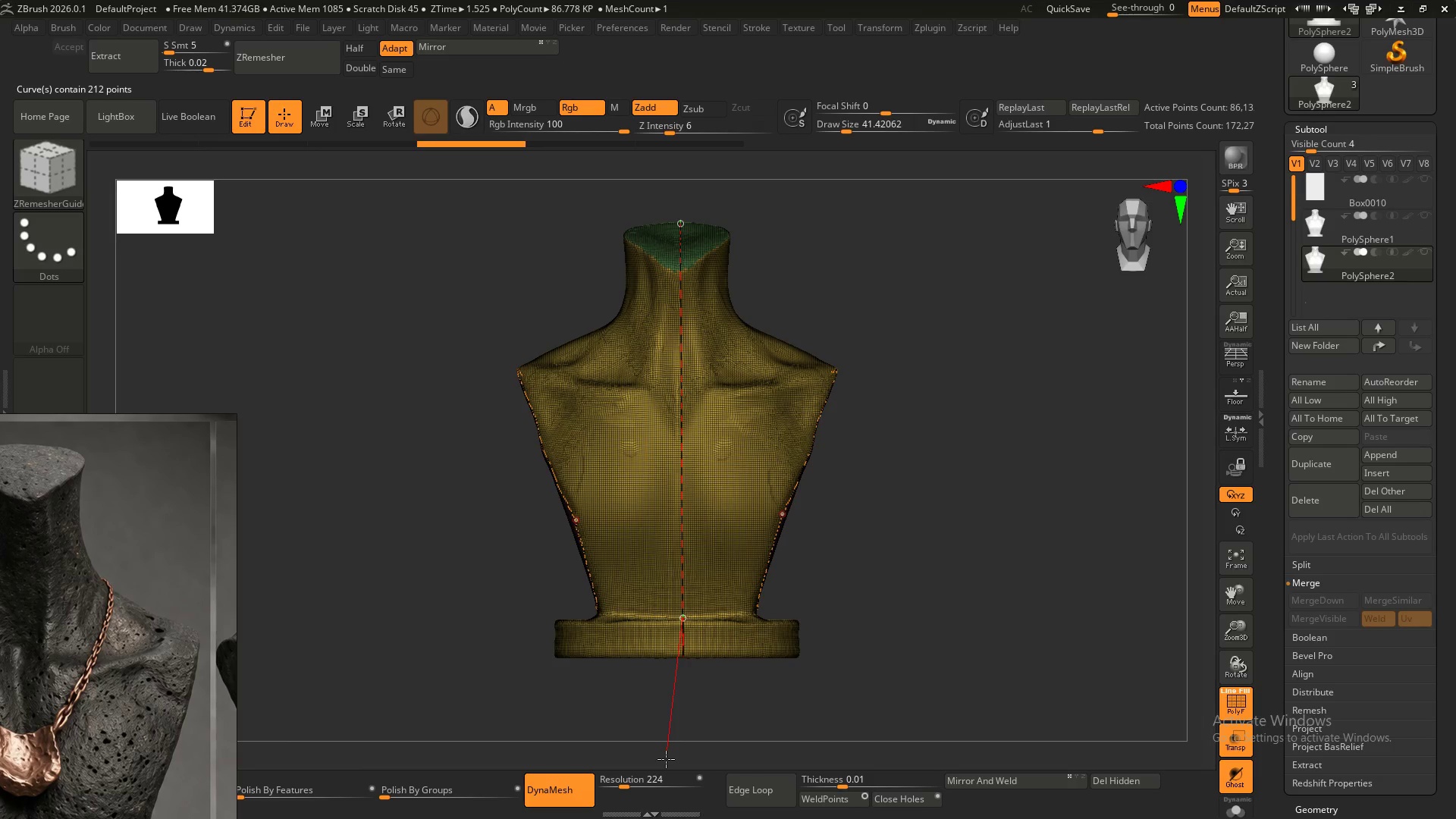 
key(Shift+ShiftLeft)
 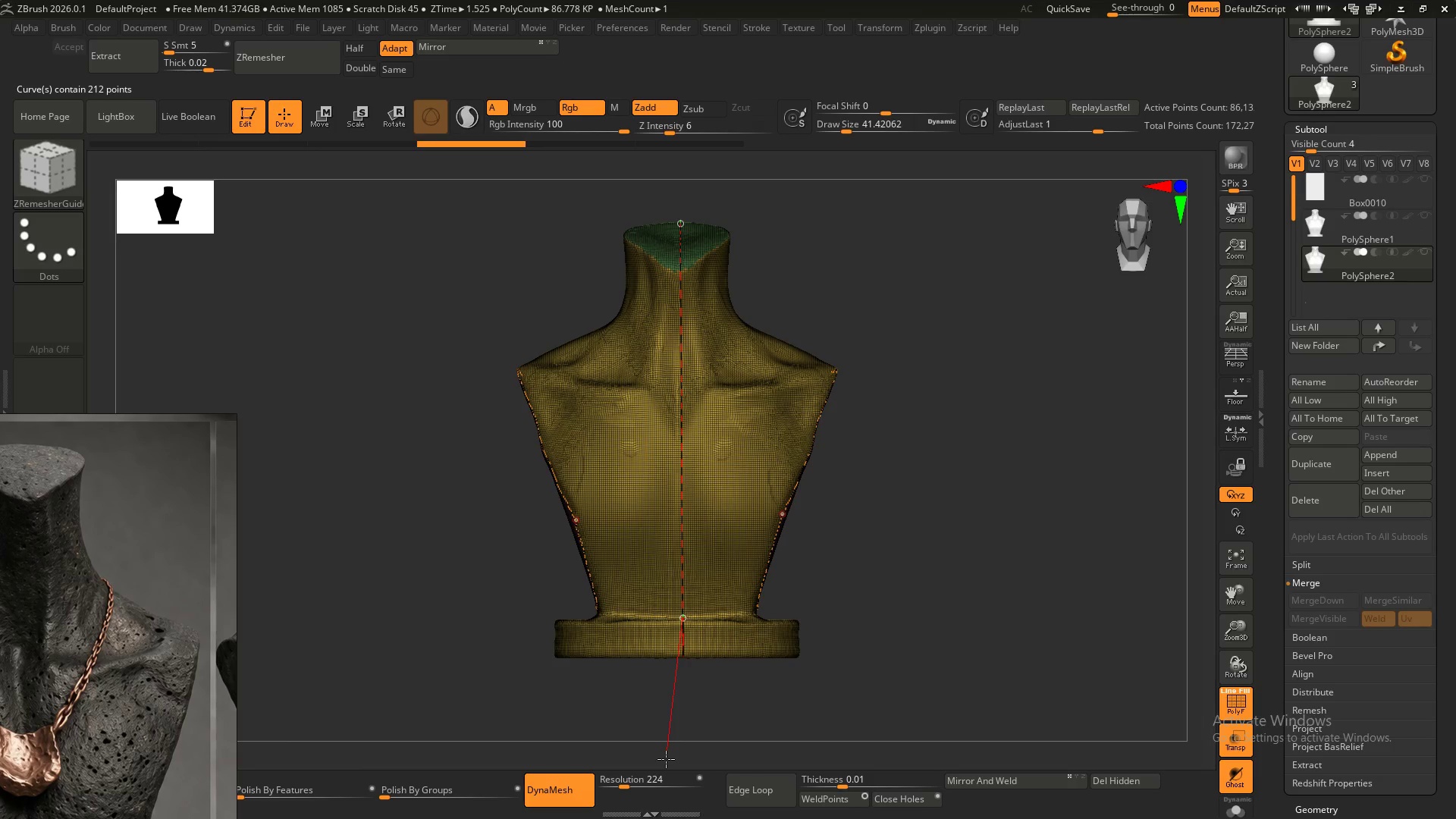 
key(Shift+ShiftLeft)
 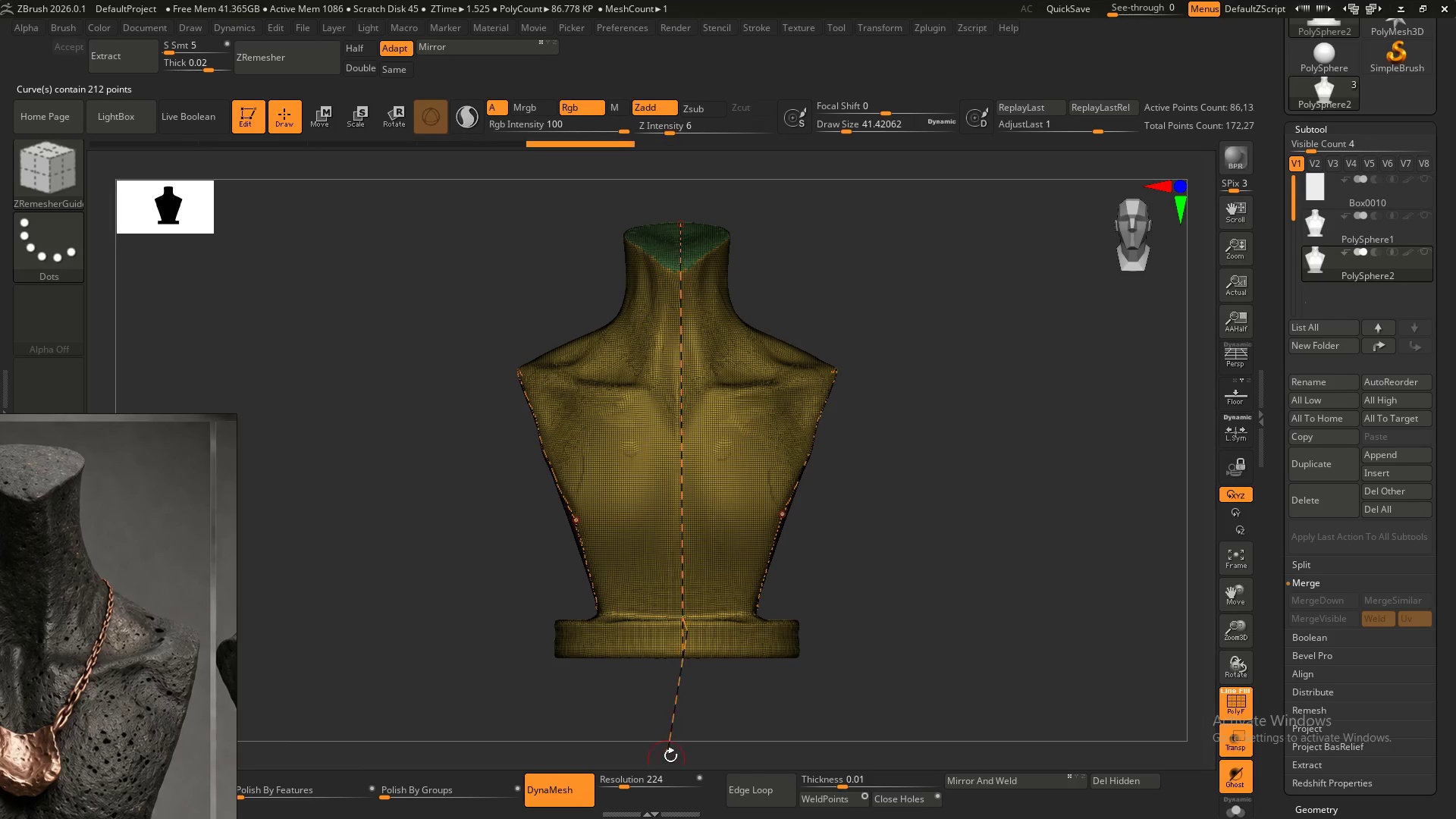 
key(Shift+ShiftLeft)
 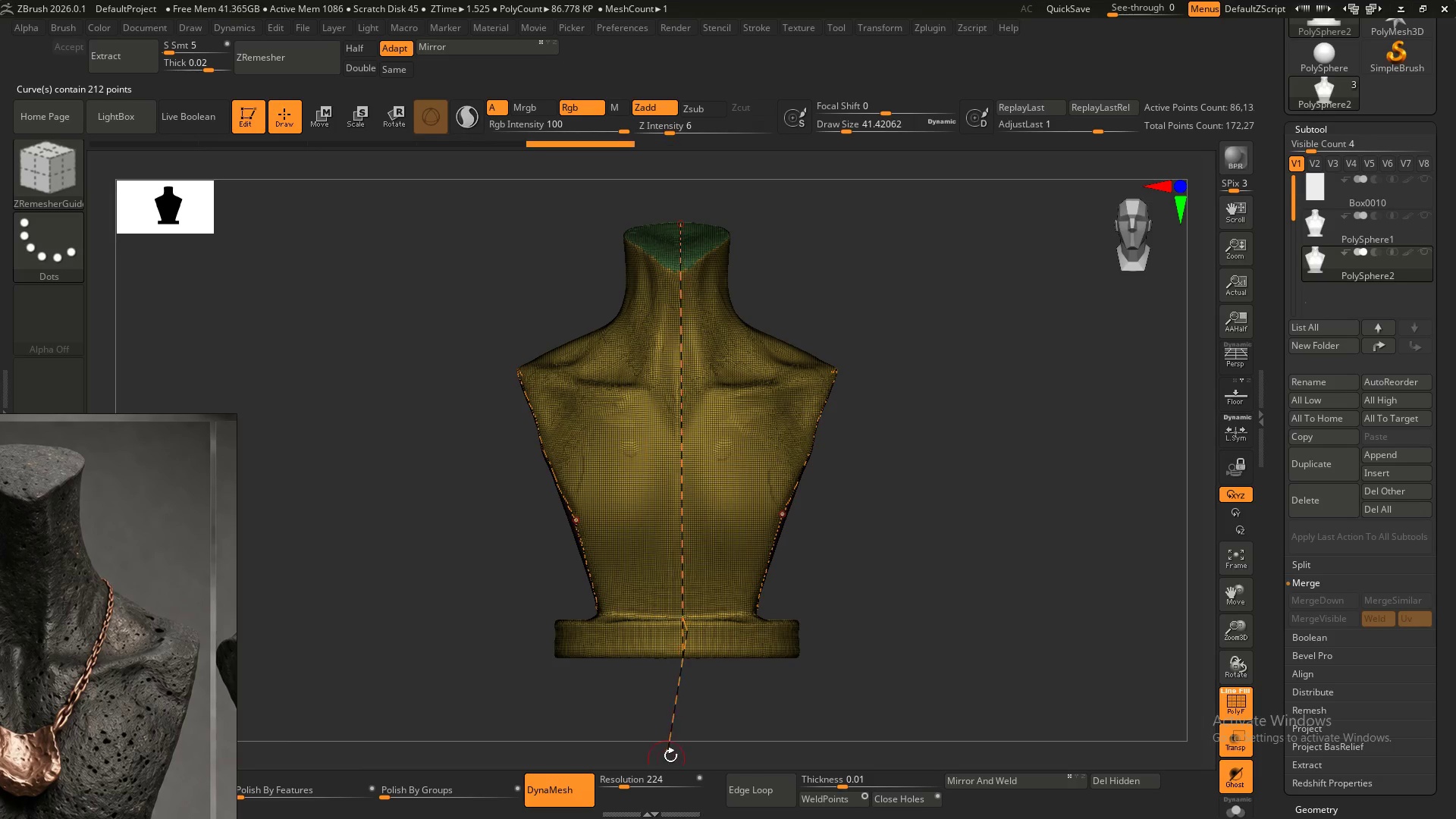 
key(Shift+ShiftLeft)
 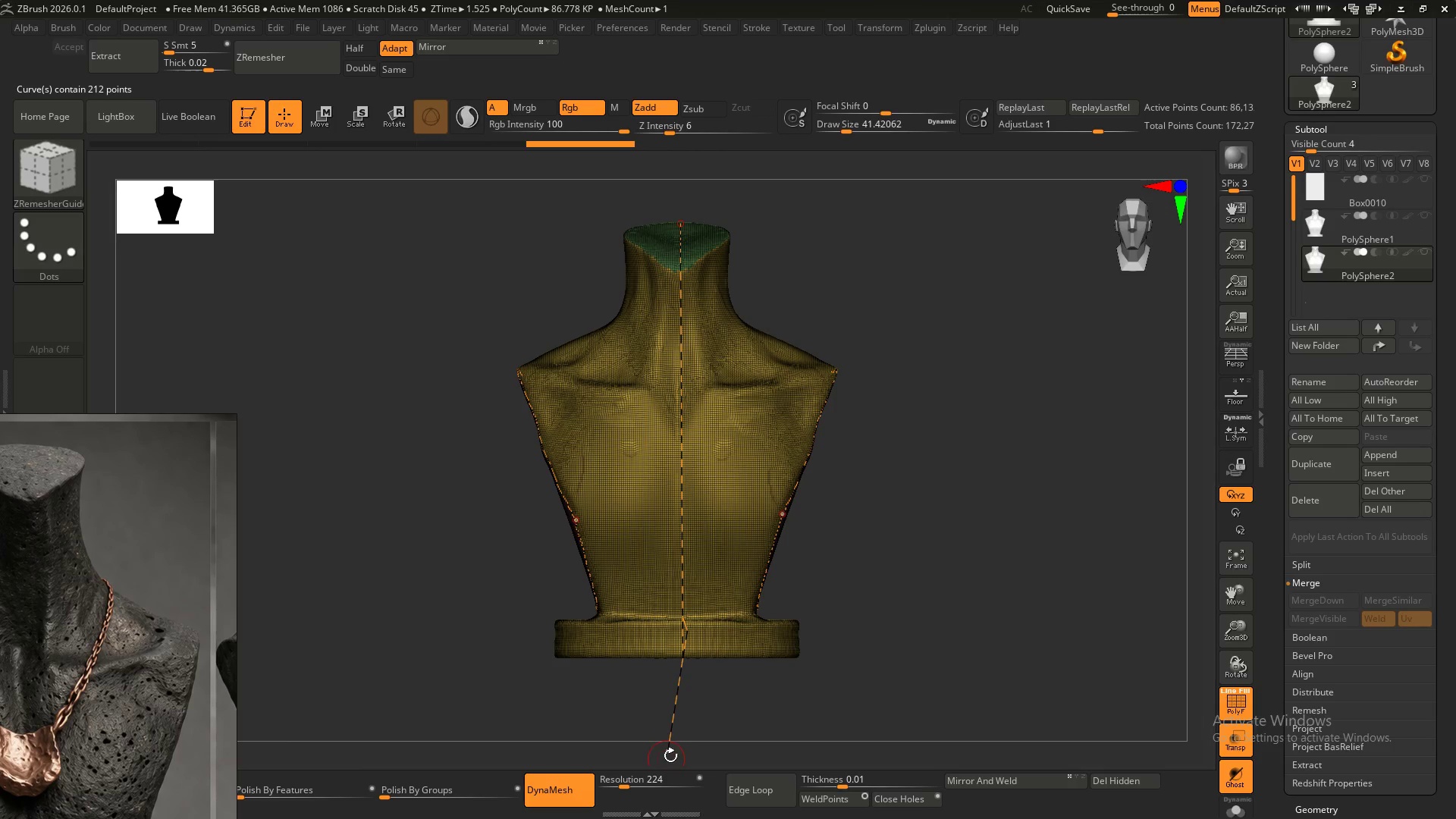 
key(Shift+ShiftLeft)
 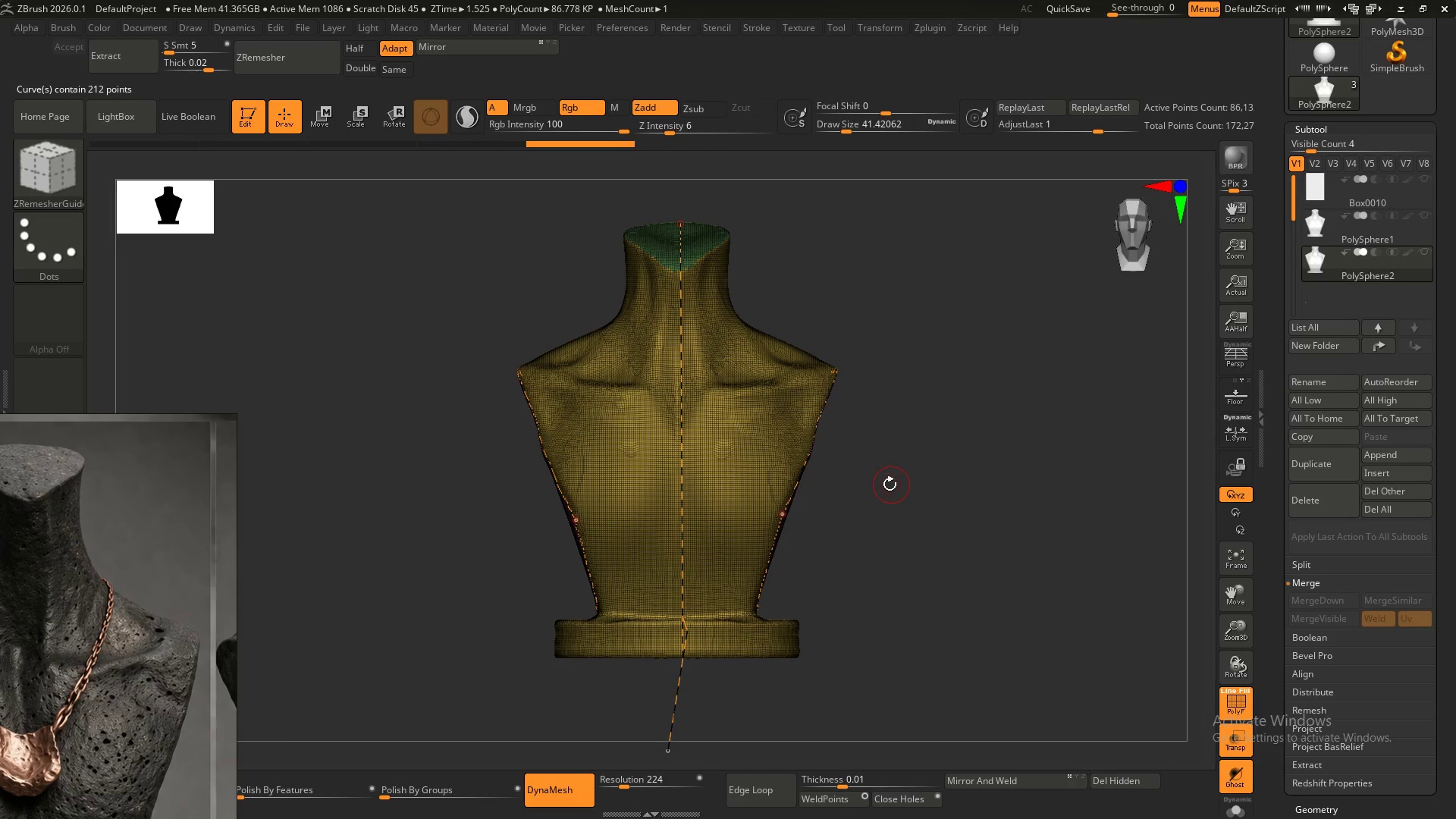 
key(Control+ControlLeft)
 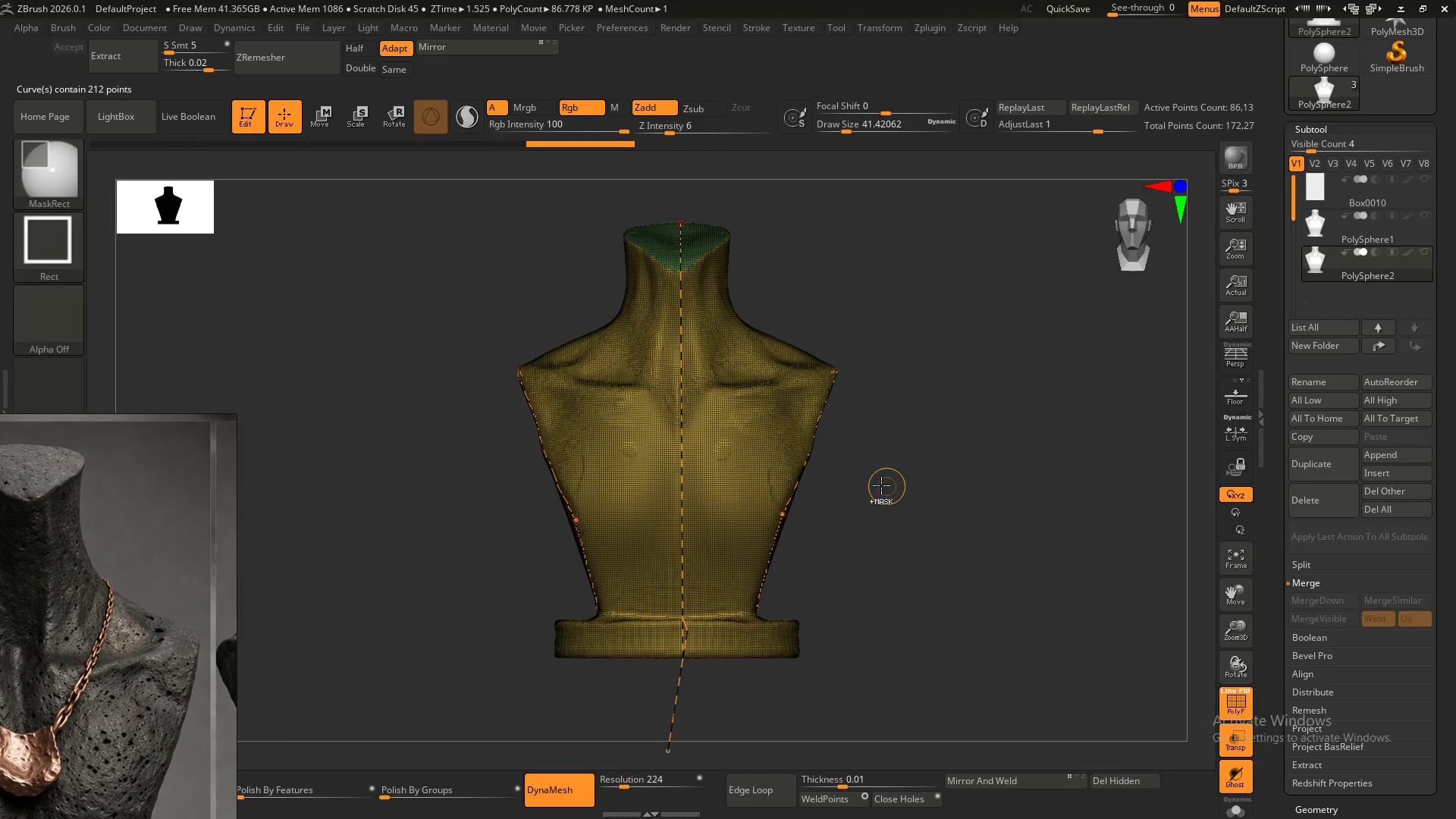 
key(Control+Z)
 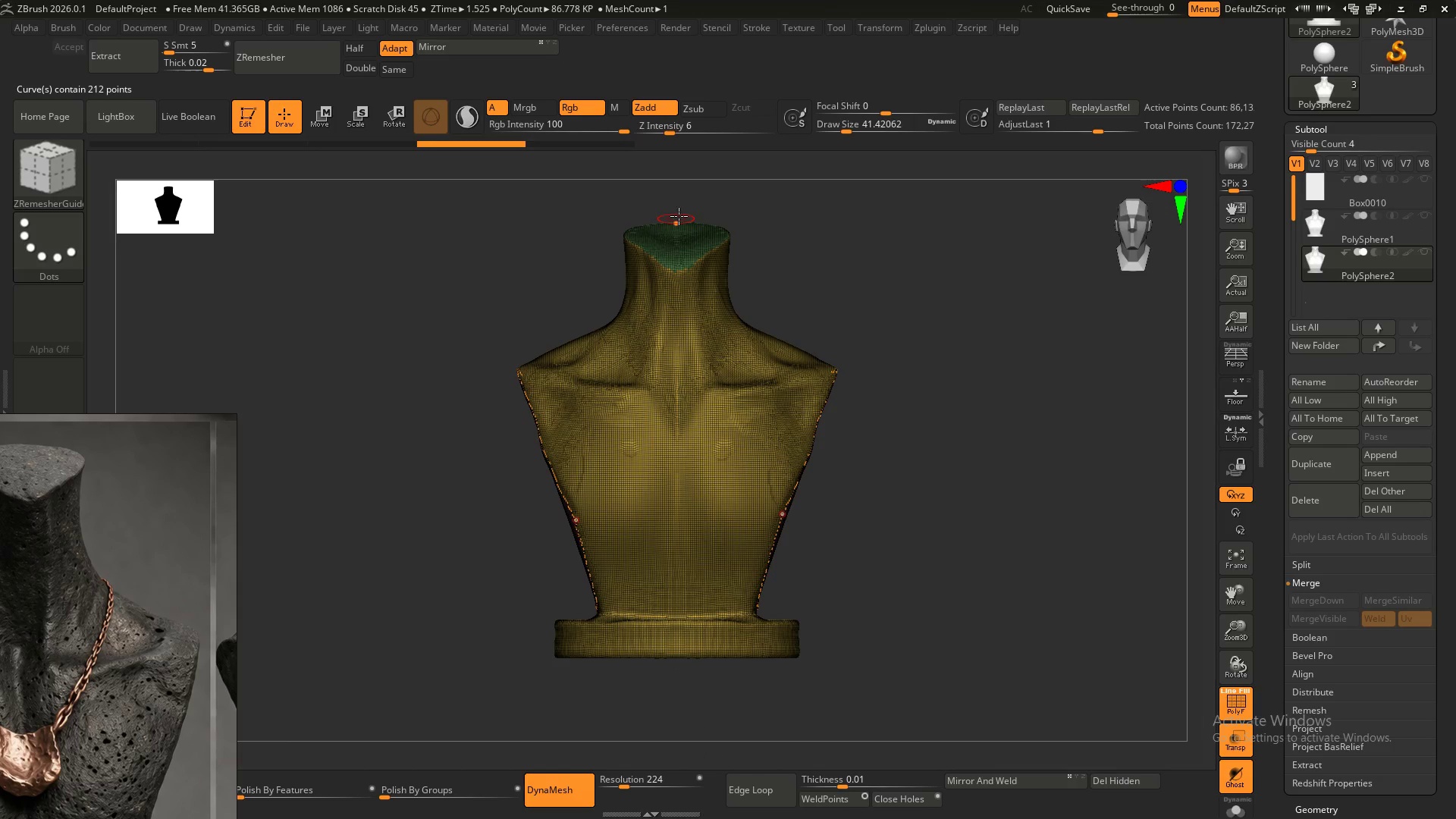 
left_click_drag(start_coordinate=[679, 218], to_coordinate=[676, 667])
 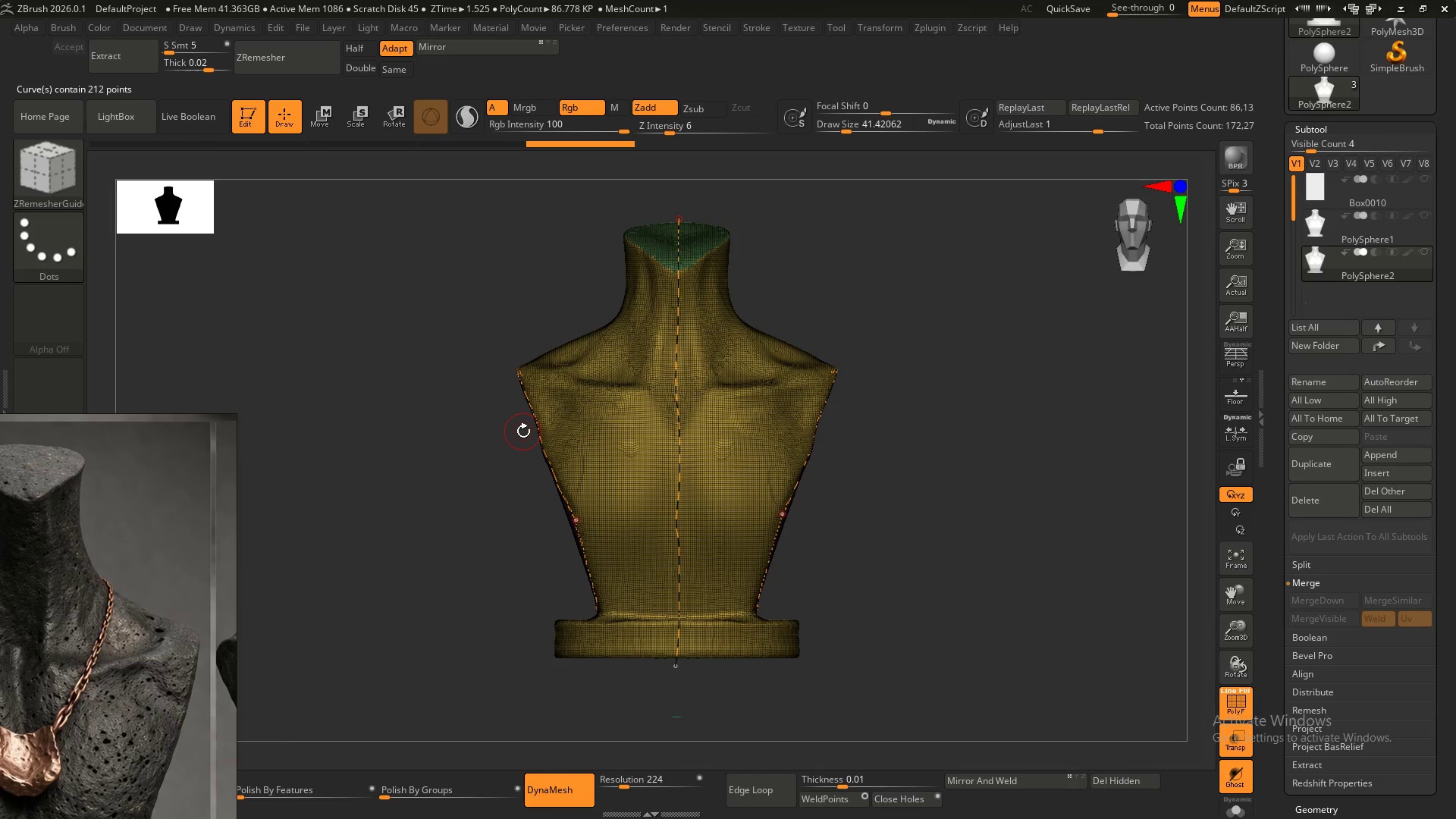 
left_click_drag(start_coordinate=[531, 429], to_coordinate=[817, 431])
 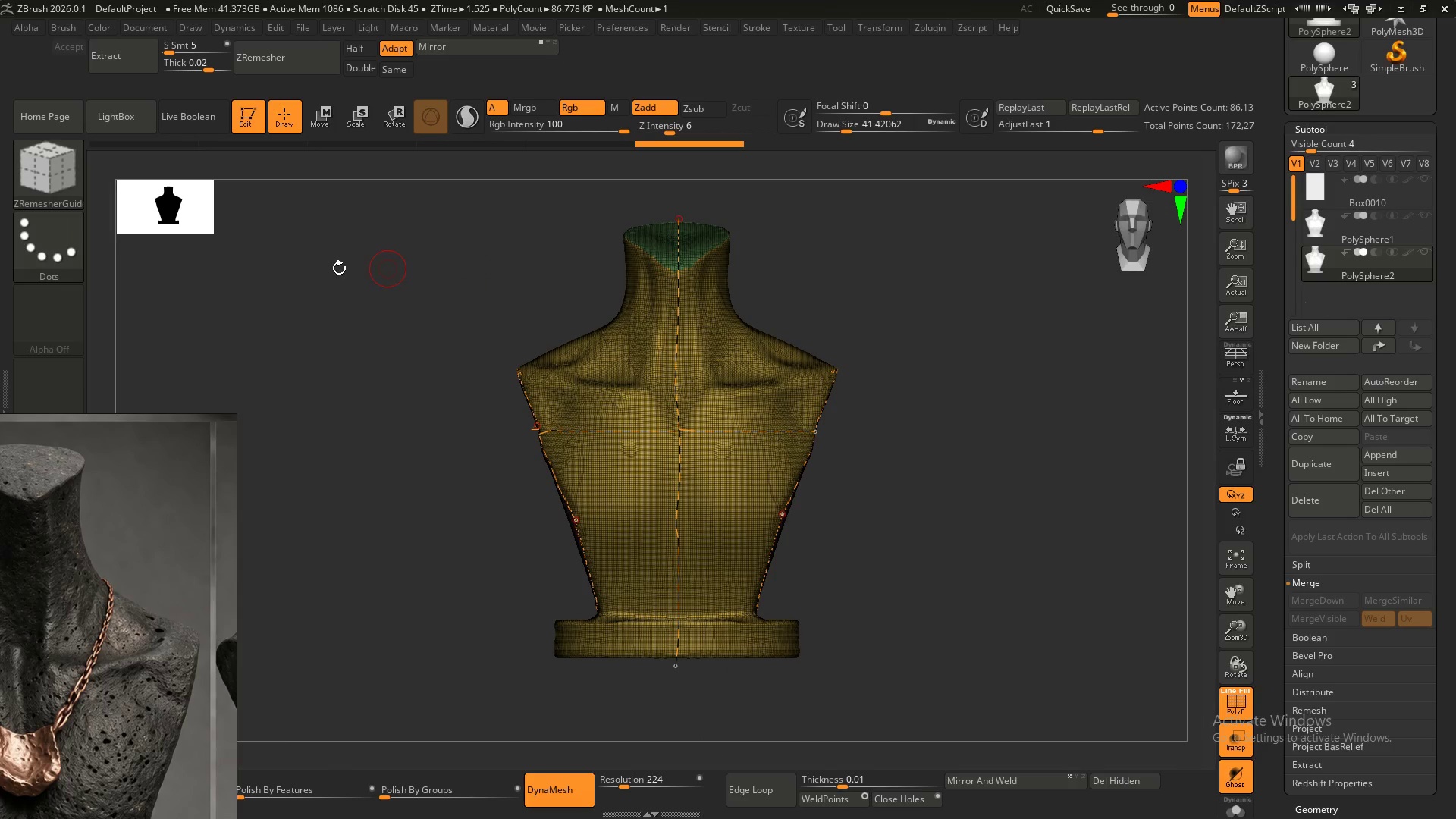 
left_click([303, 51])
 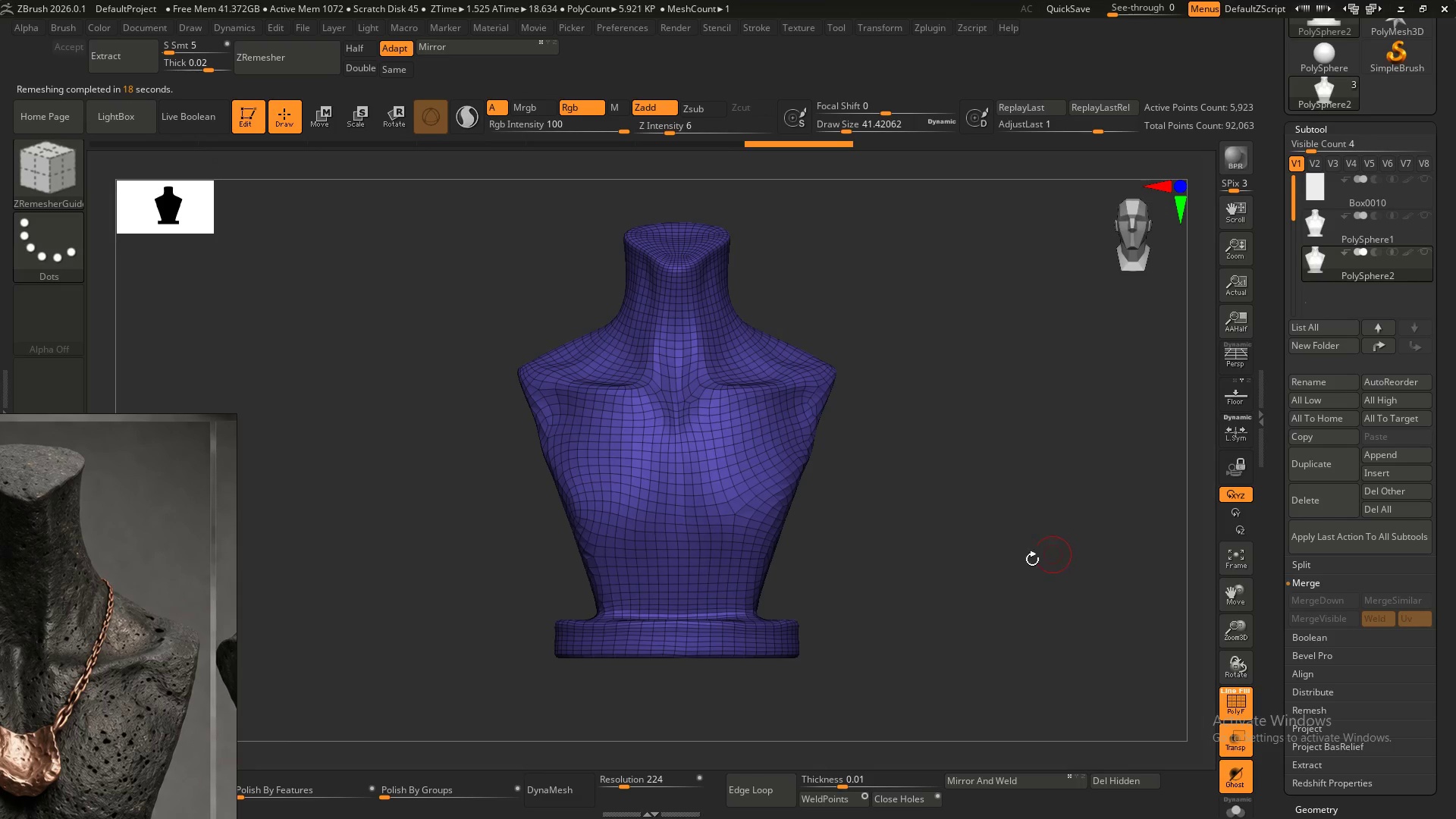 
wait(24.16)
 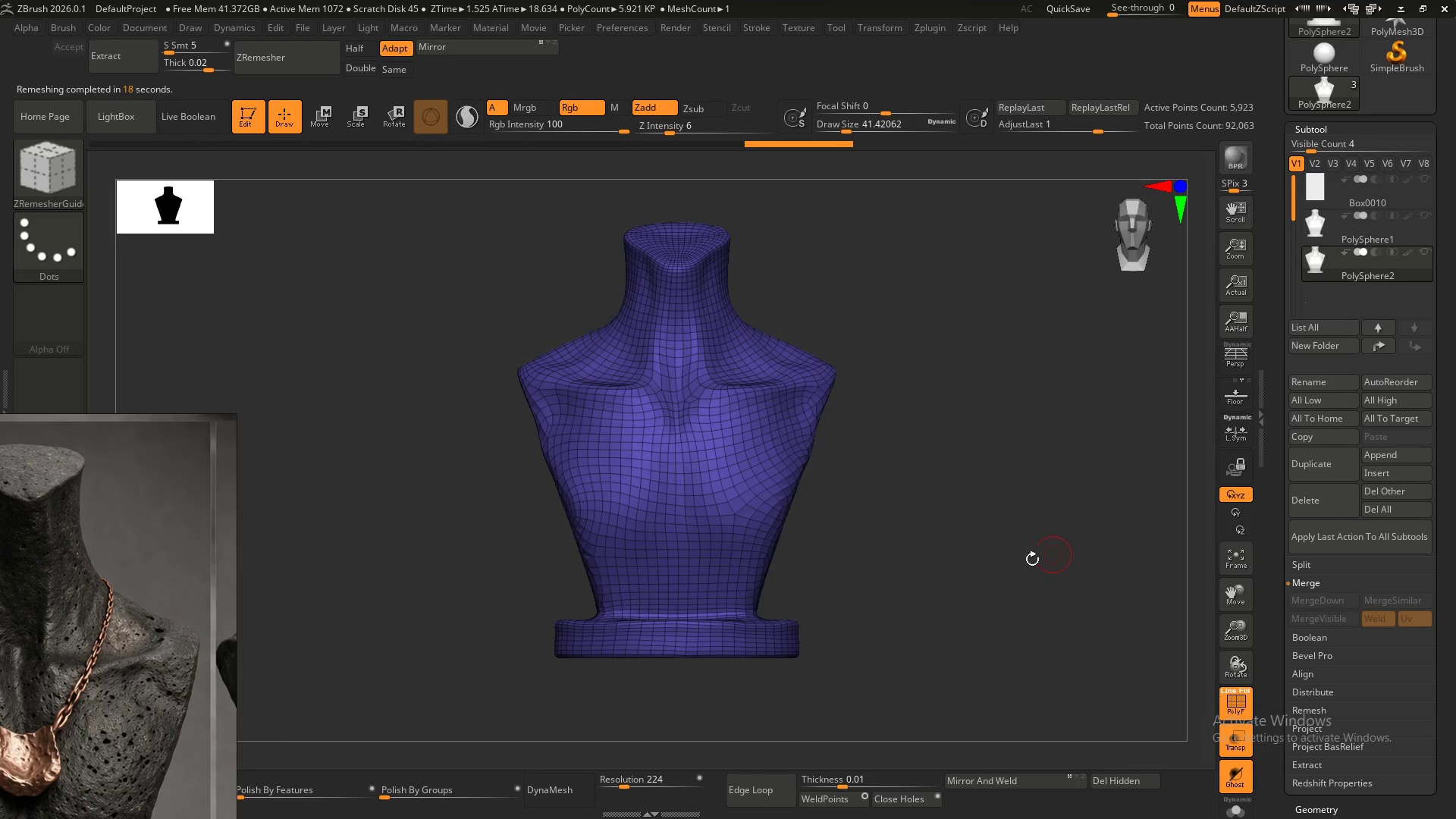 
hold_key(key=ControlLeft, duration=1.5)
 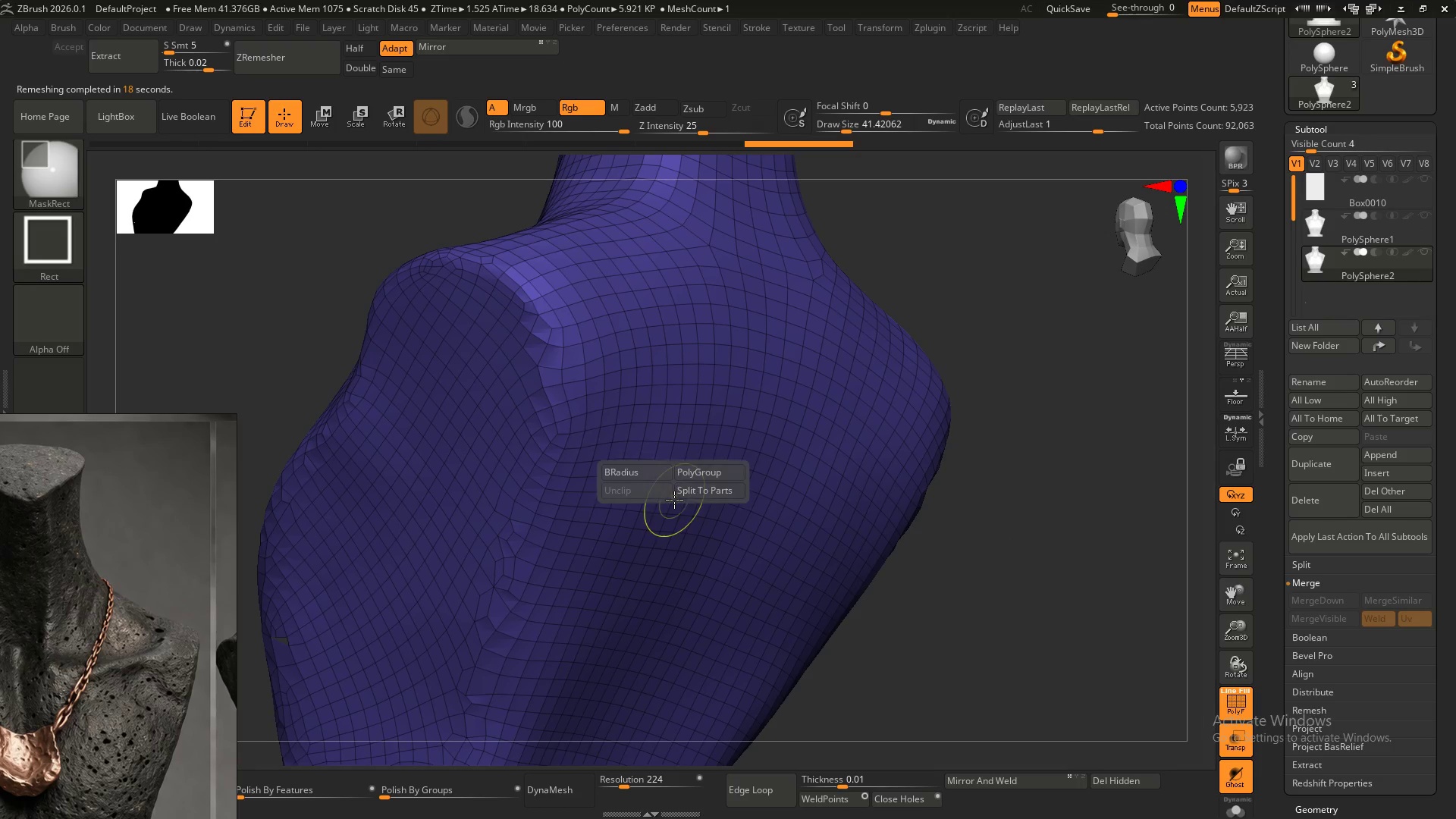 
hold_key(key=ControlLeft, duration=1.41)
 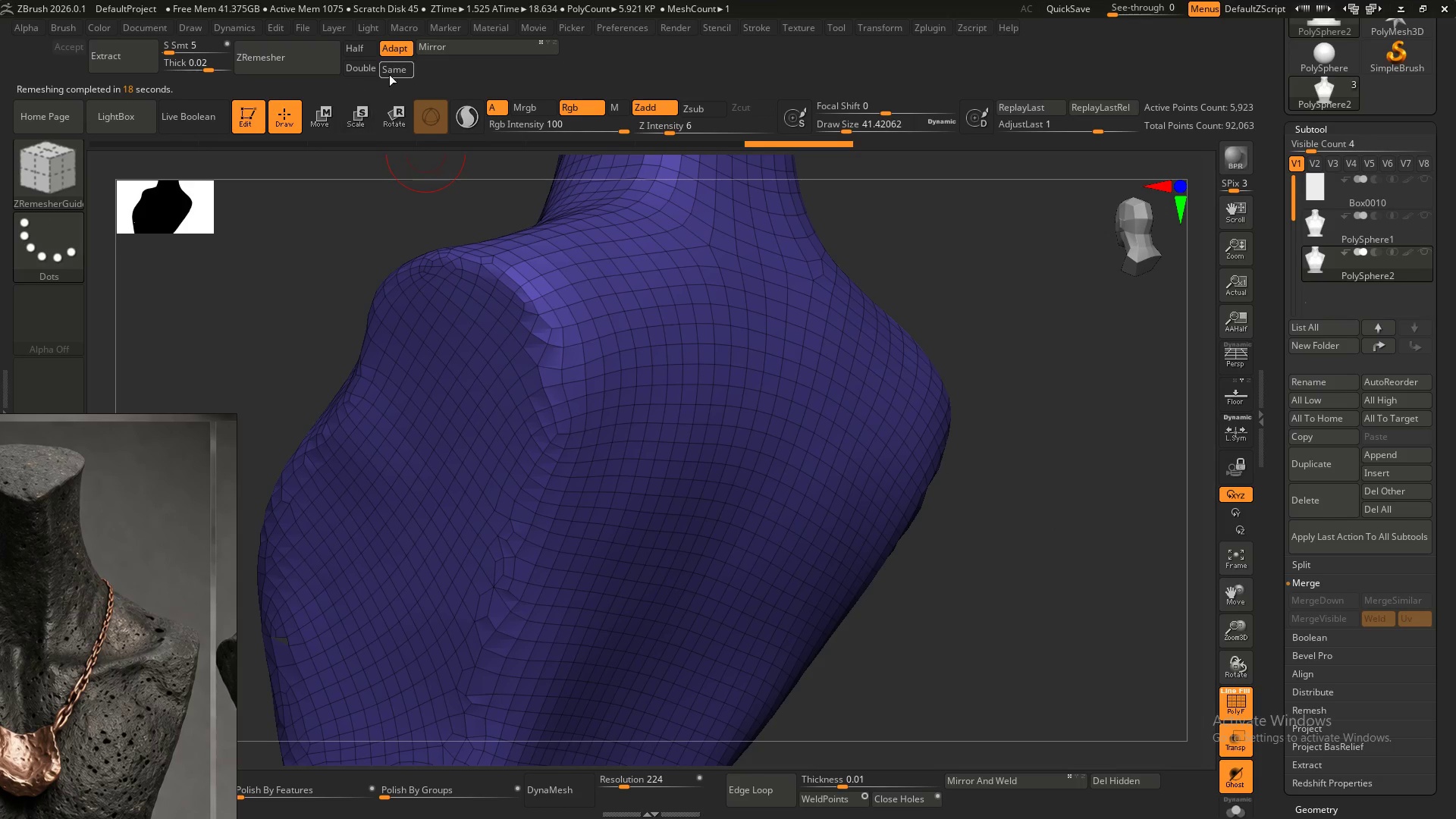 
left_click([400, 67])
 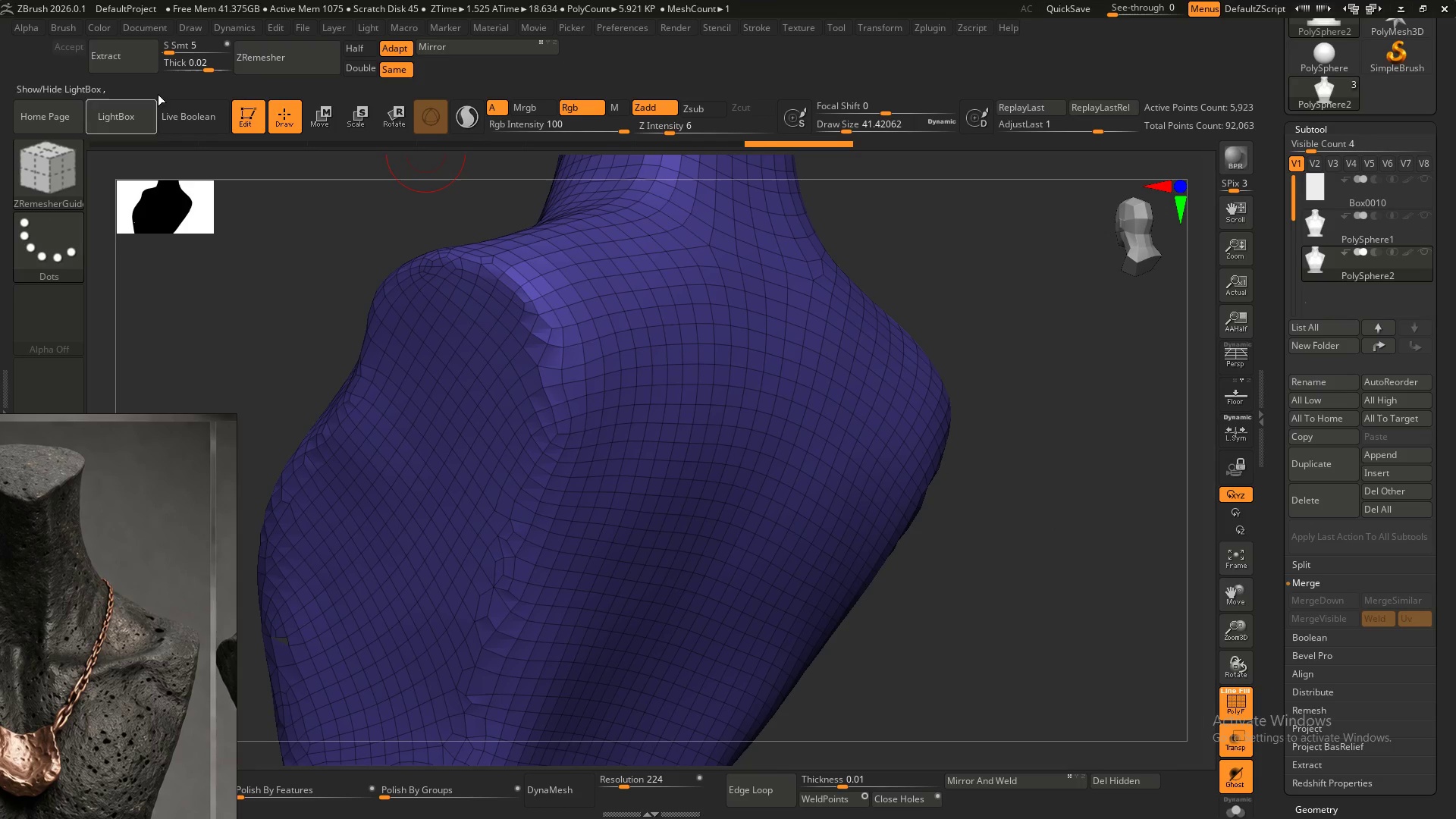 
left_click([253, 57])
 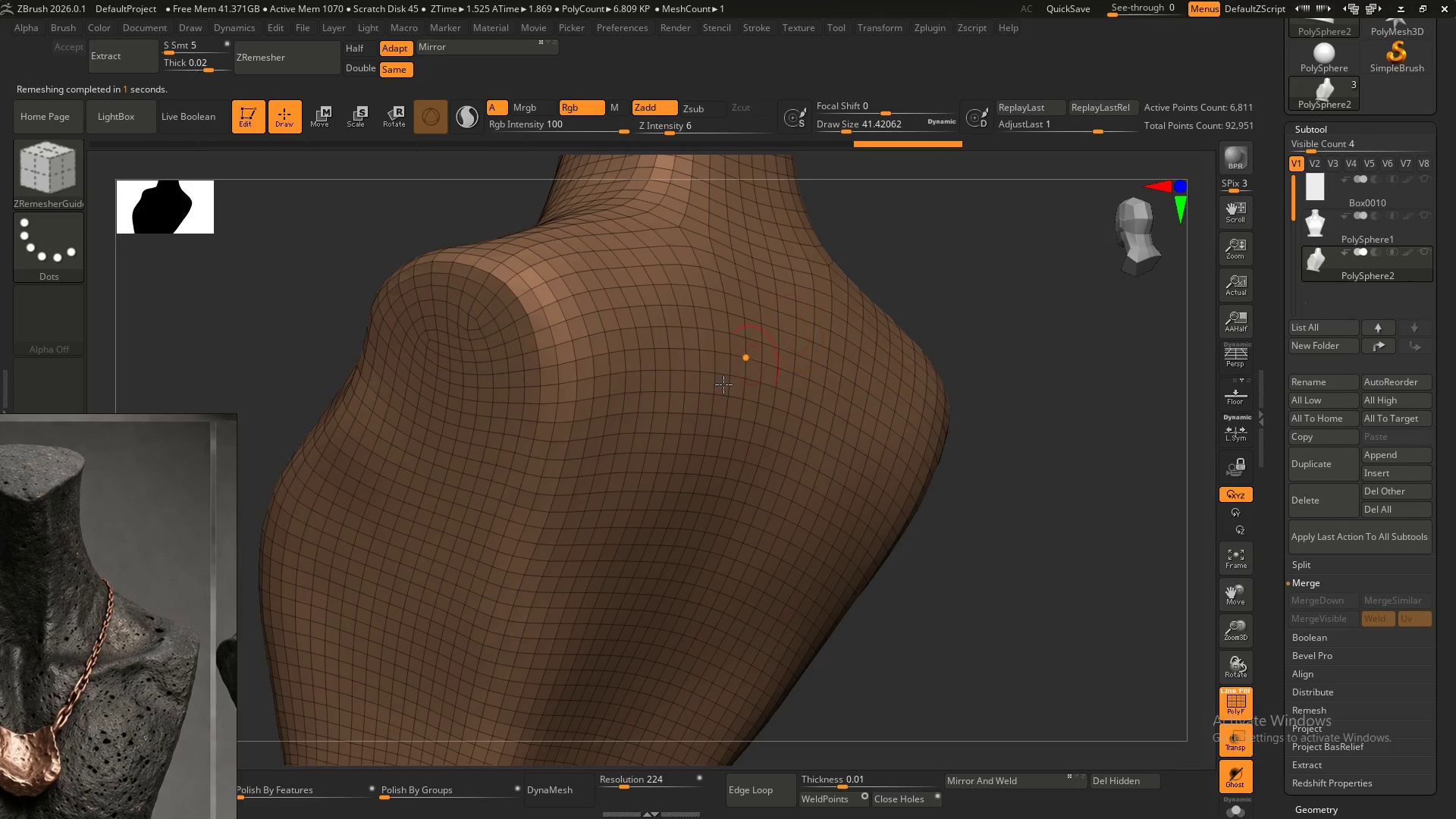 
hold_key(key=ShiftLeft, duration=0.42)
 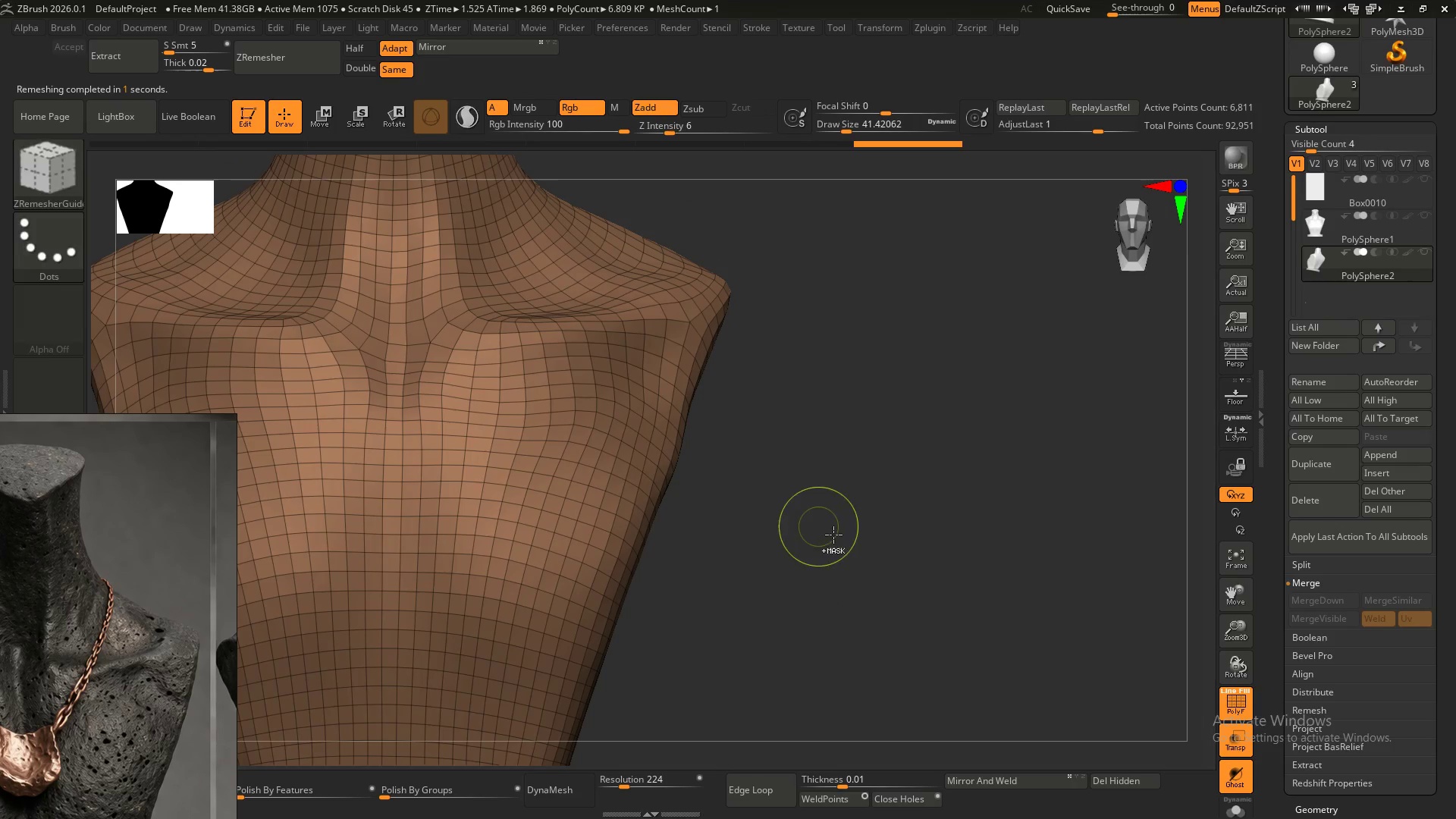 
hold_key(key=ControlLeft, duration=0.89)
 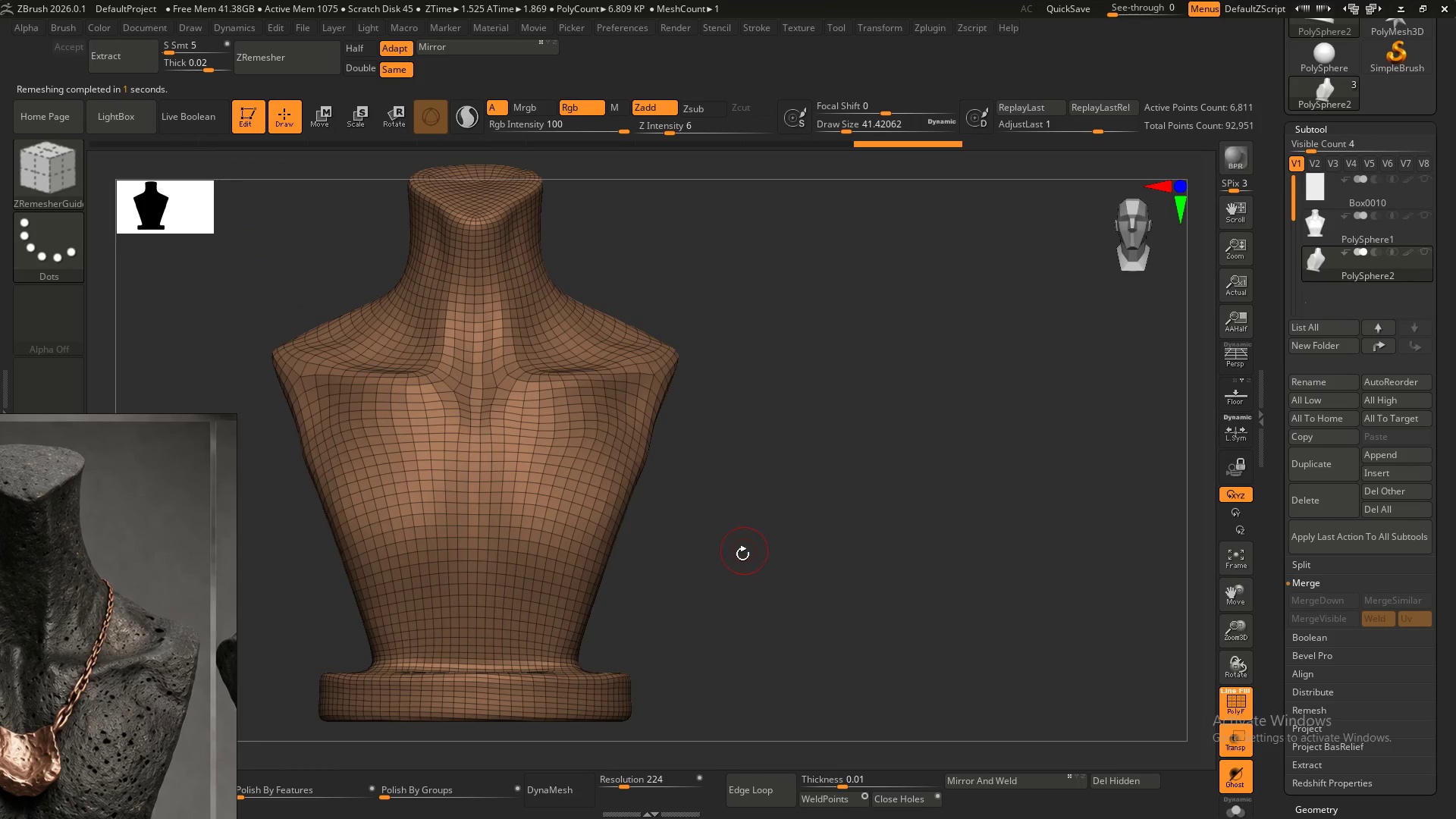 
hold_key(key=AltLeft, duration=0.56)
 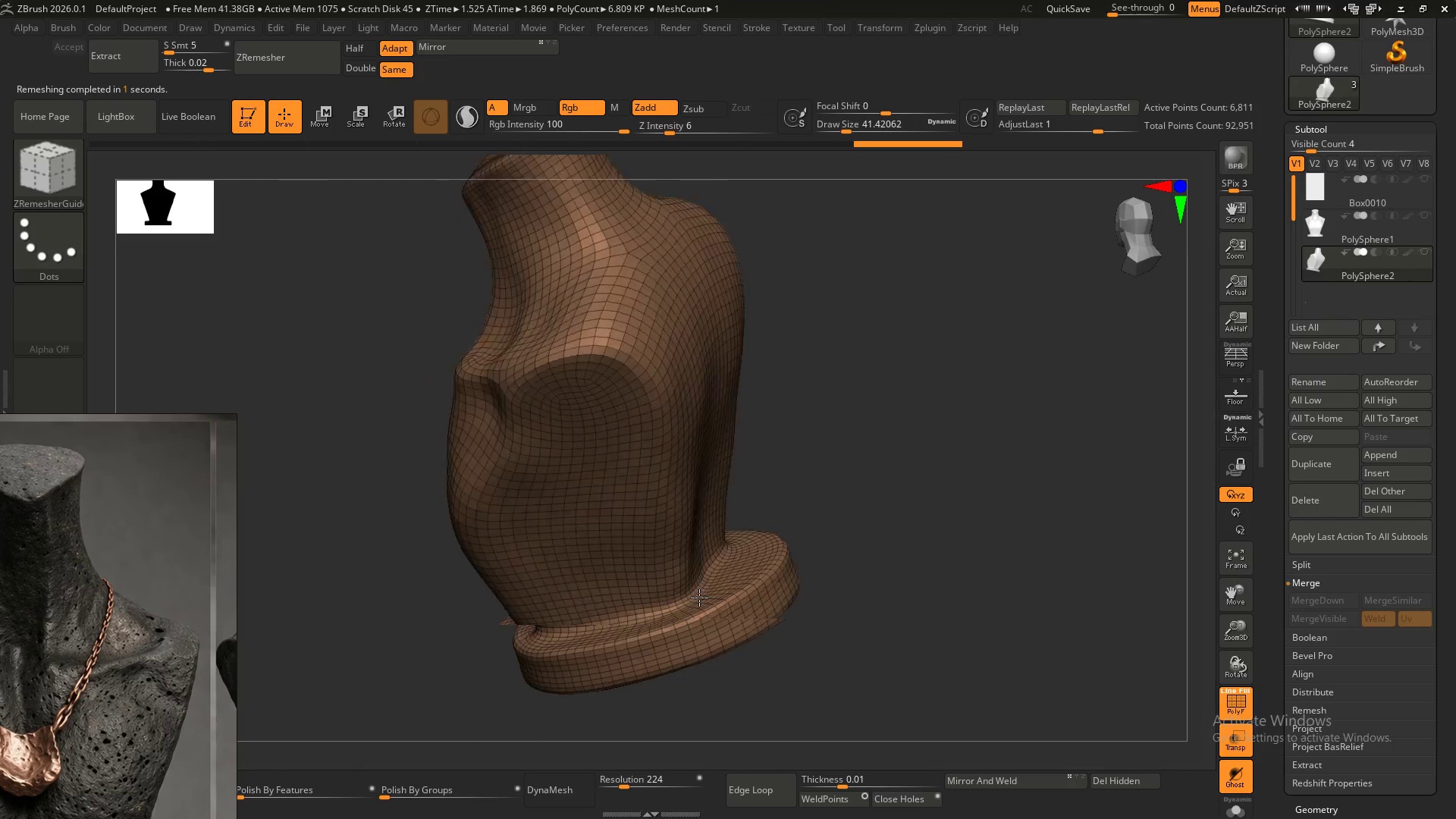 
hold_key(key=ShiftLeft, duration=0.72)
 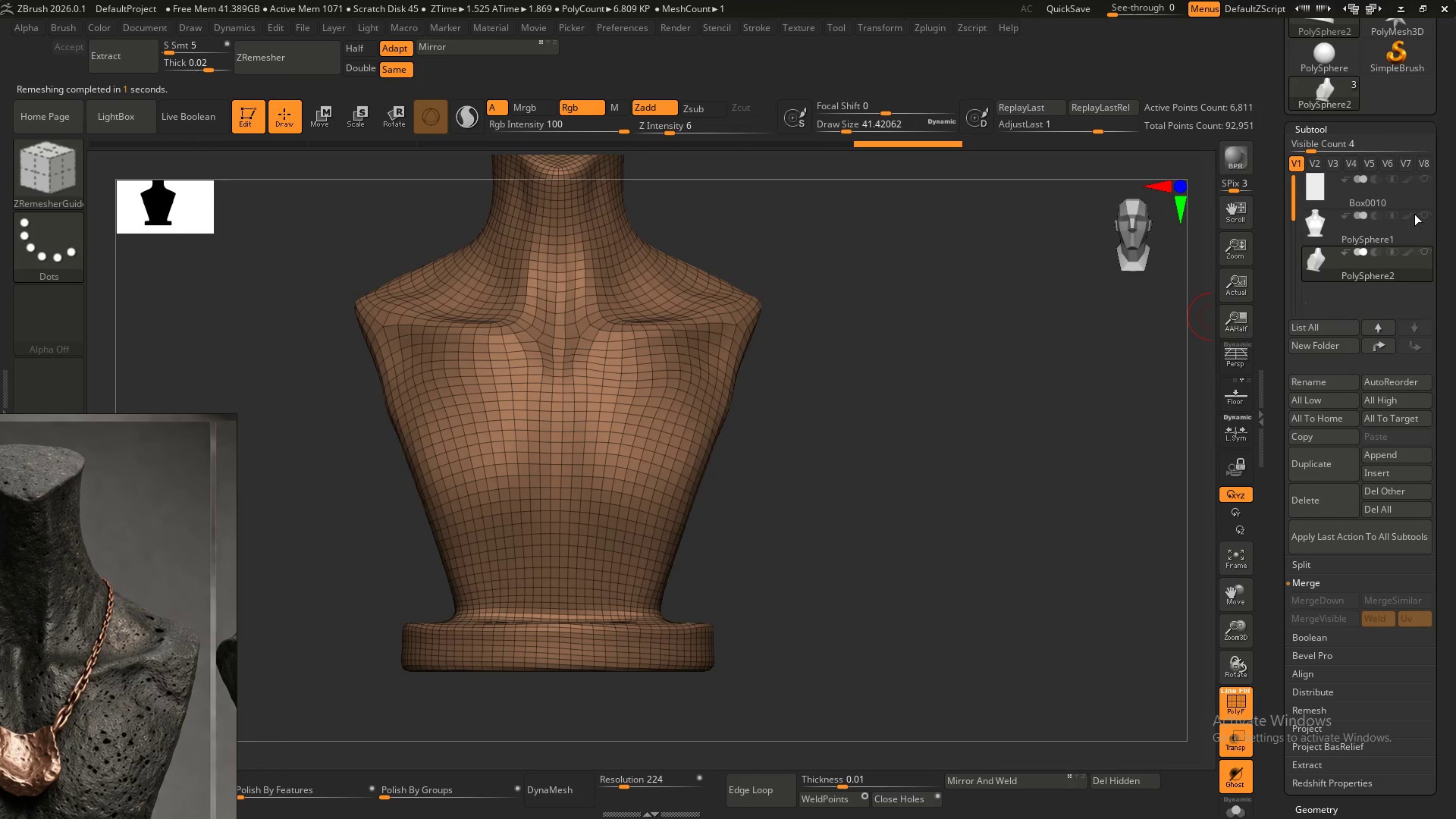 
left_click([1424, 215])
 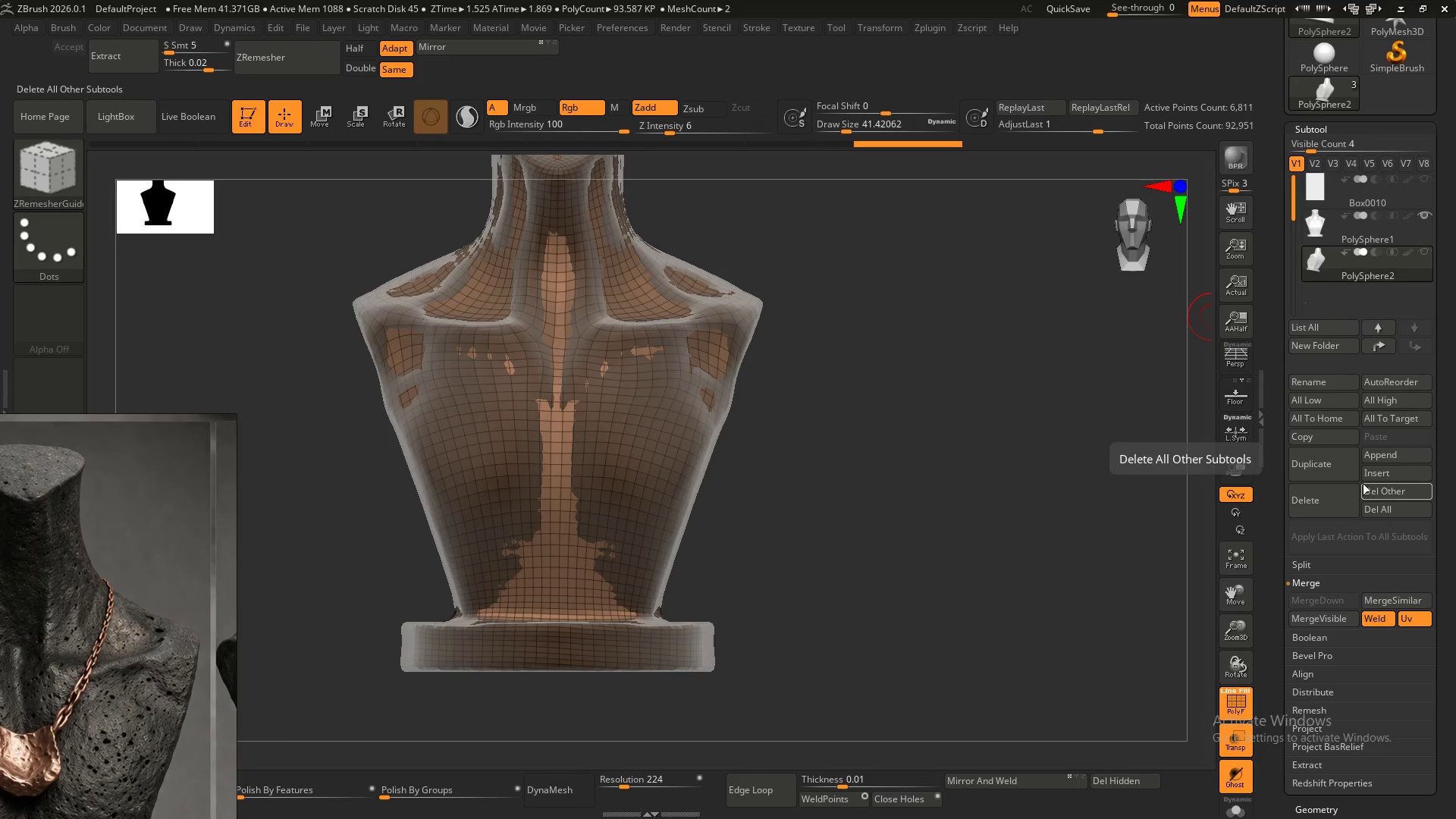 
wait(6.38)
 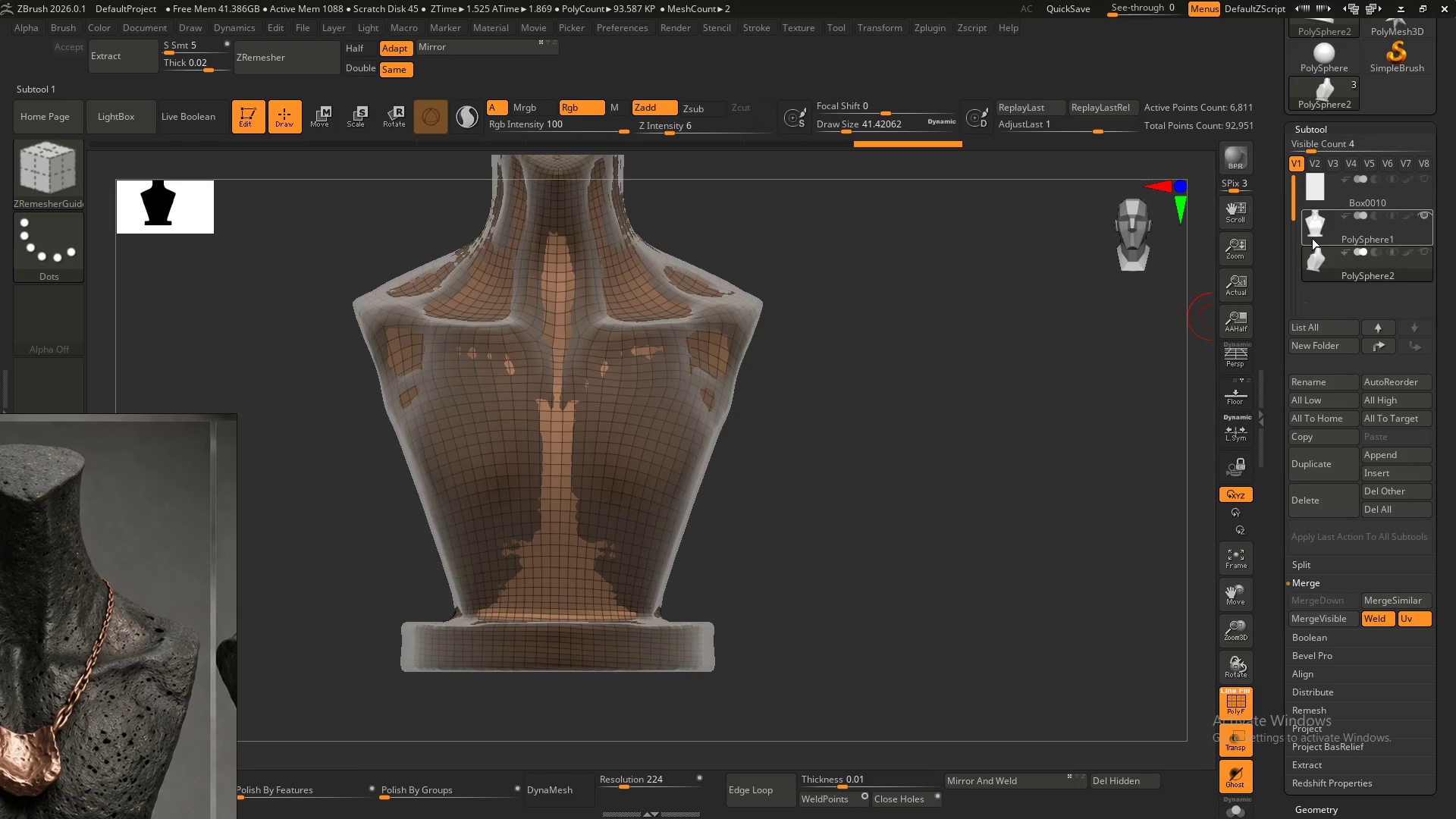 
left_click([1315, 767])
 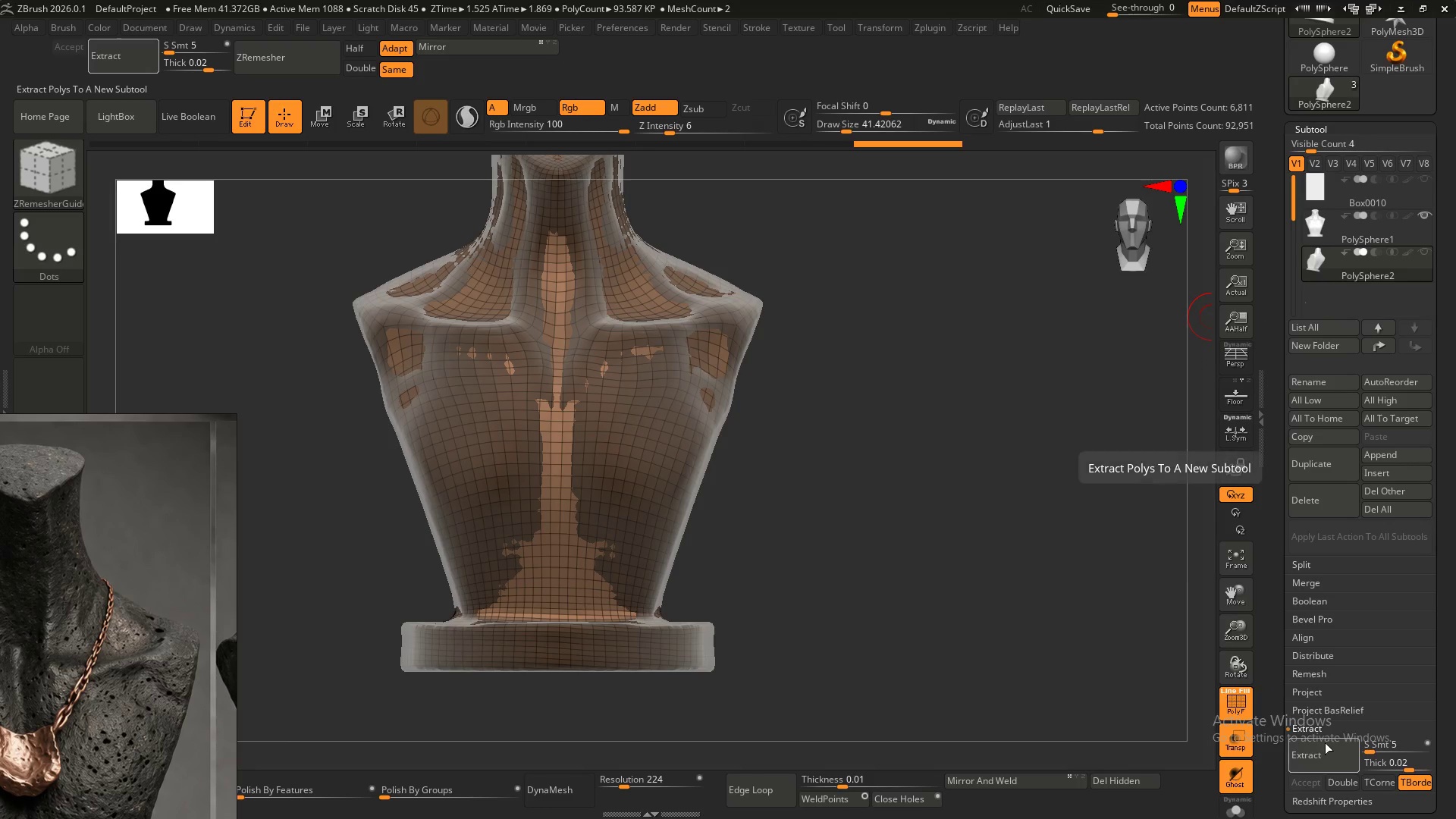 
scroll: coordinate [1326, 741], scroll_direction: down, amount: 1.0
 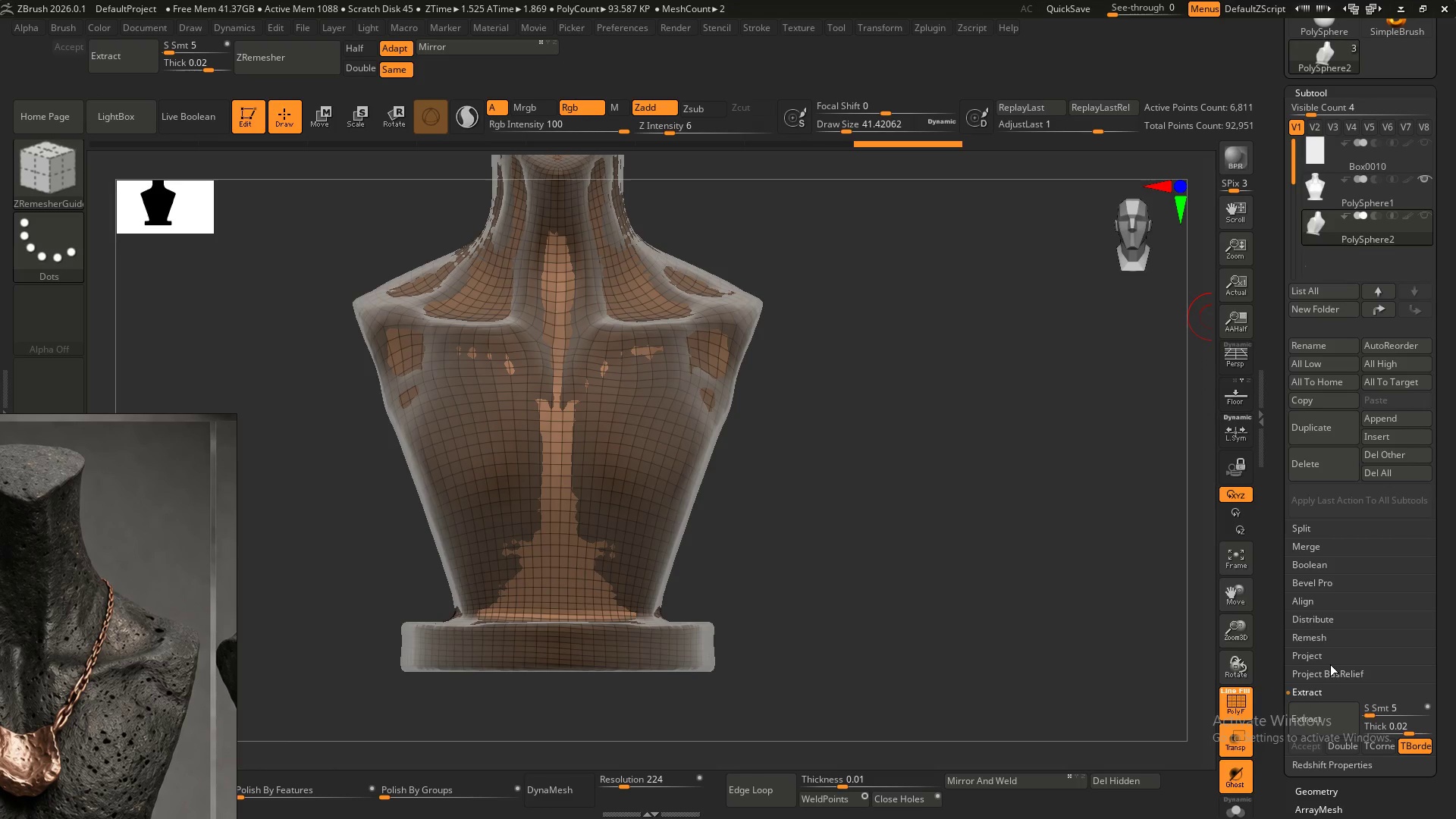 
left_click([1332, 661])
 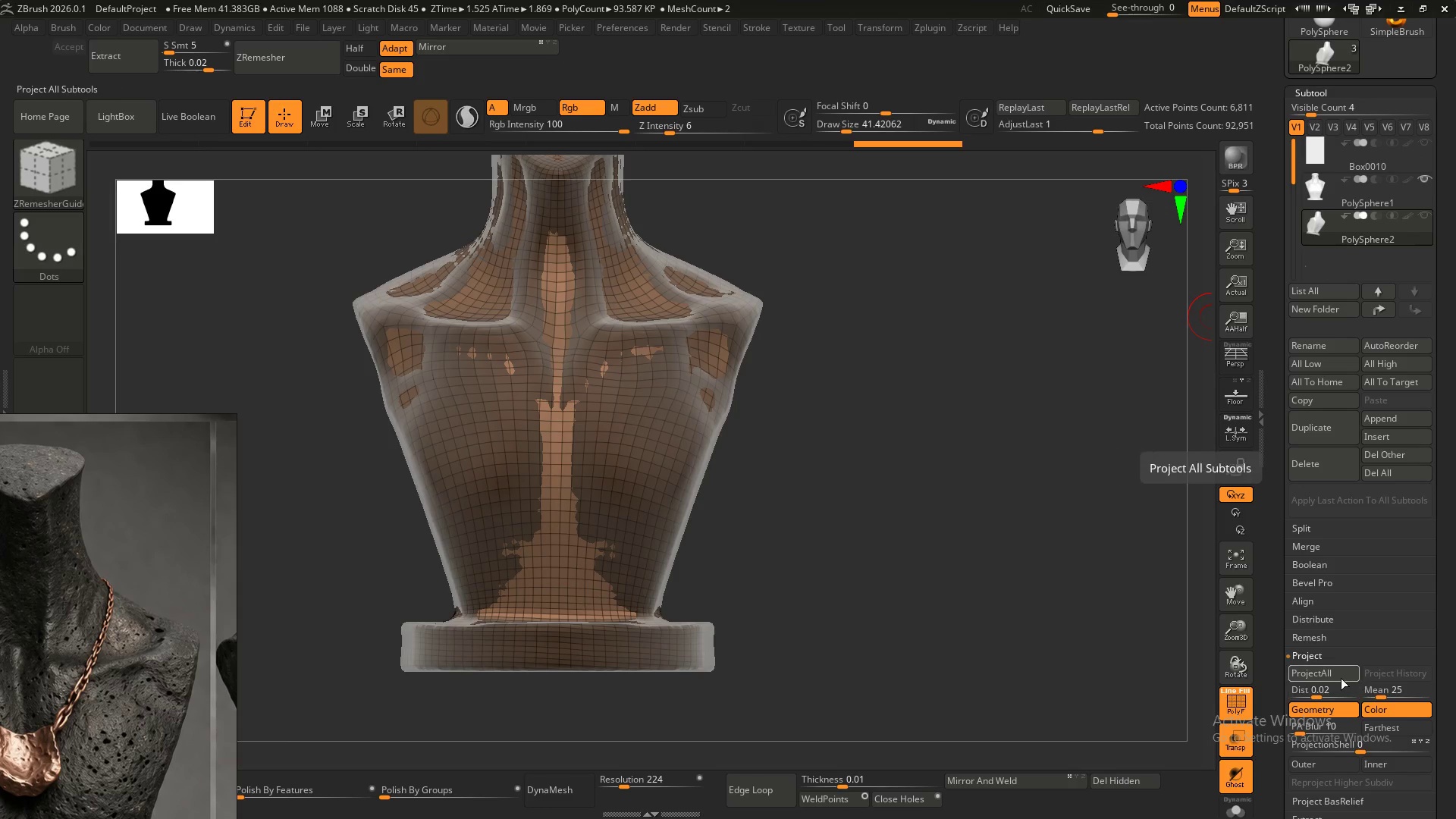 
left_click([1340, 675])
 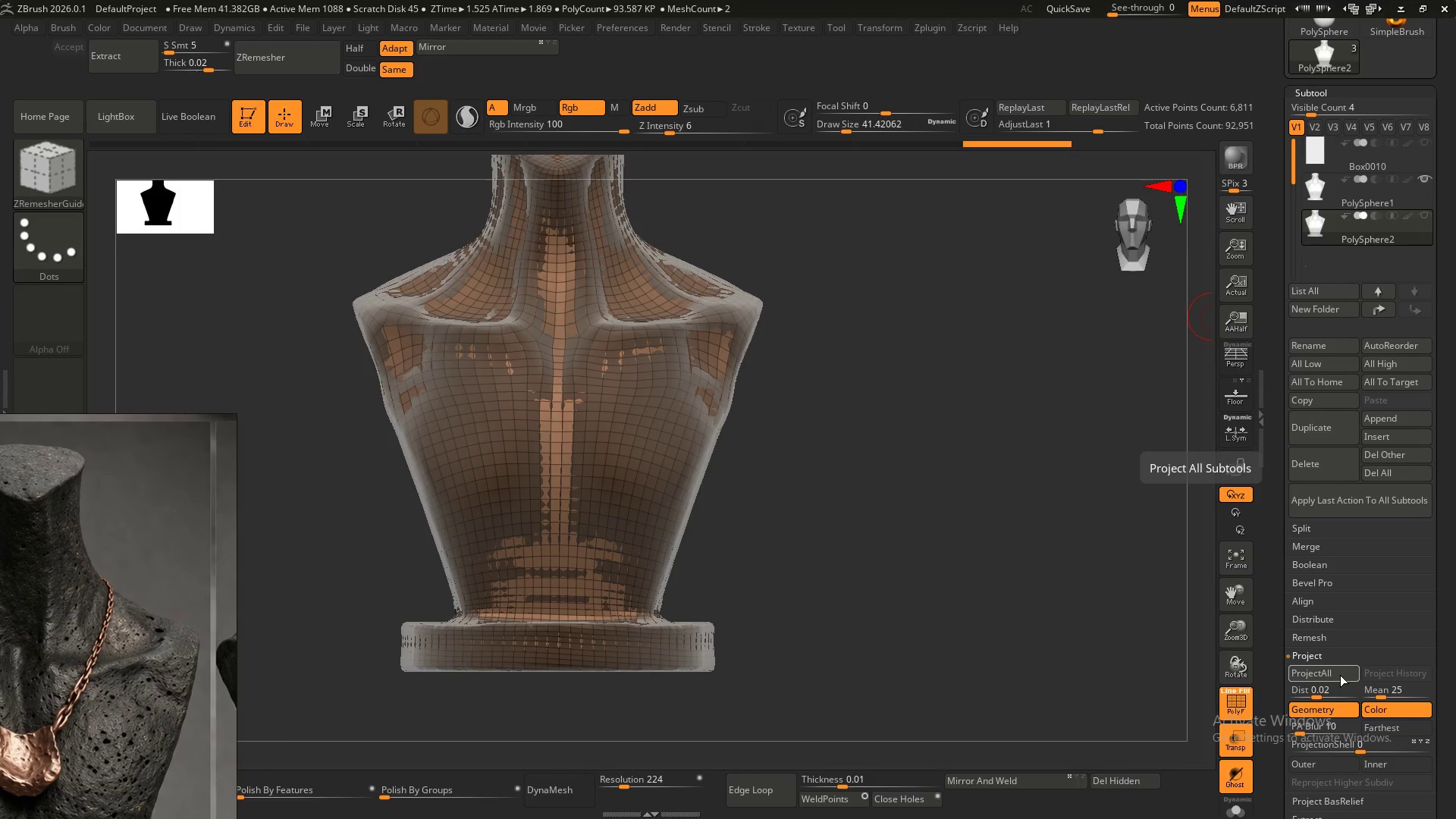 
left_click([1340, 675])
 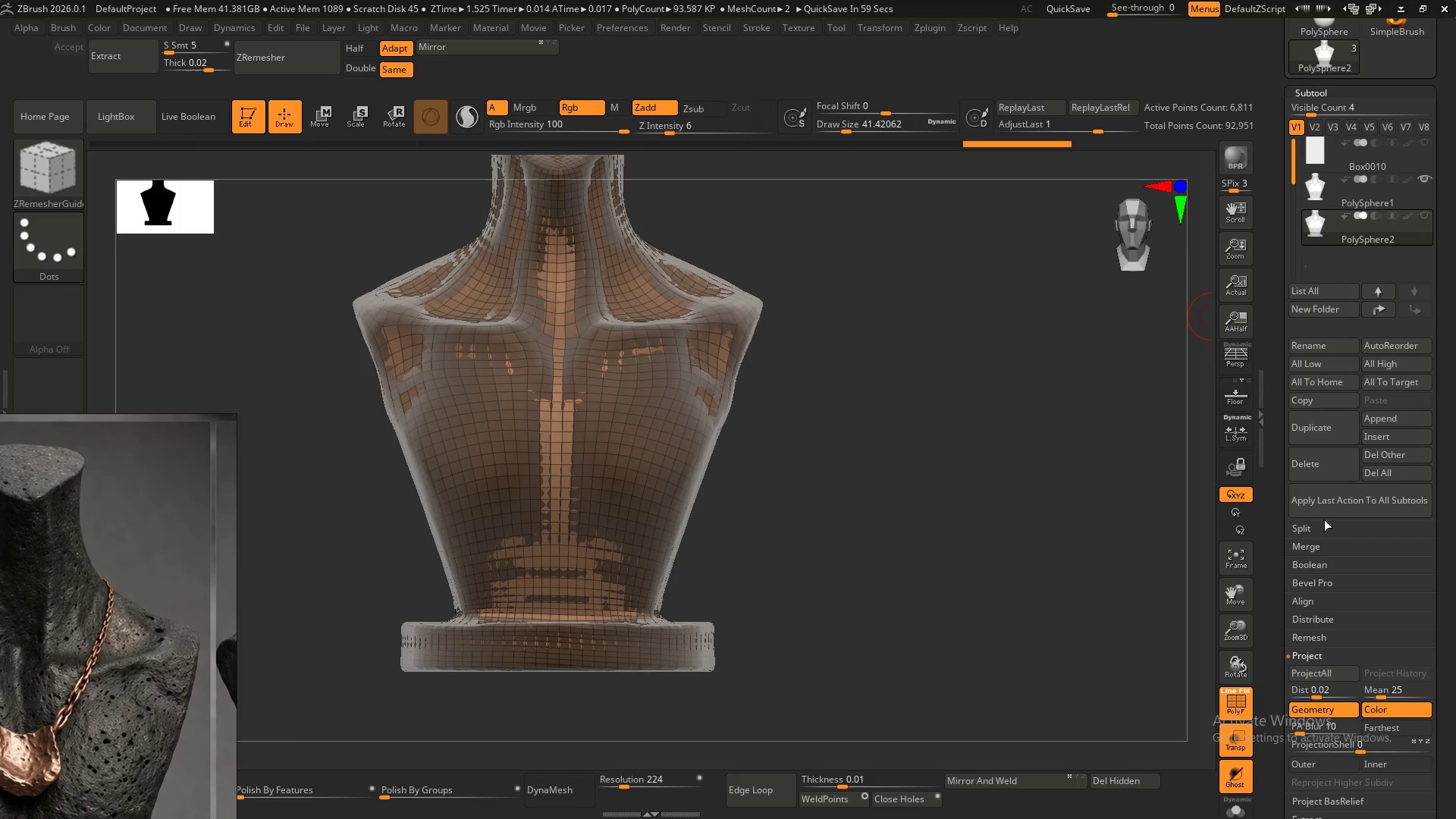 
key(Control+Z)
 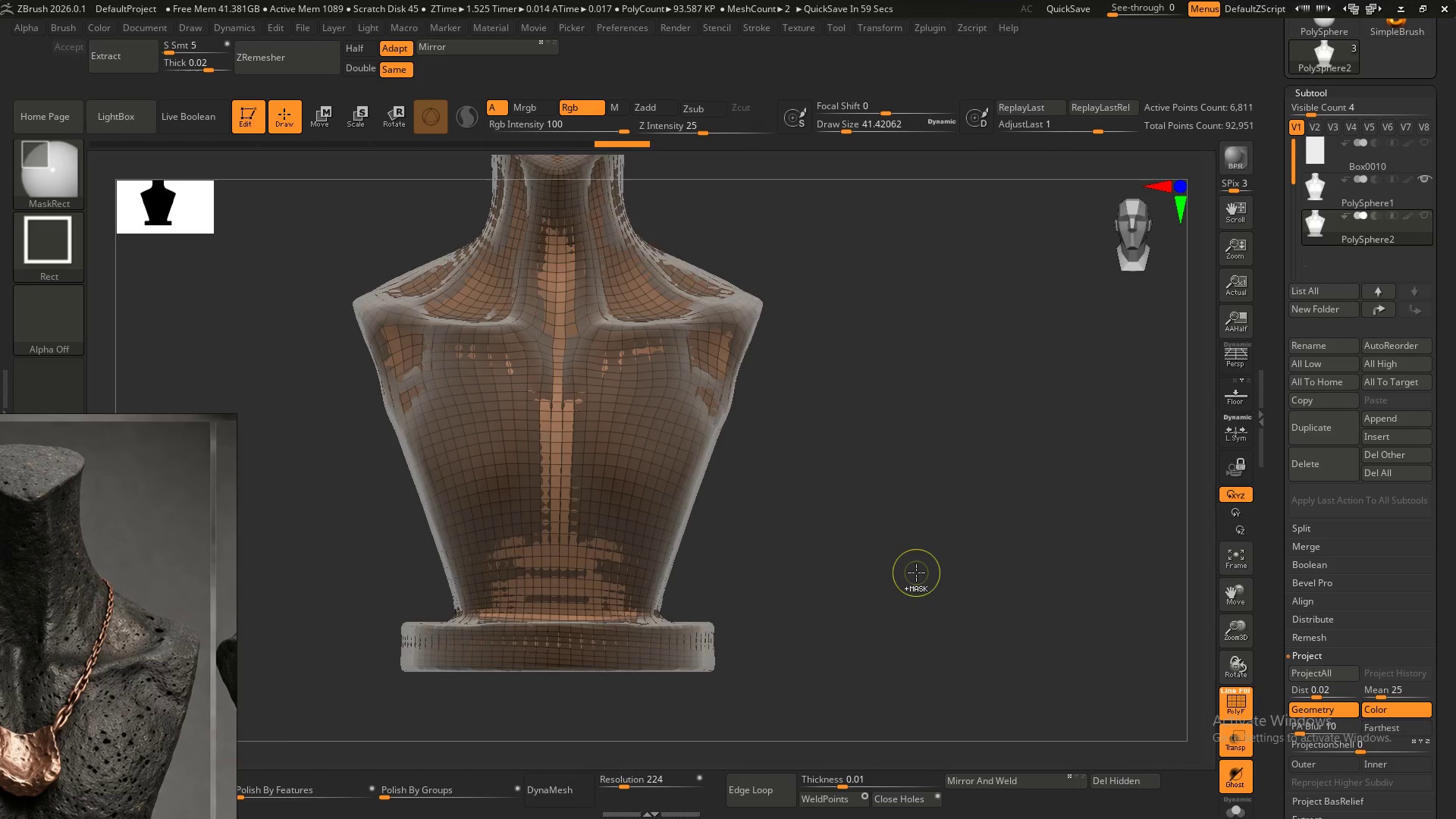 
key(Control+Z)
 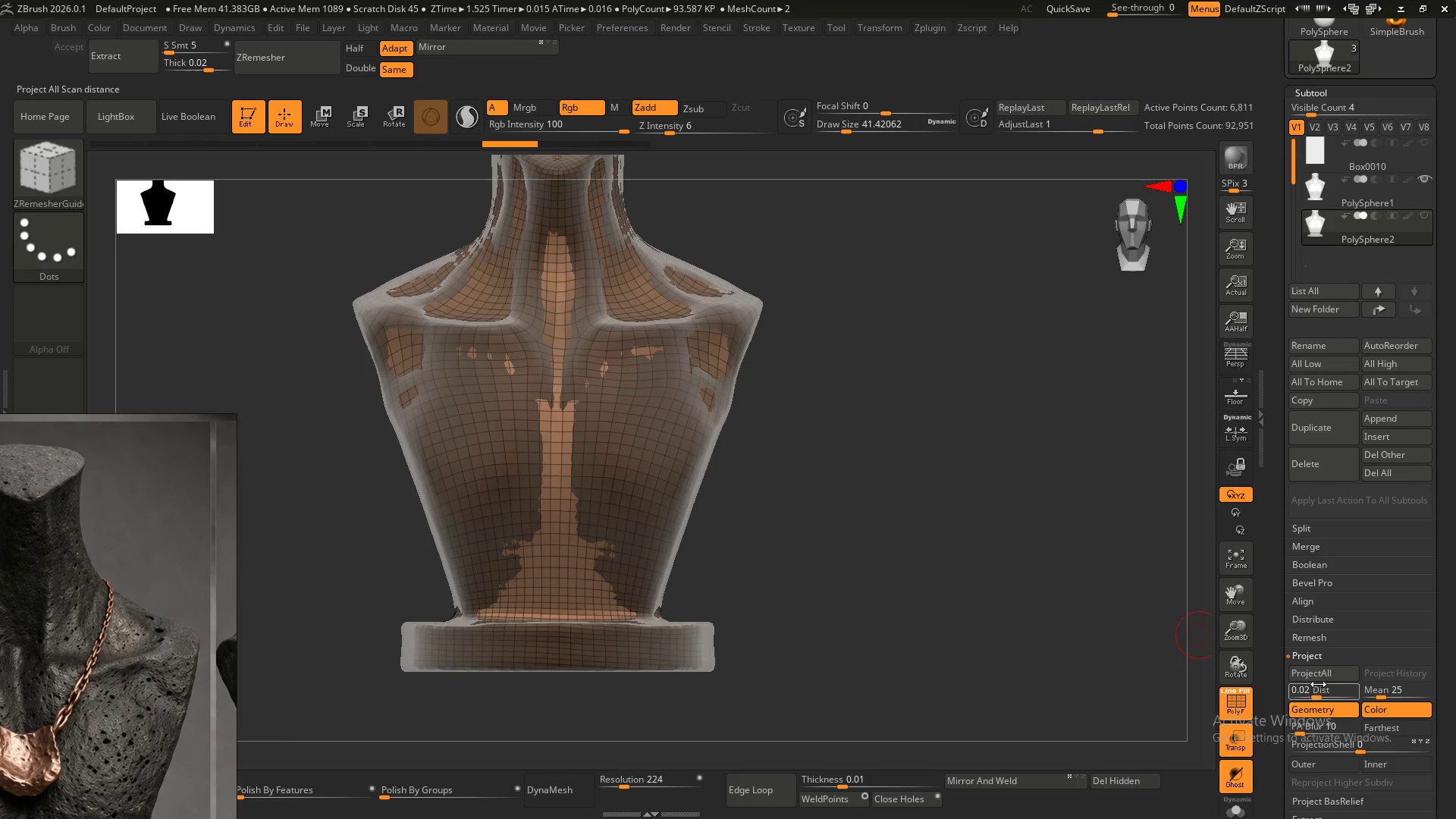 
left_click([1325, 679])
 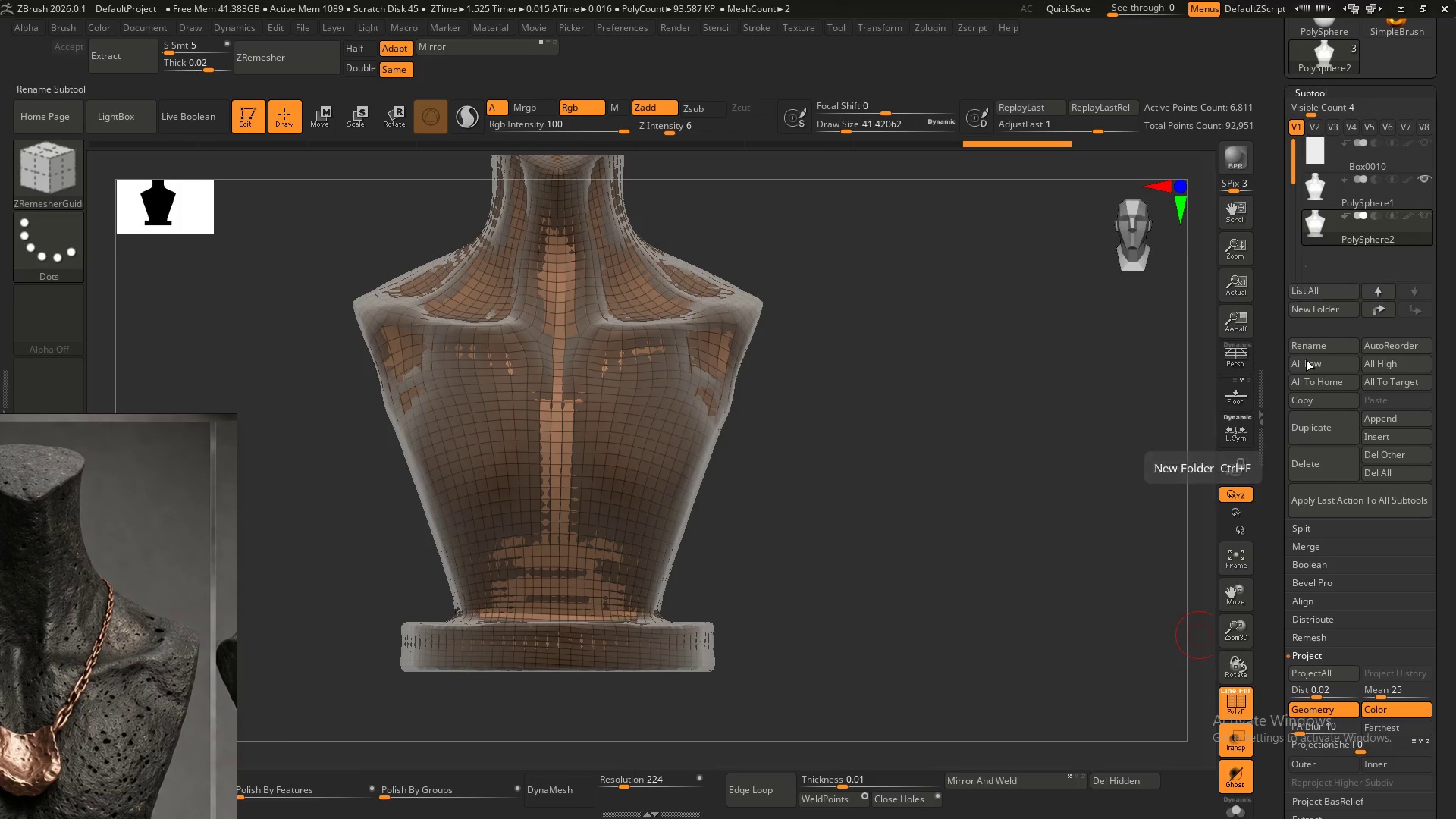 
scroll: coordinate [1320, 444], scroll_direction: down, amount: 6.0
 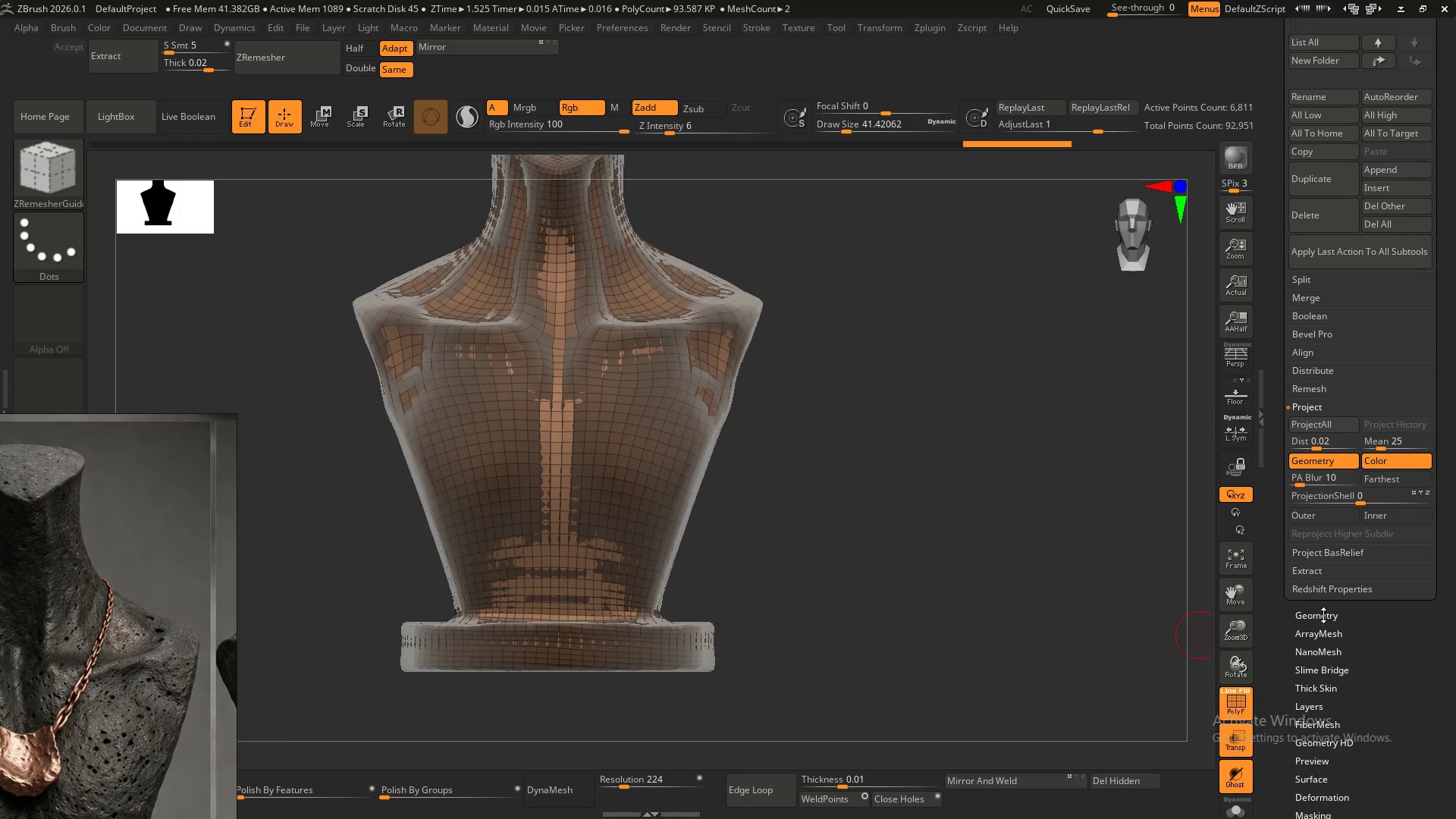 
left_click([1324, 614])
 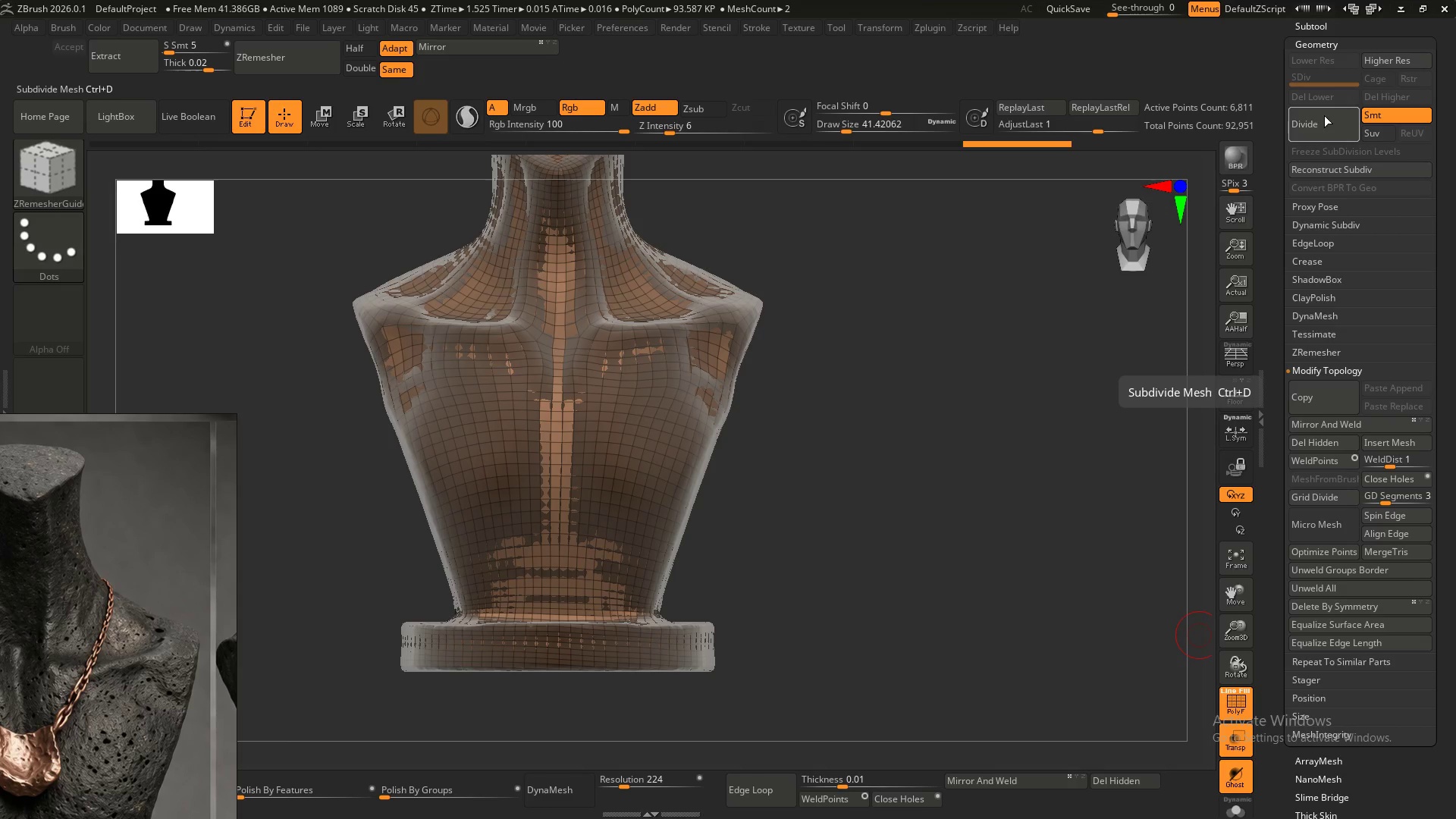 
left_click([1336, 130])
 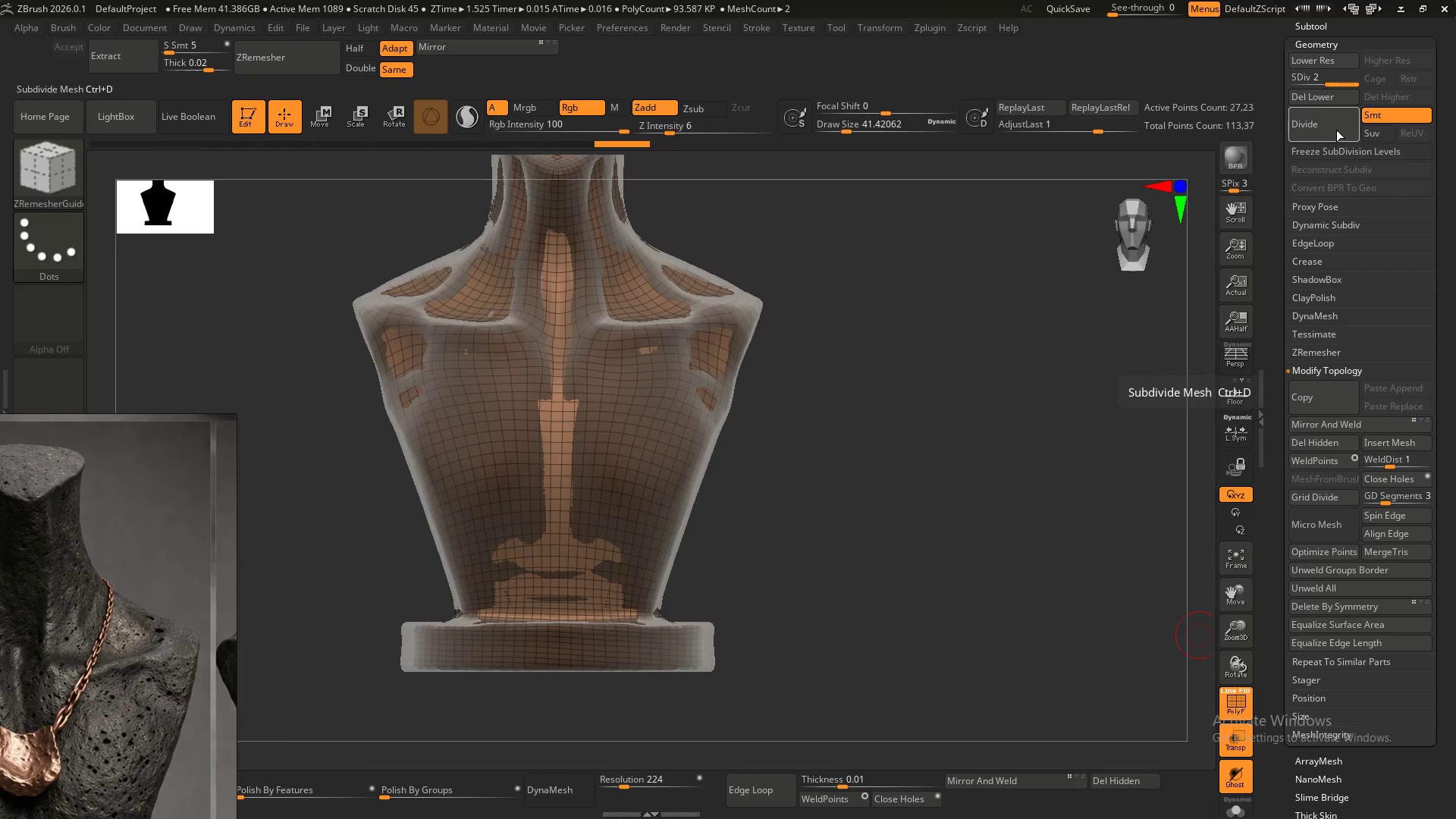 
left_click([1336, 130])
 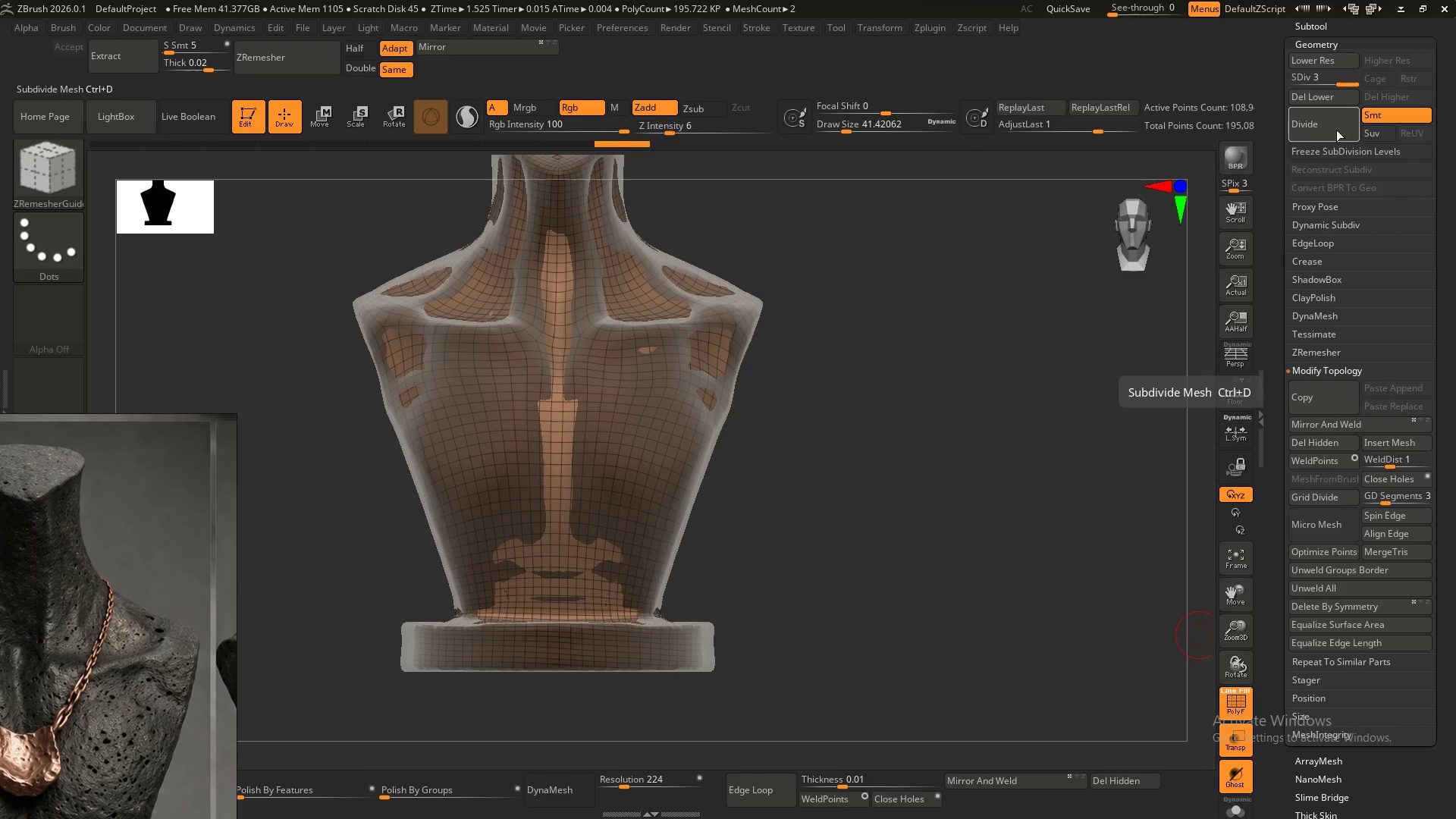 
left_click([1336, 130])
 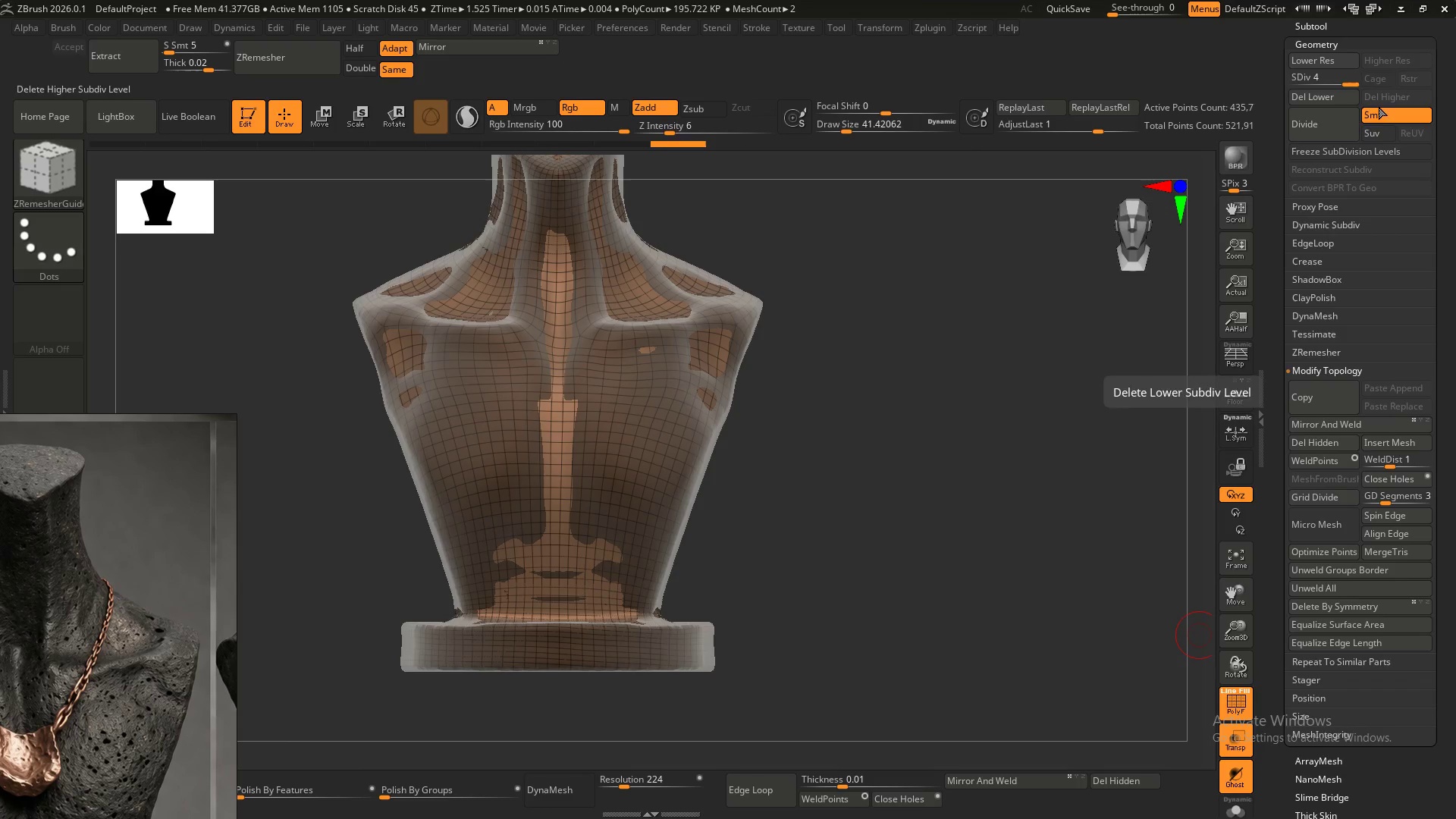 
scroll: coordinate [1395, 149], scroll_direction: up, amount: 3.0
 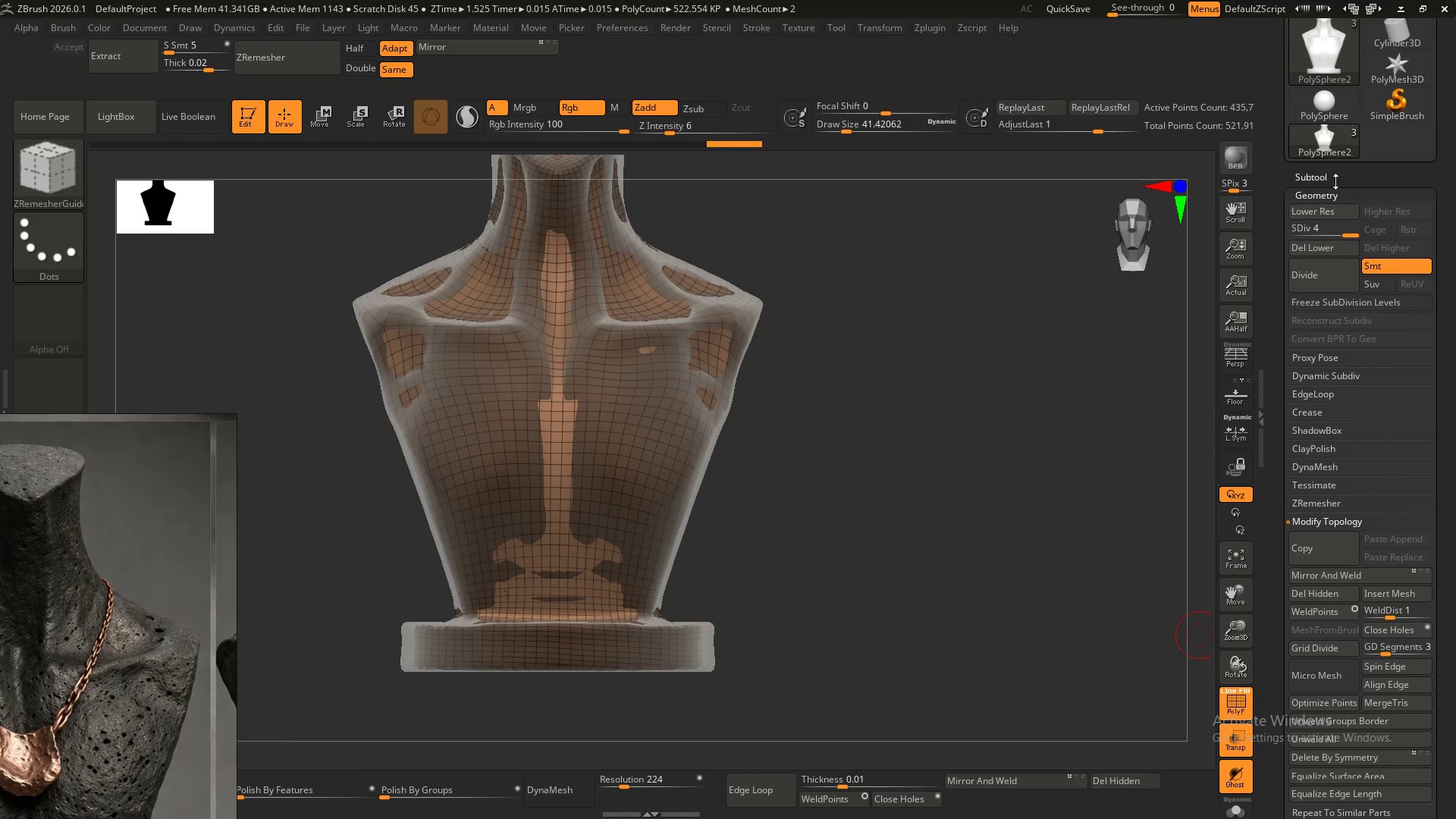 
left_click([1335, 179])
 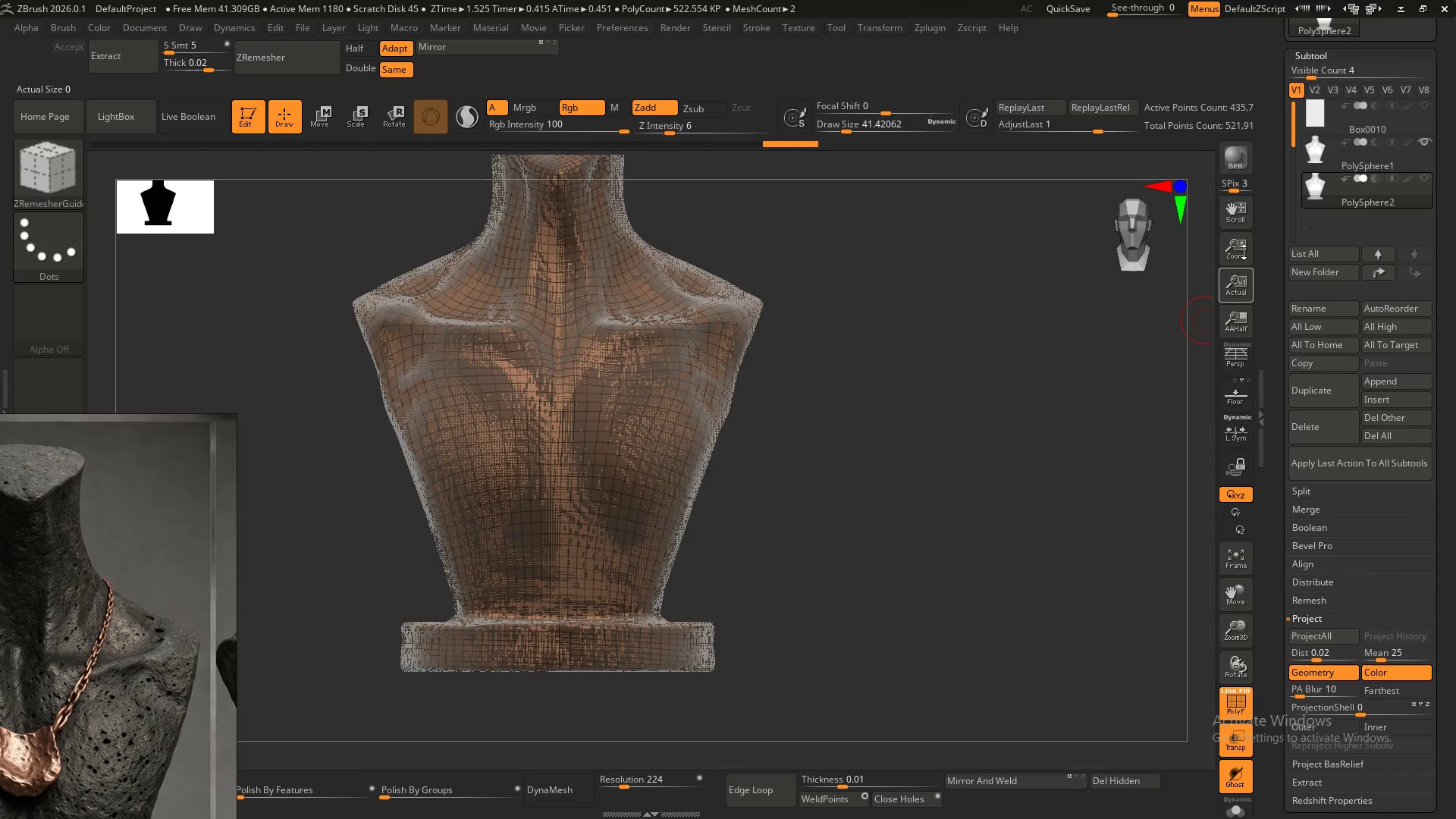 
scroll: coordinate [733, 324], scroll_direction: up, amount: 3.0
 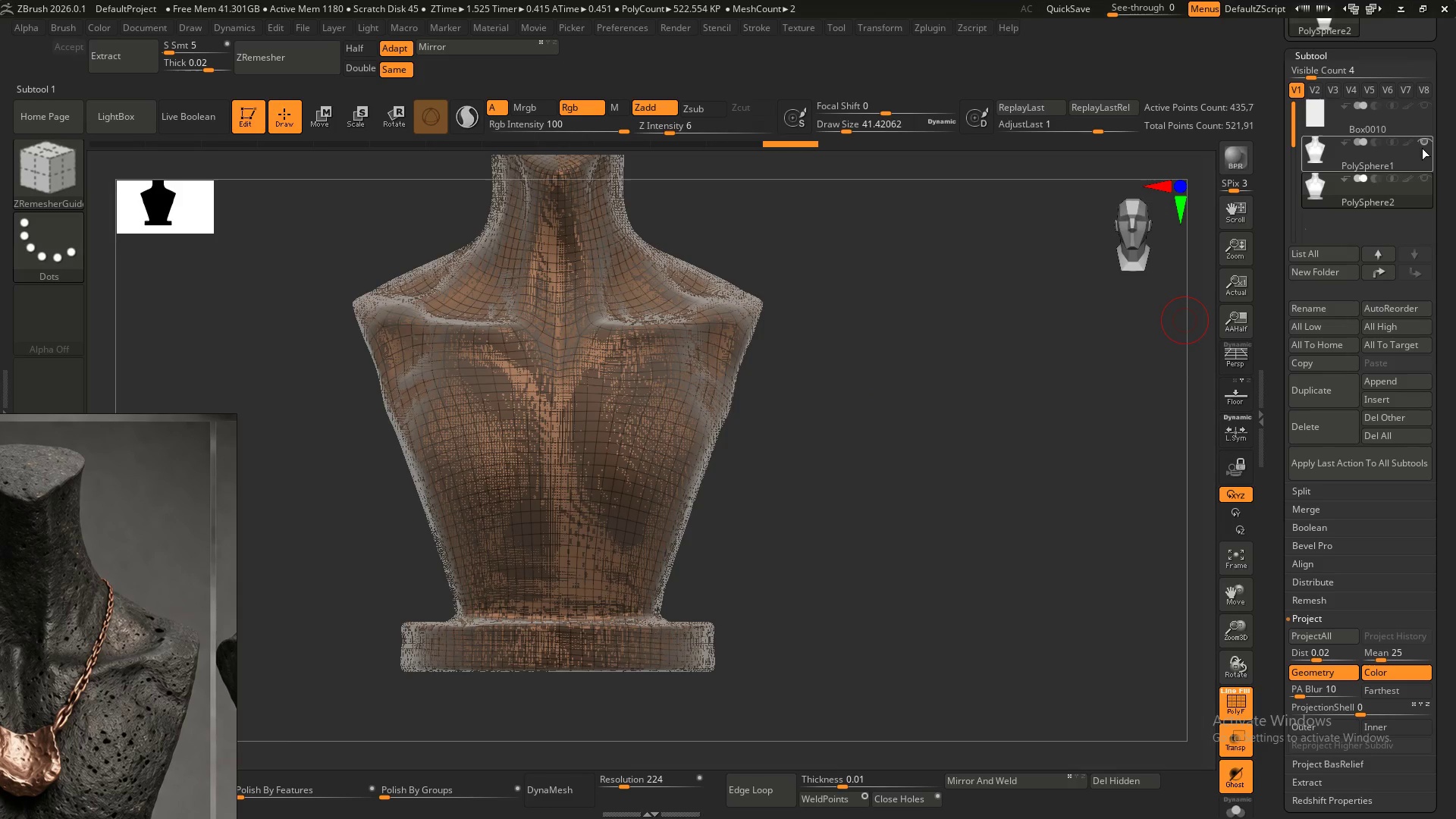 
left_click([1426, 142])
 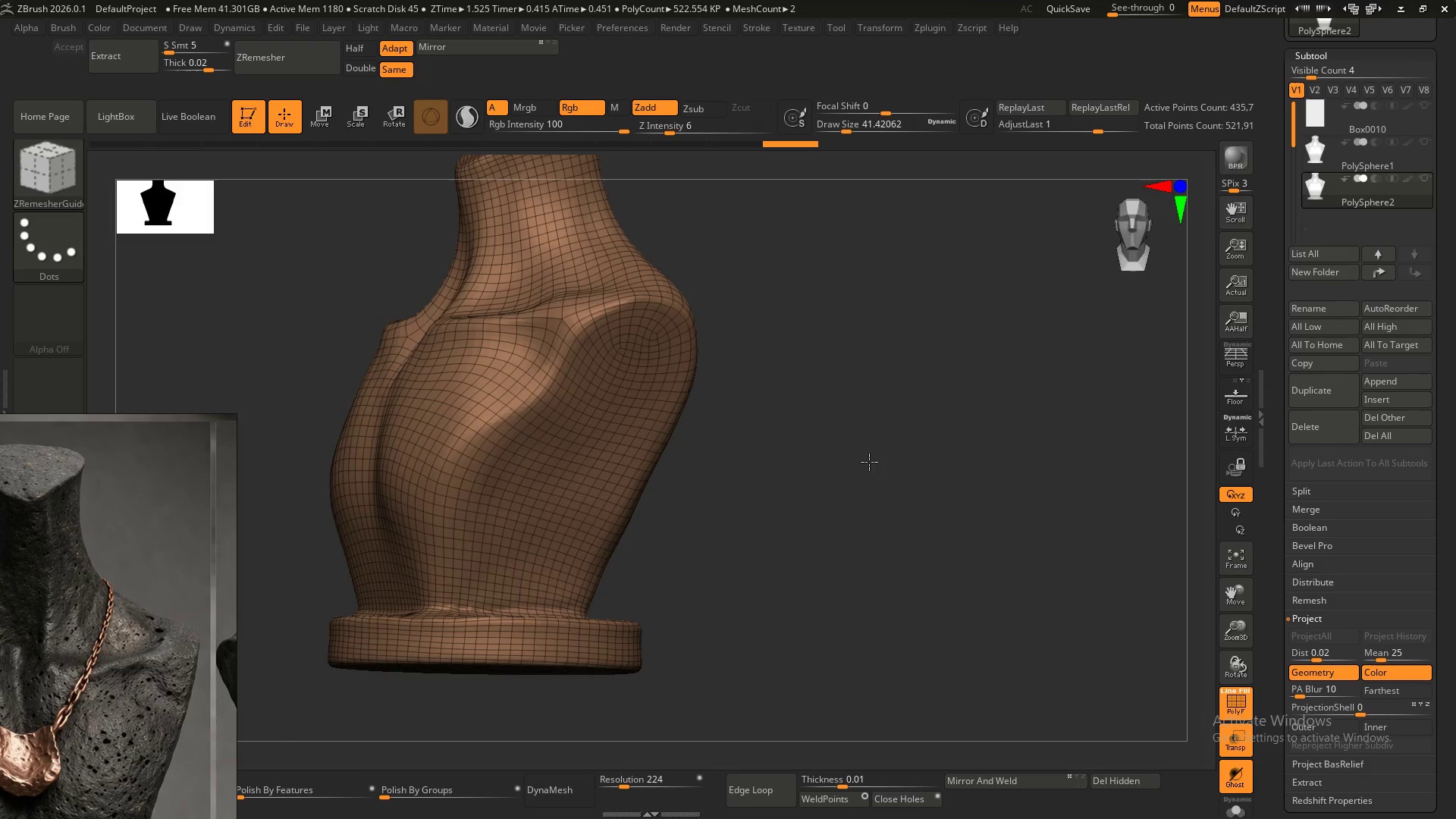 
key(Shift+F)
 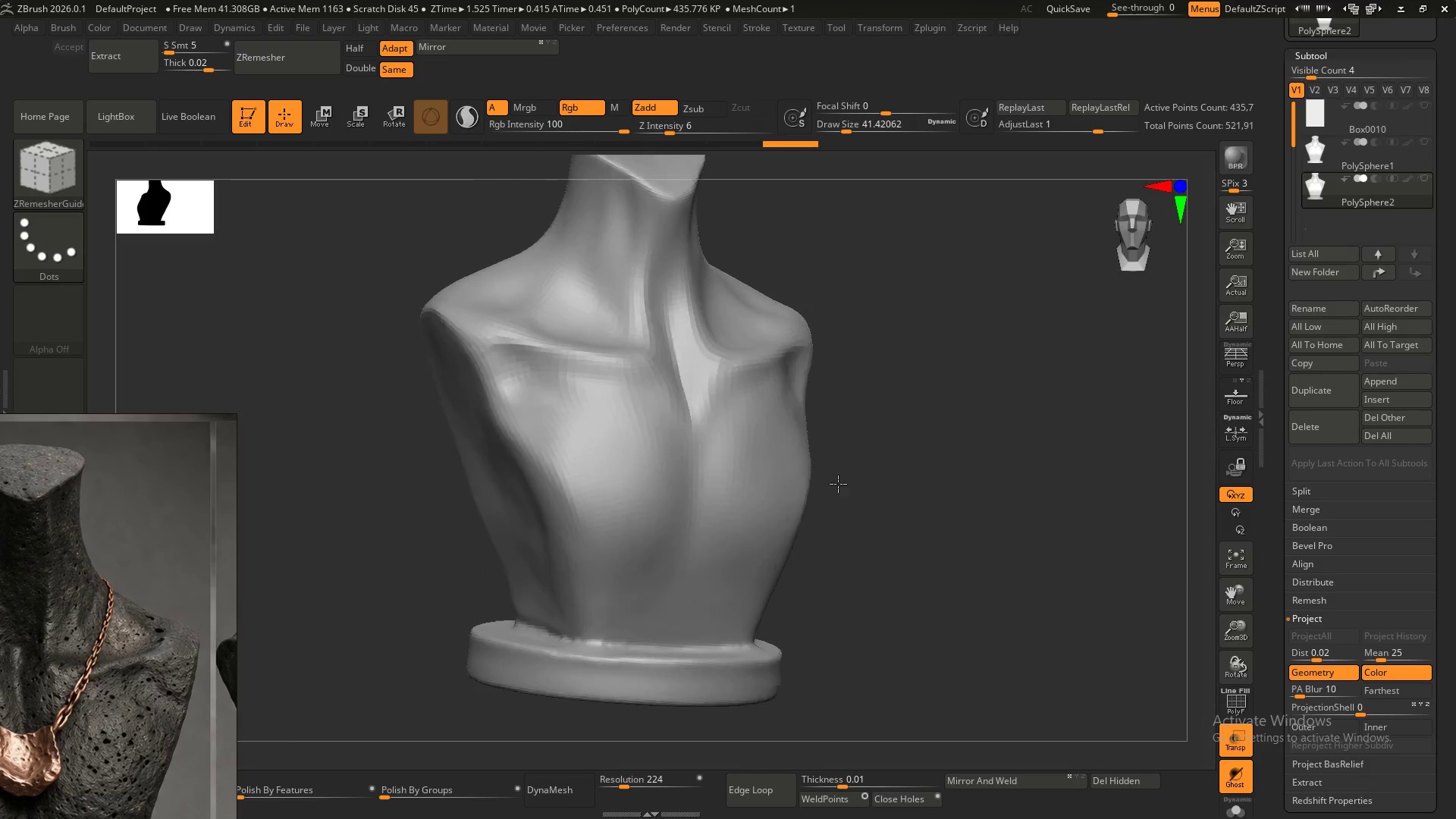 
hold_key(key=ShiftLeft, duration=0.72)
 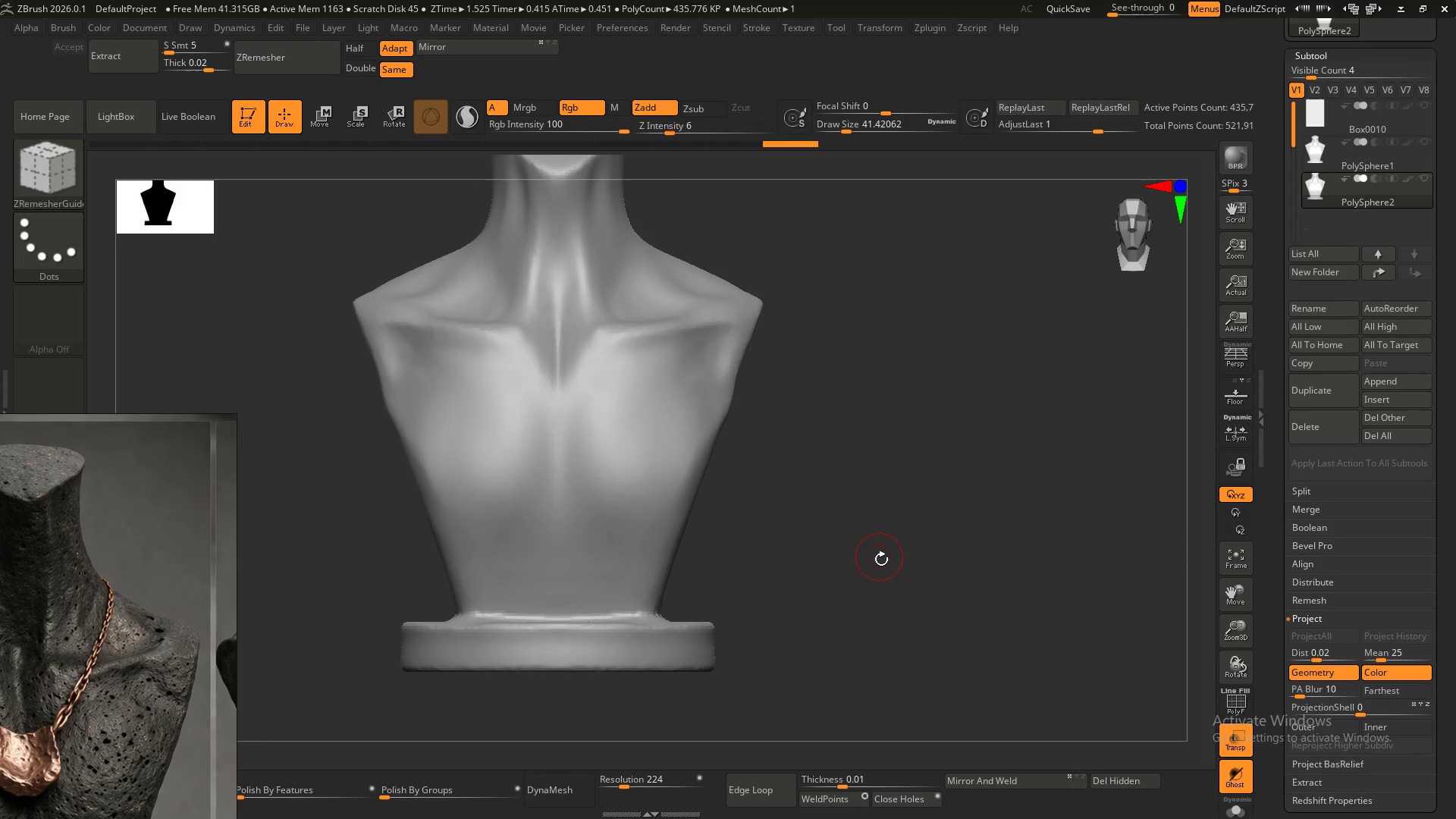 
hold_key(key=ControlLeft, duration=0.78)
 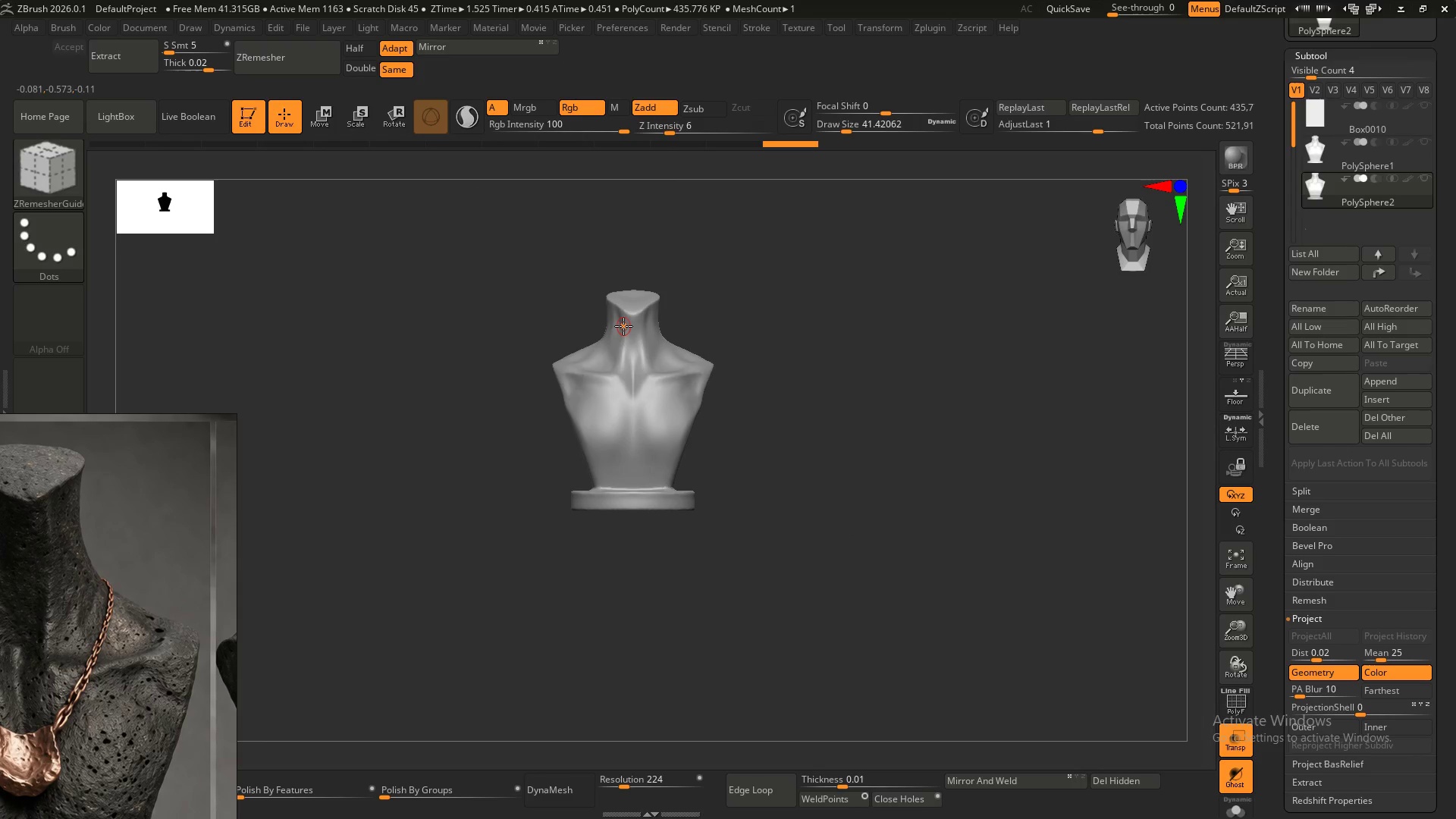 
key(Control+ControlLeft)
 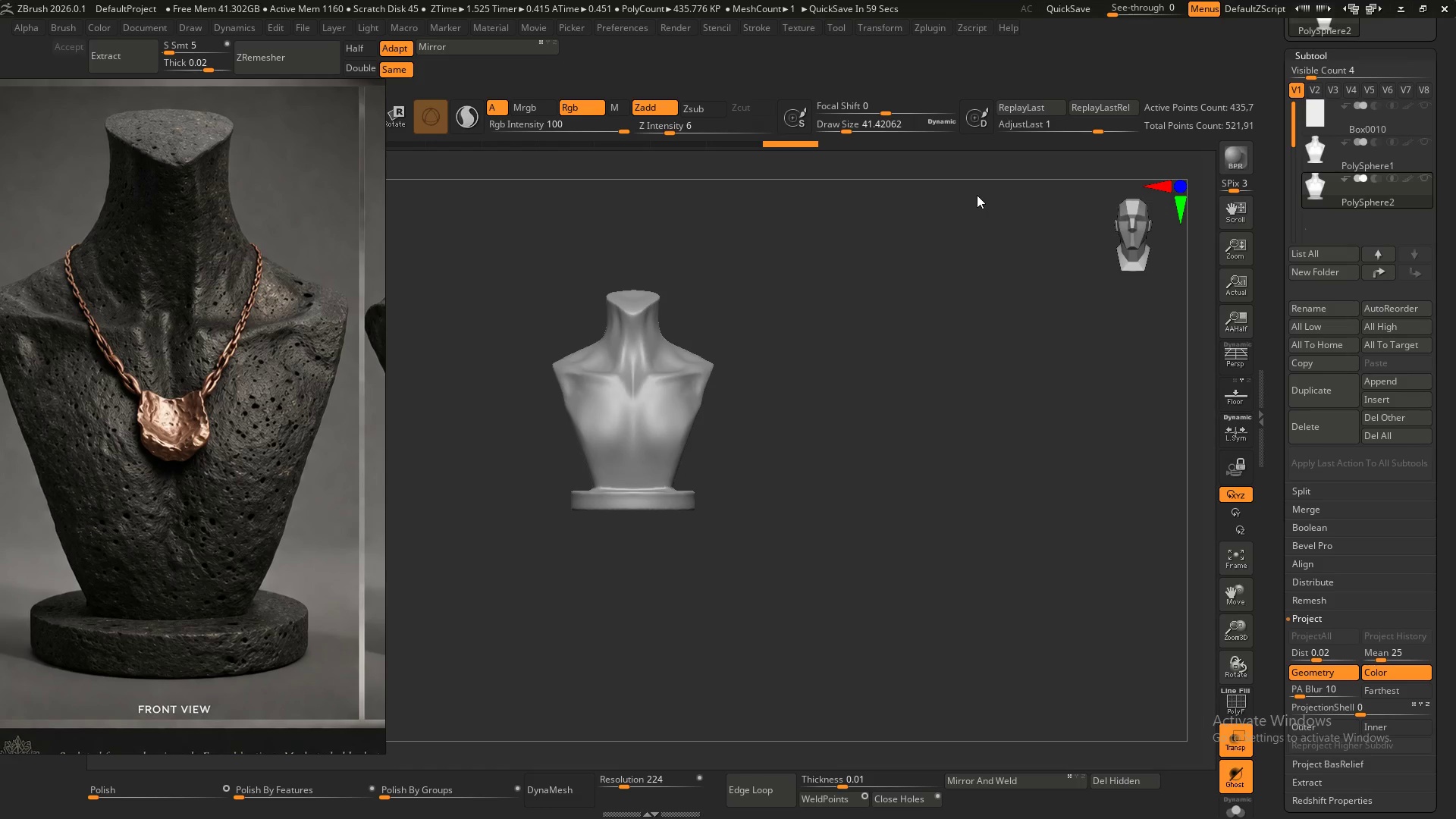 
wait(5.33)
 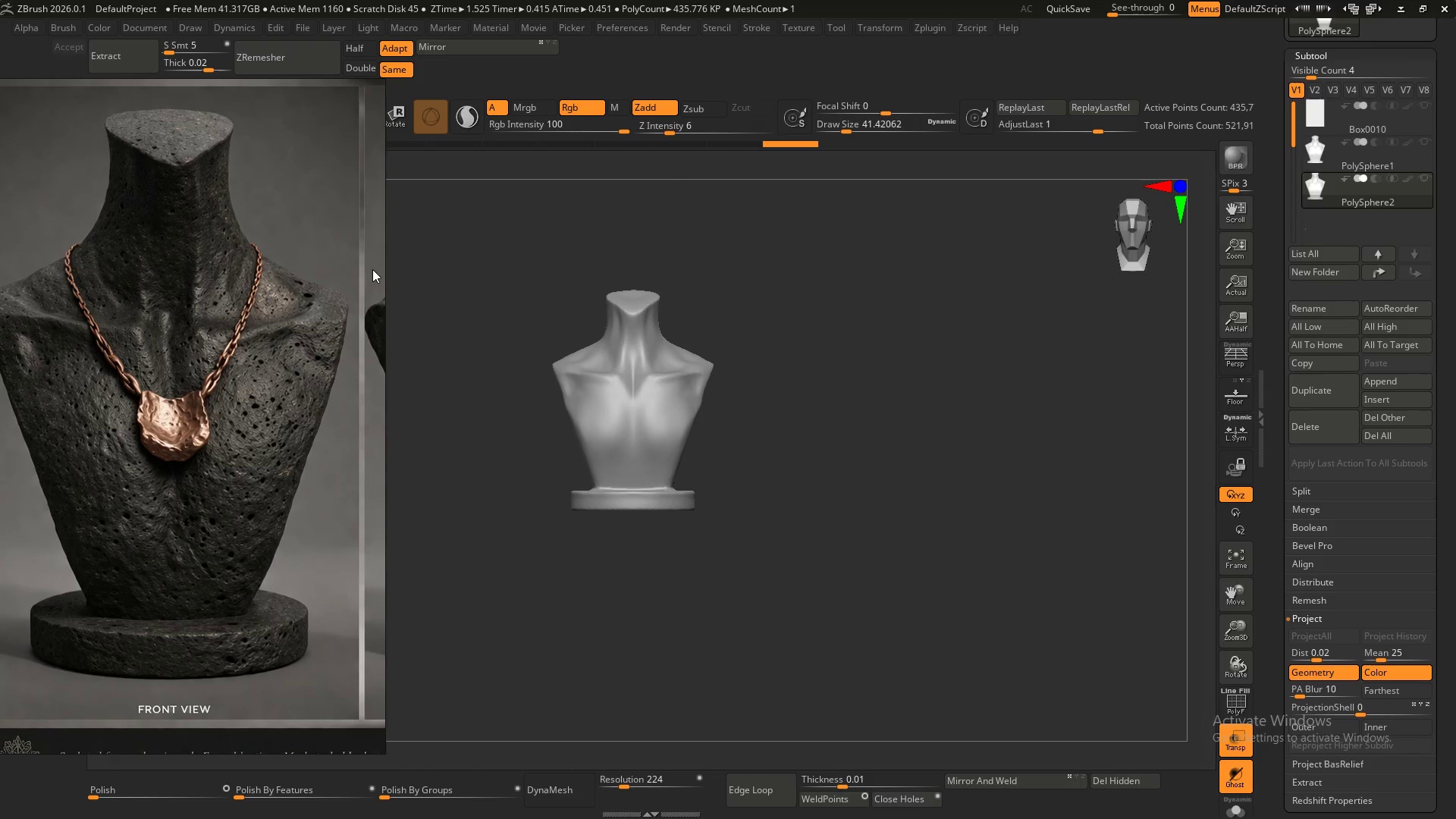 
hold_key(key=ControlLeft, duration=0.7)
 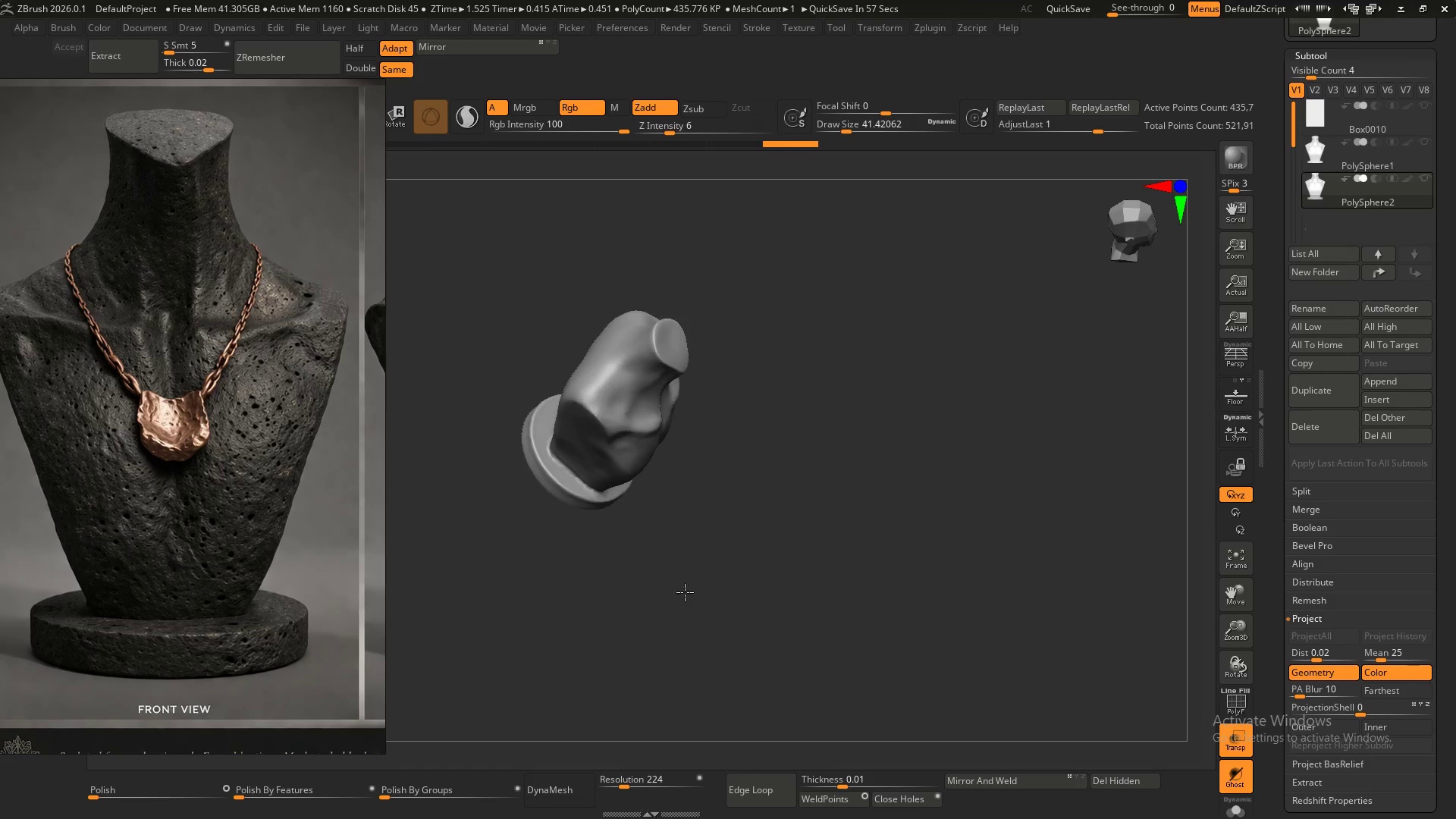 
hold_key(key=ShiftLeft, duration=0.48)
 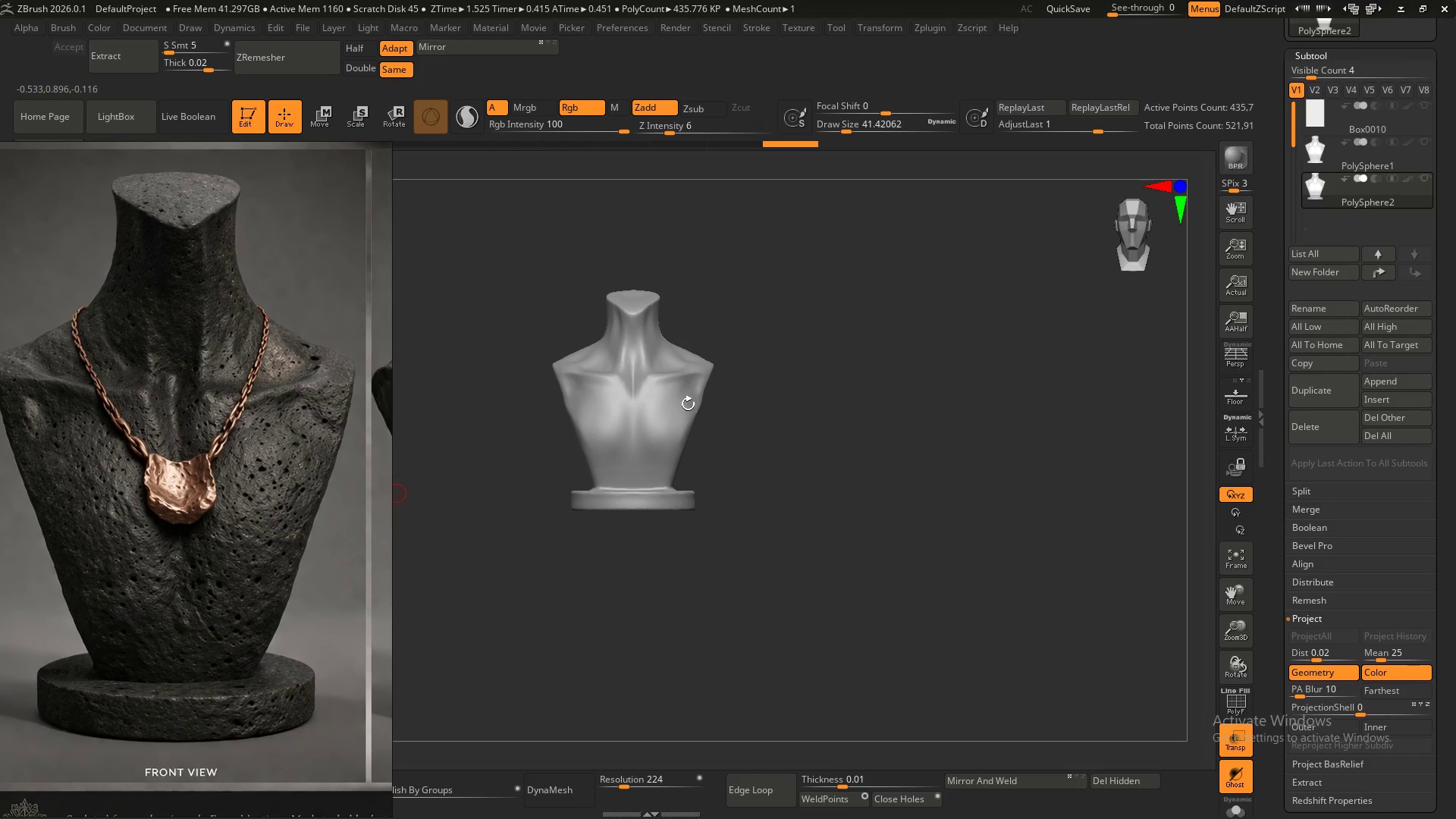 
hold_key(key=ShiftLeft, duration=0.45)
 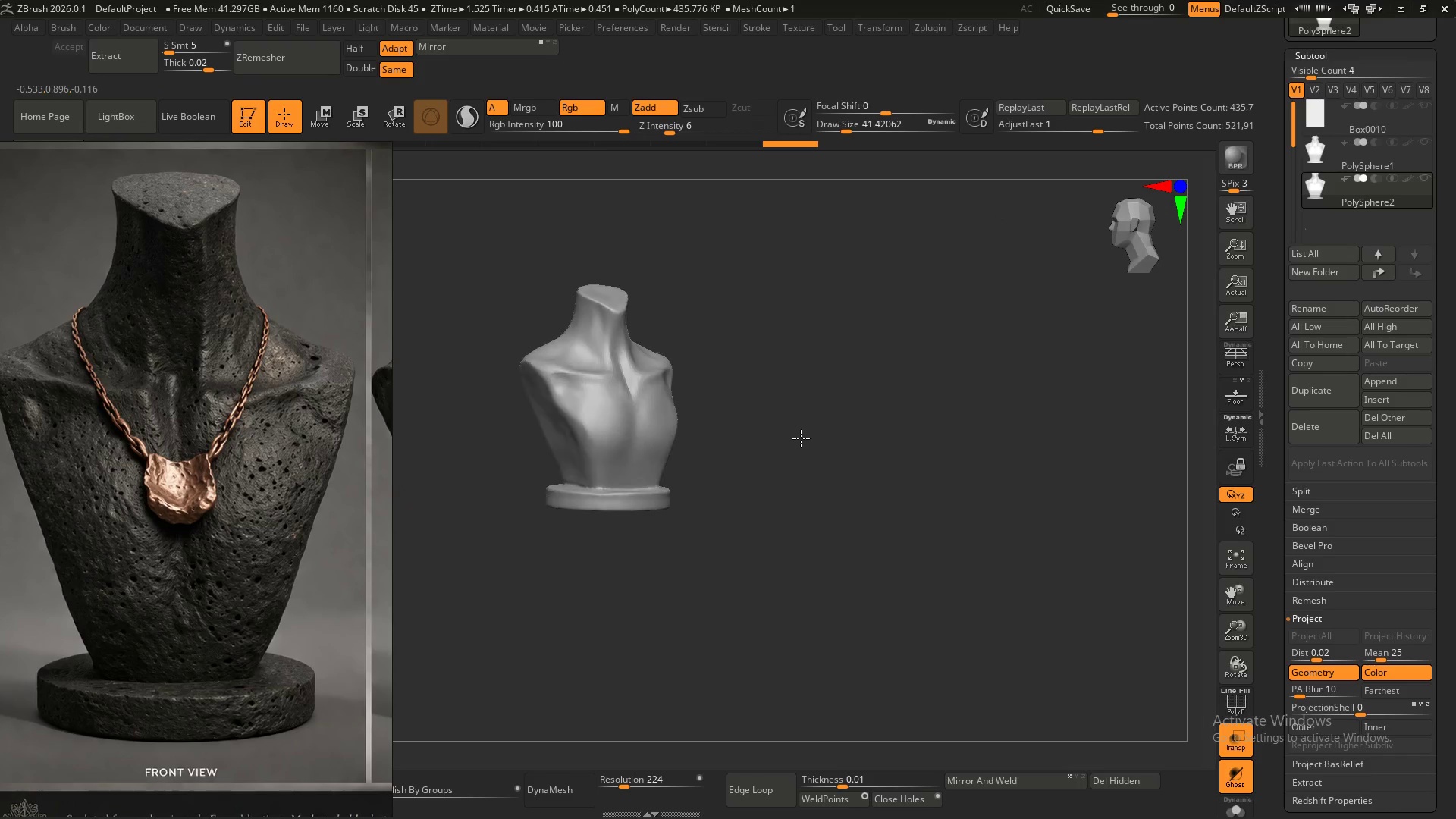 
hold_key(key=ShiftLeft, duration=0.5)
 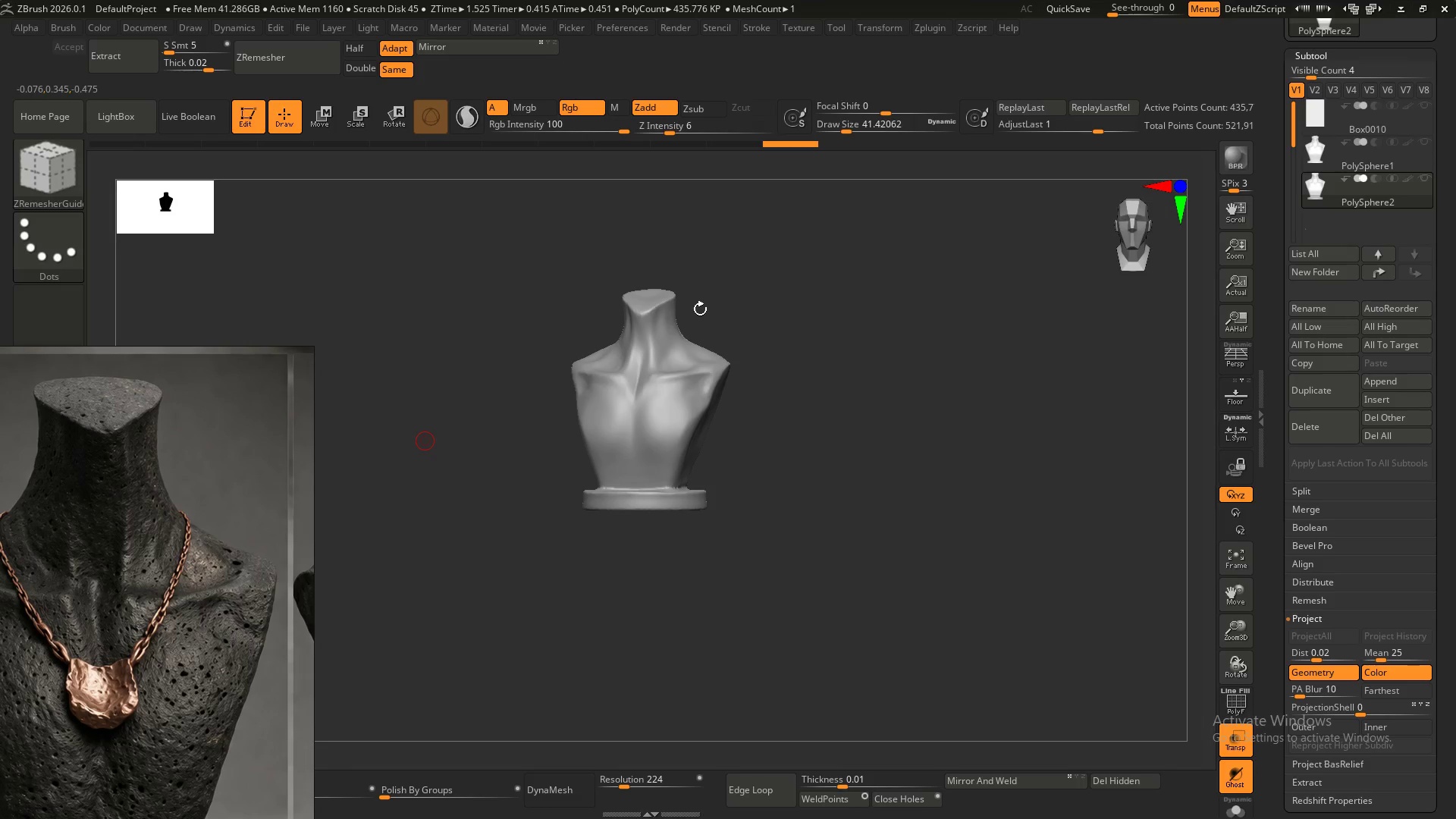 
left_click([847, 334])
 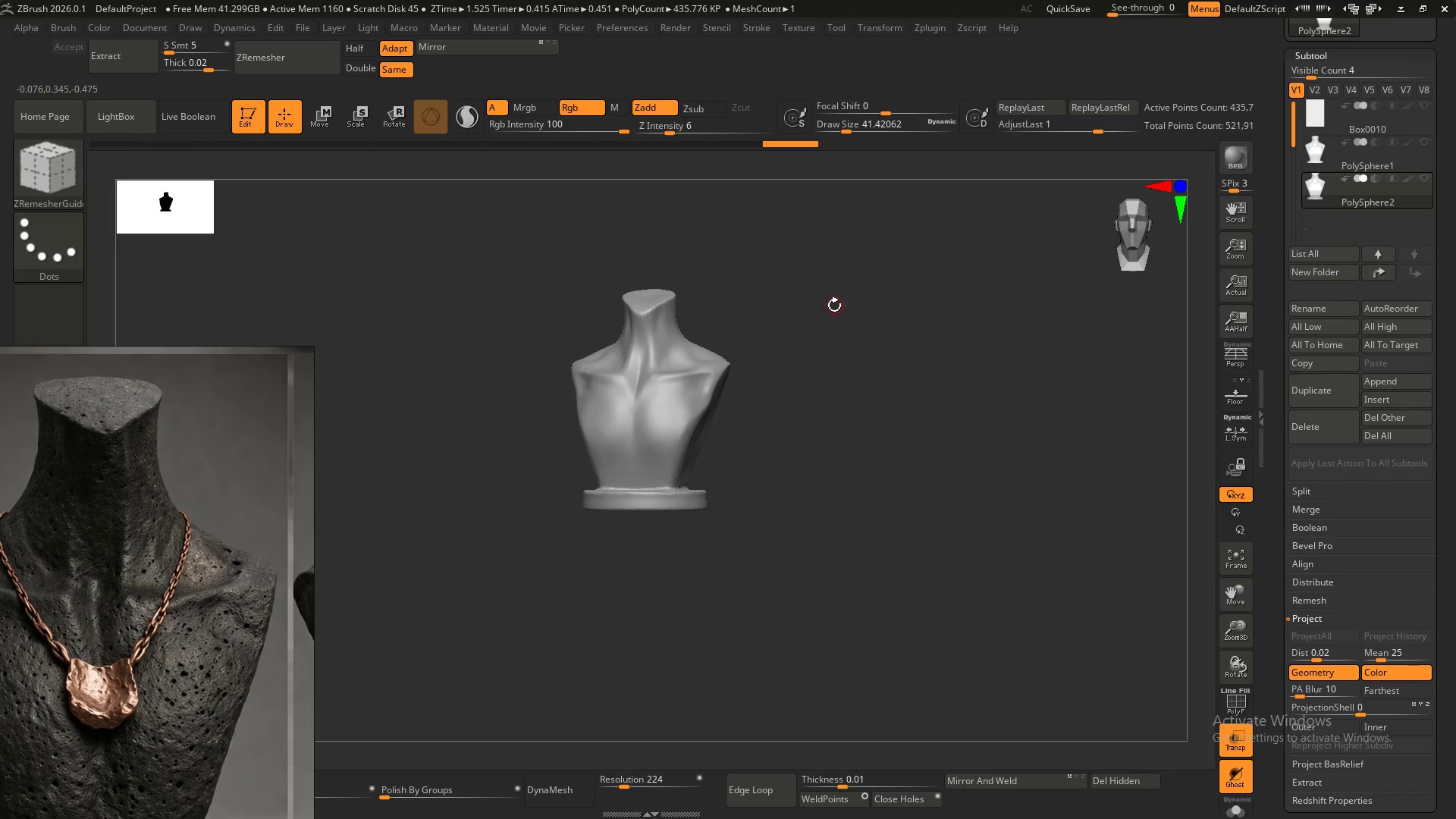 
type(bmv)
 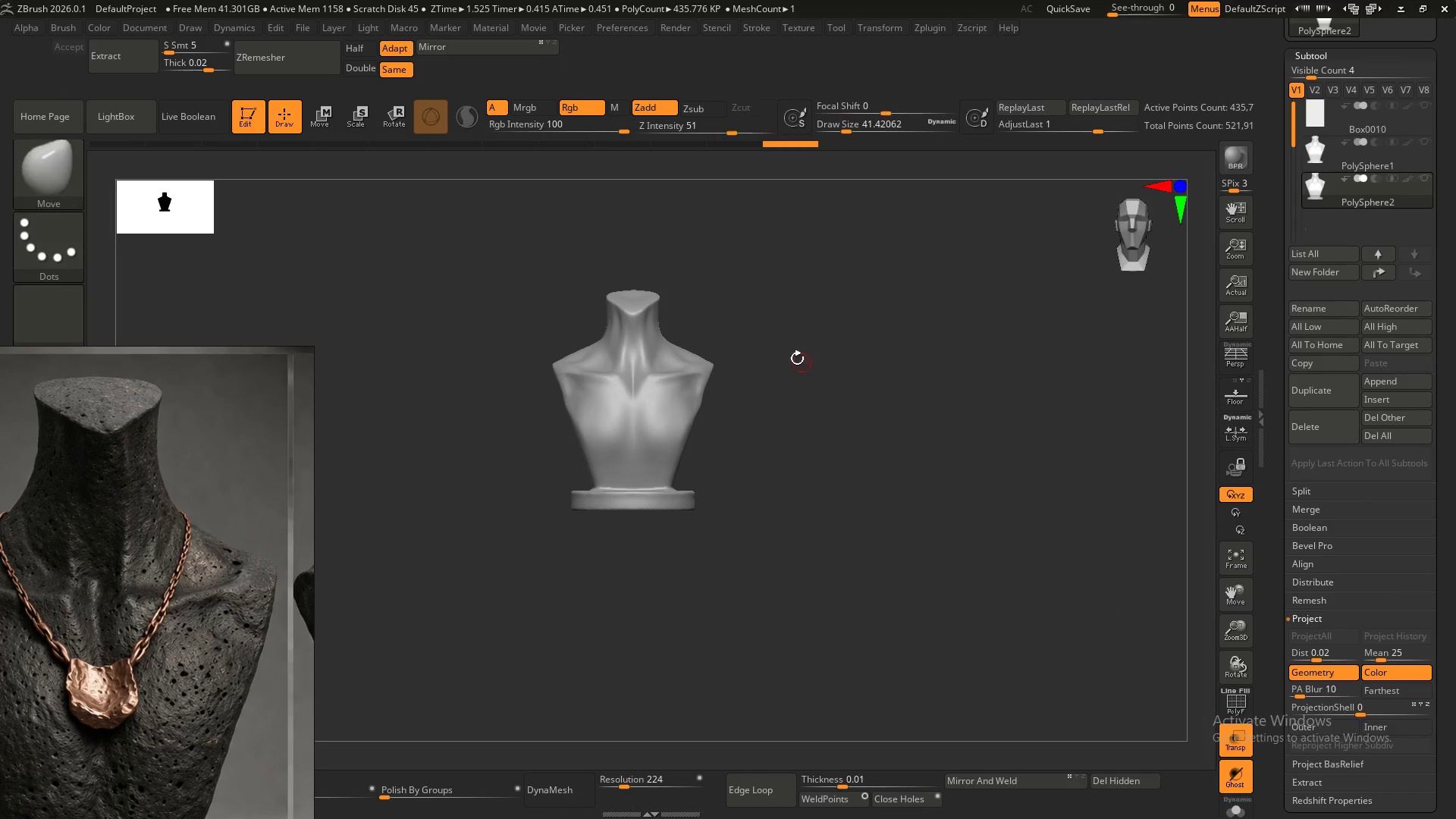 
hold_key(key=AltLeft, duration=0.39)
 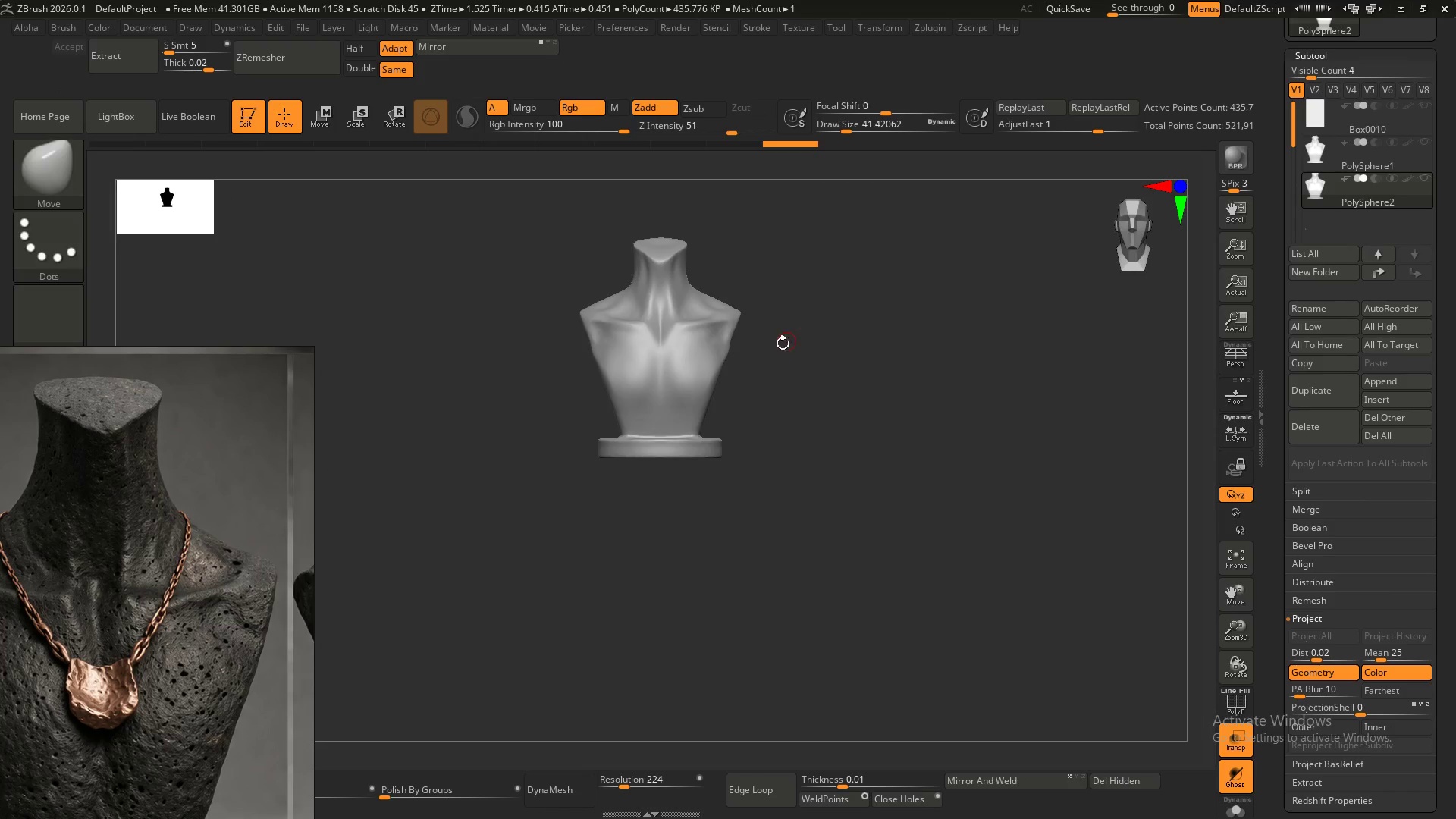 
hold_key(key=ControlLeft, duration=0.39)
 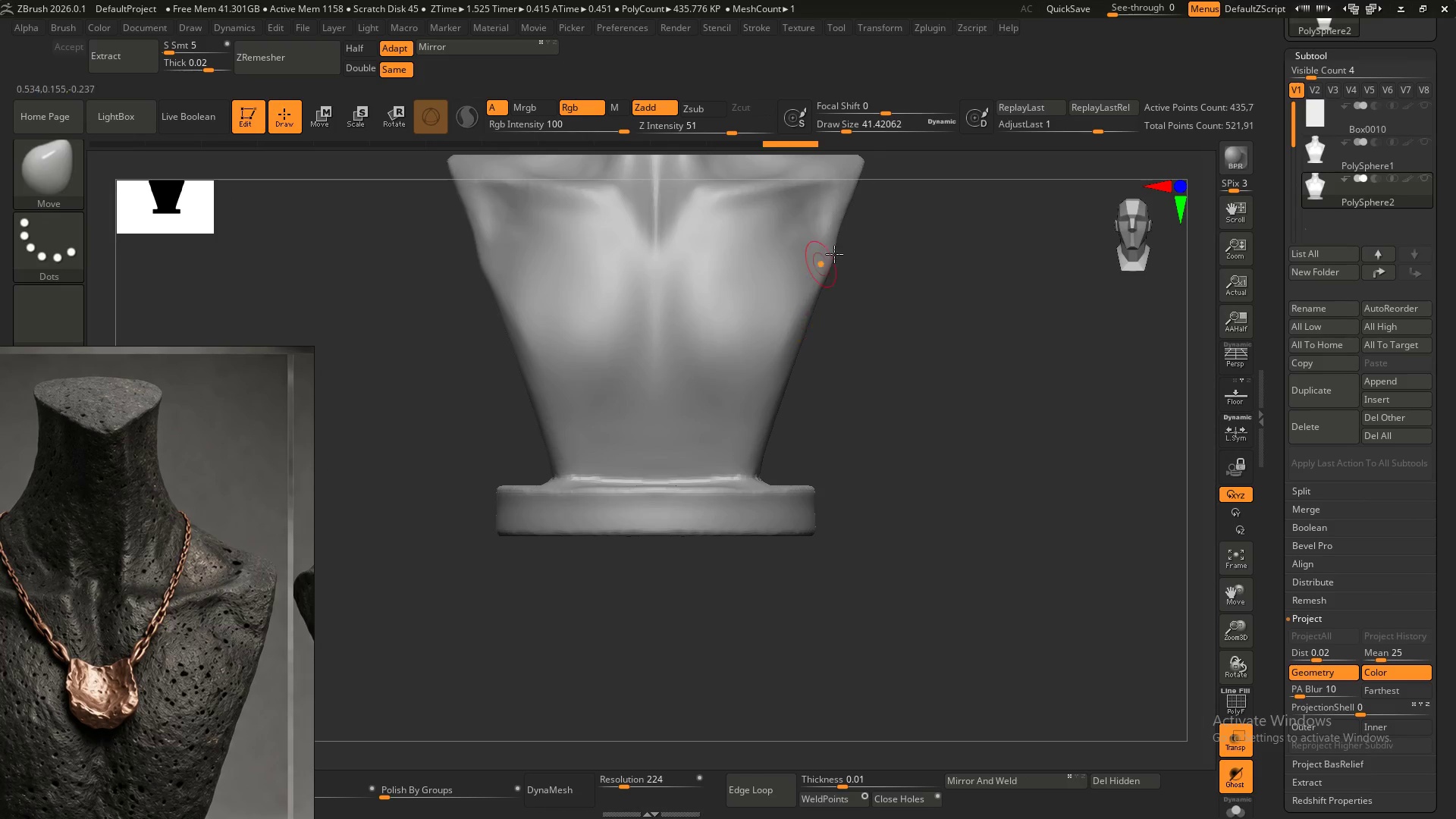 
key(Alt+AltLeft)
 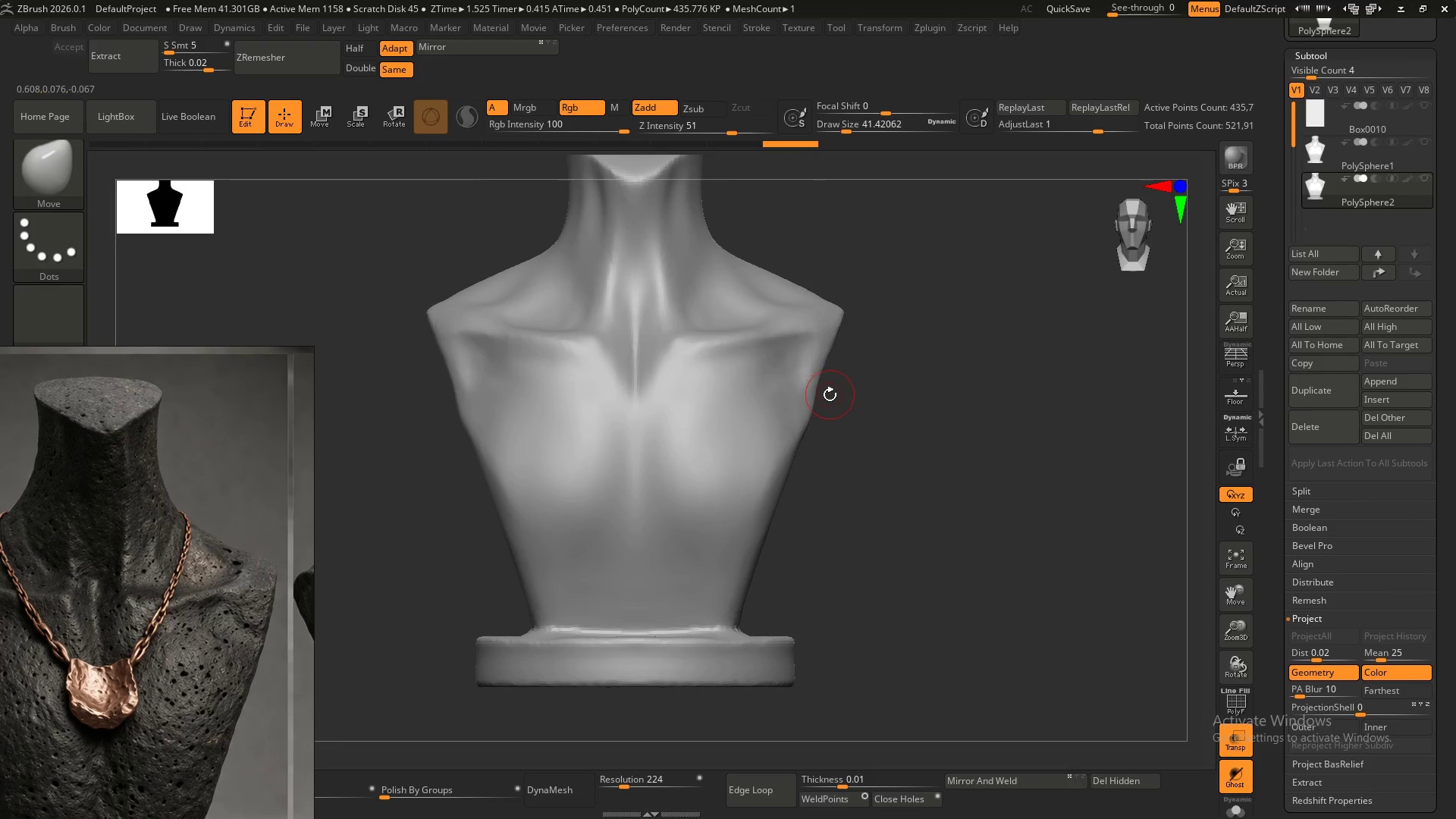 
hold_key(key=S, duration=0.72)
 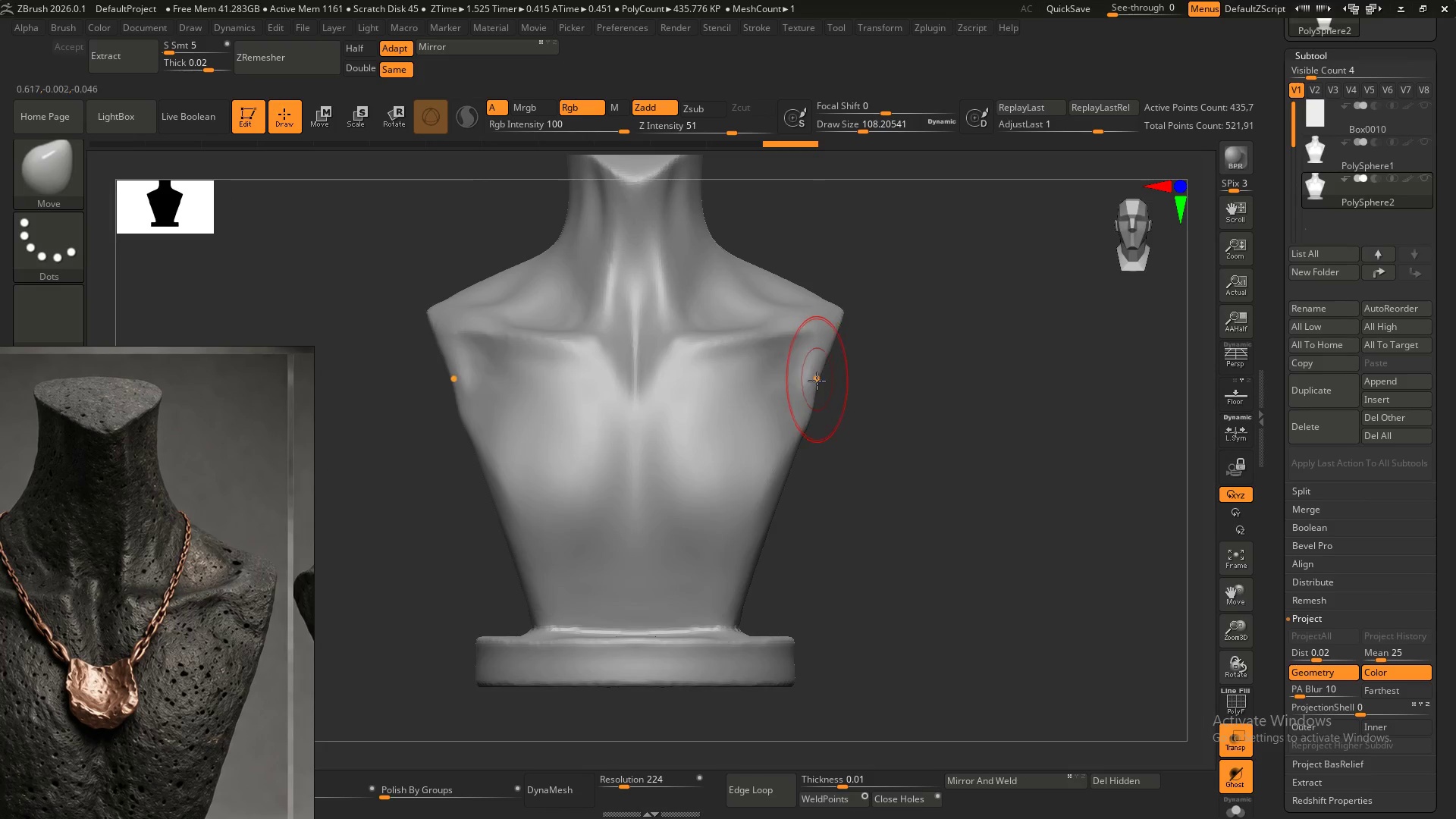 
left_click_drag(start_coordinate=[830, 400], to_coordinate=[843, 400])
 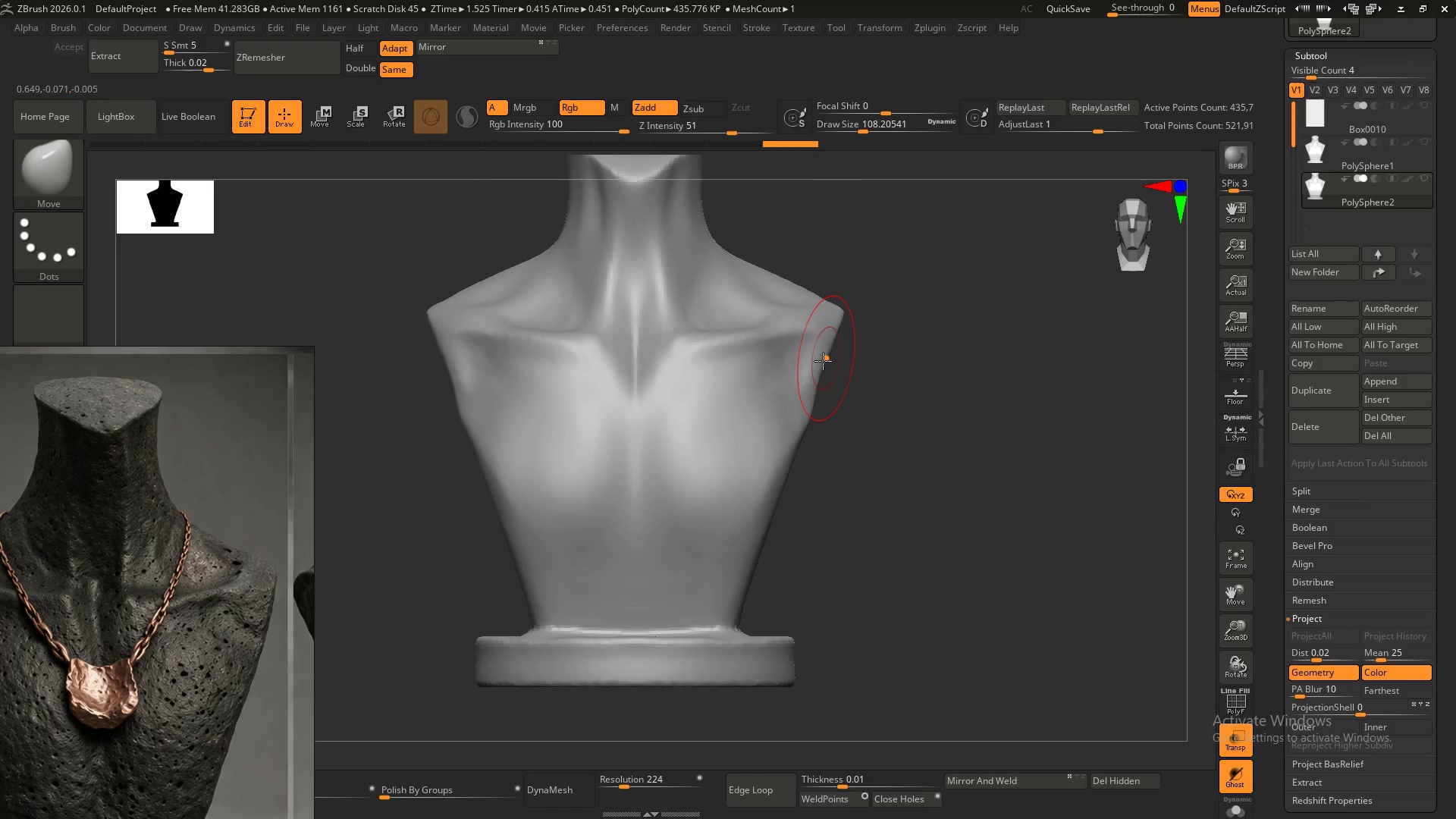 
key(X)
 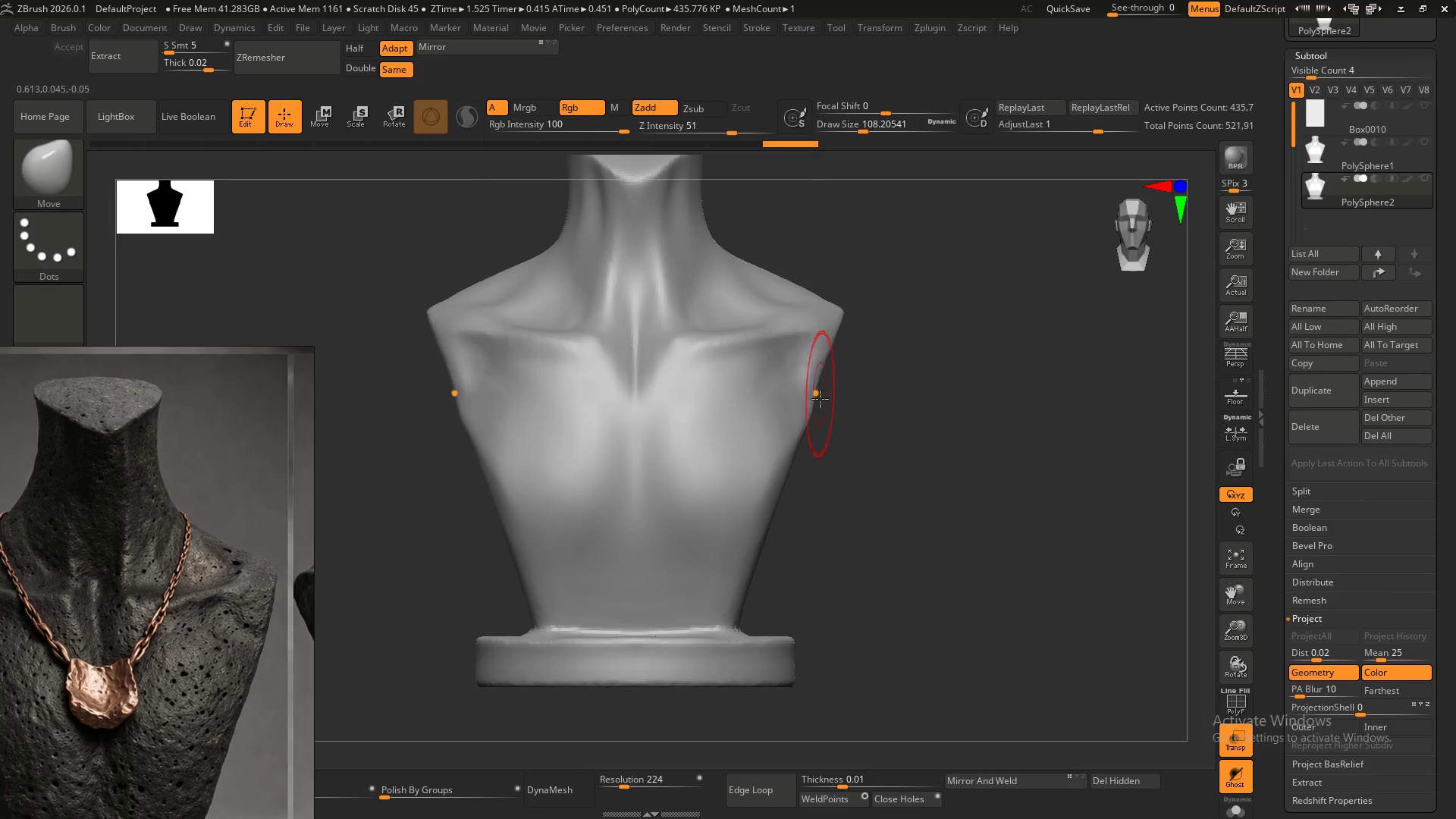 
left_click_drag(start_coordinate=[812, 415], to_coordinate=[804, 413])
 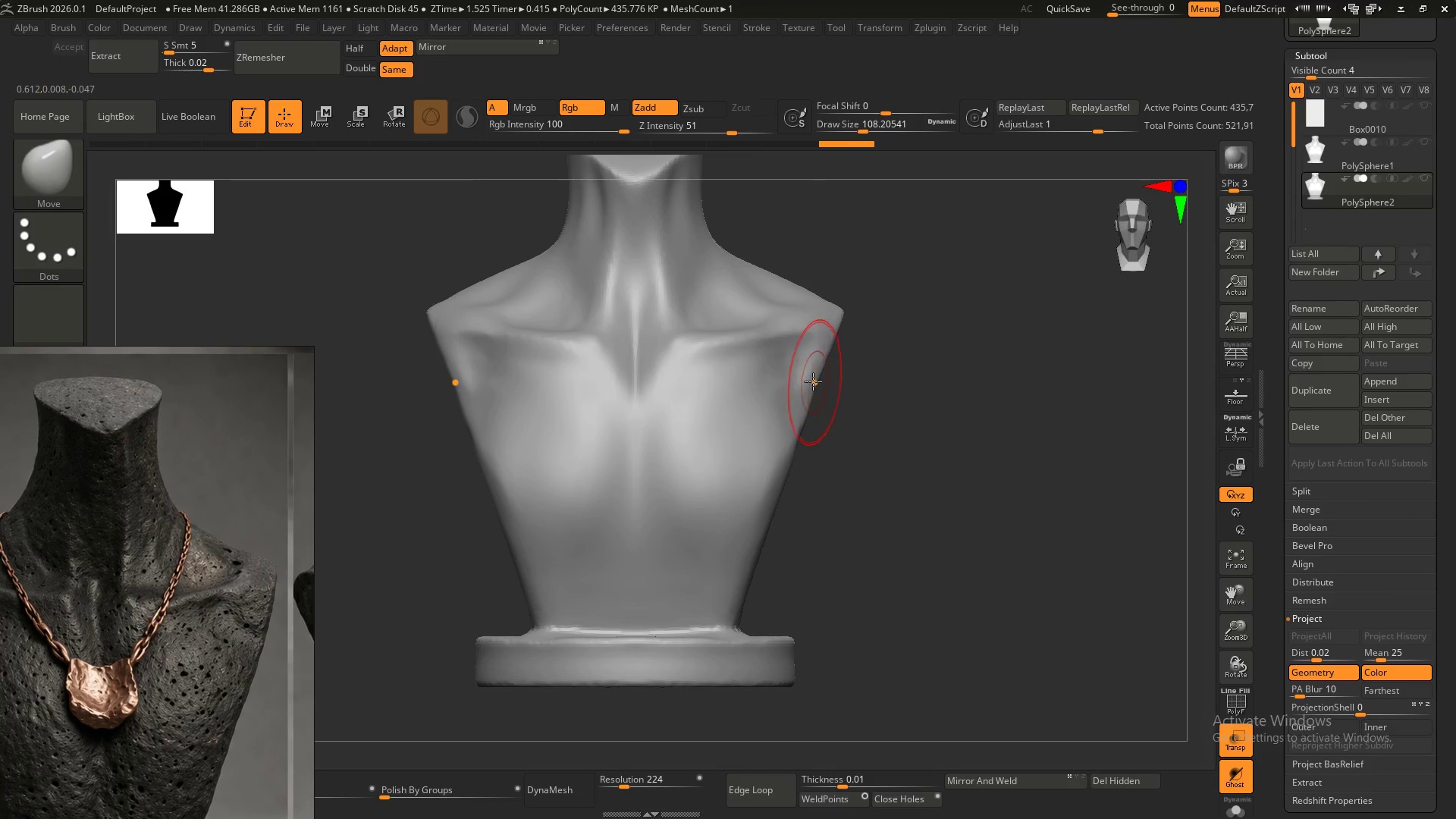 
left_click_drag(start_coordinate=[813, 381], to_coordinate=[817, 380])
 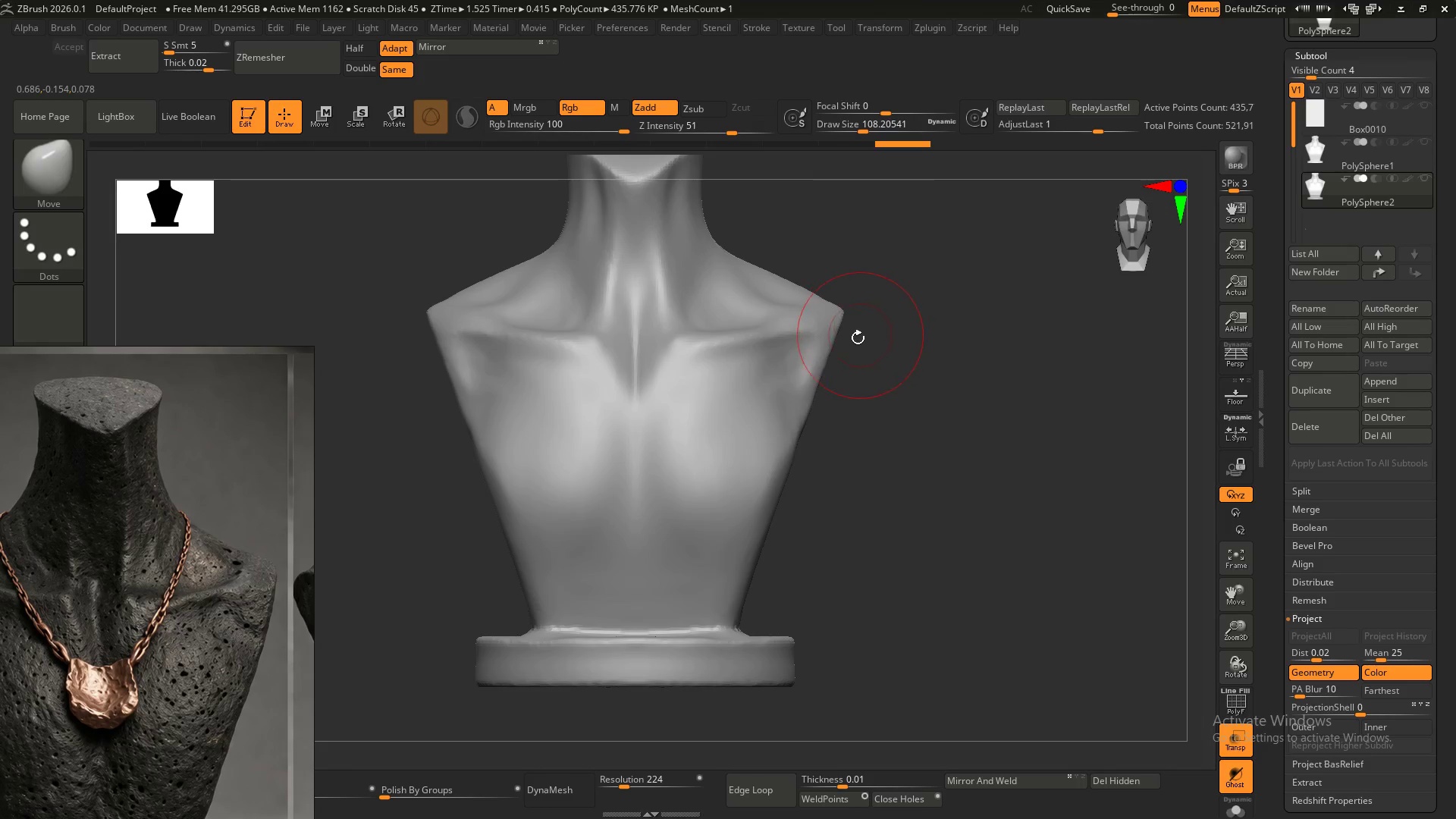 
hold_key(key=S, duration=0.8)
 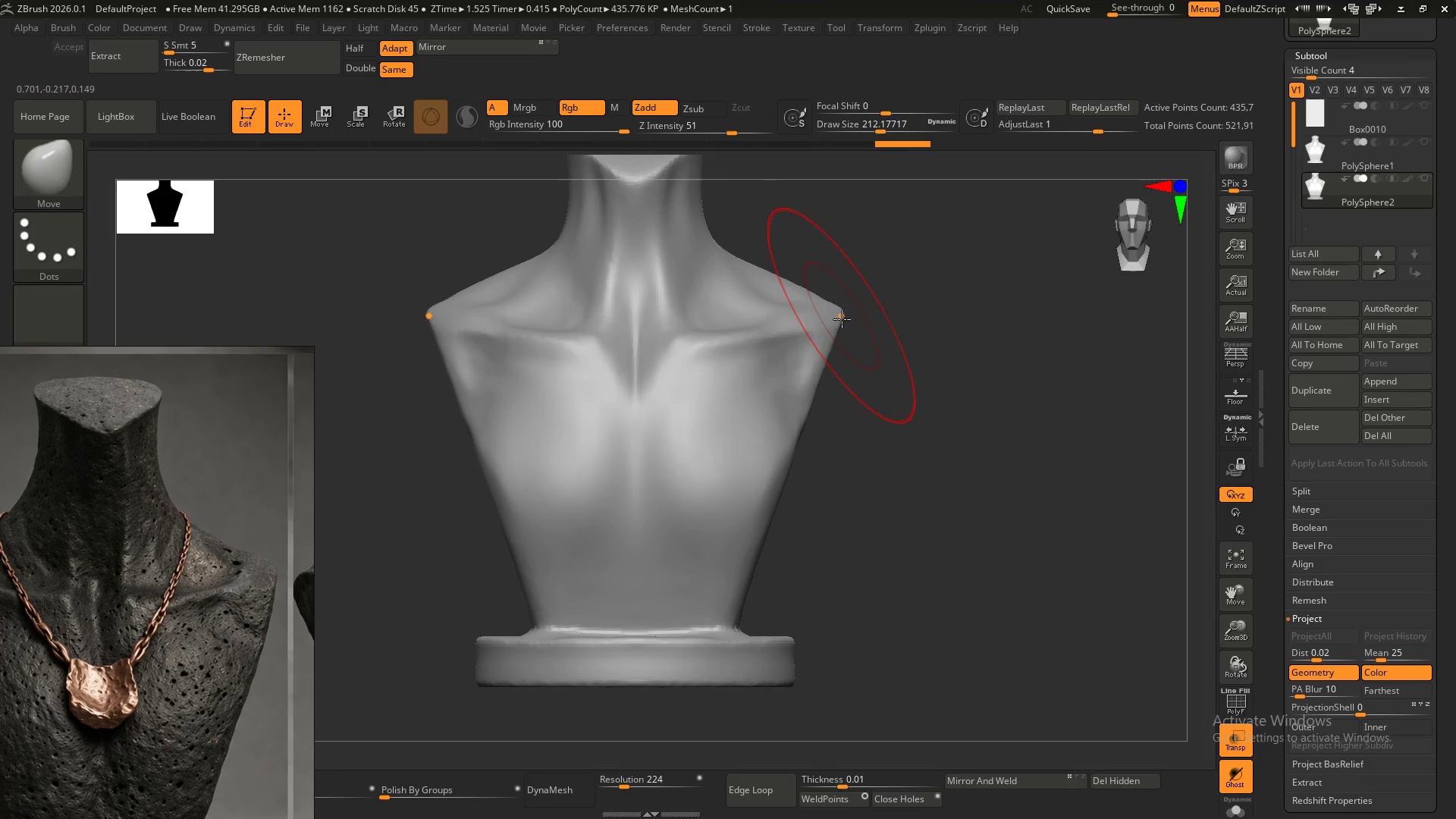 
left_click_drag(start_coordinate=[856, 346], to_coordinate=[873, 349])
 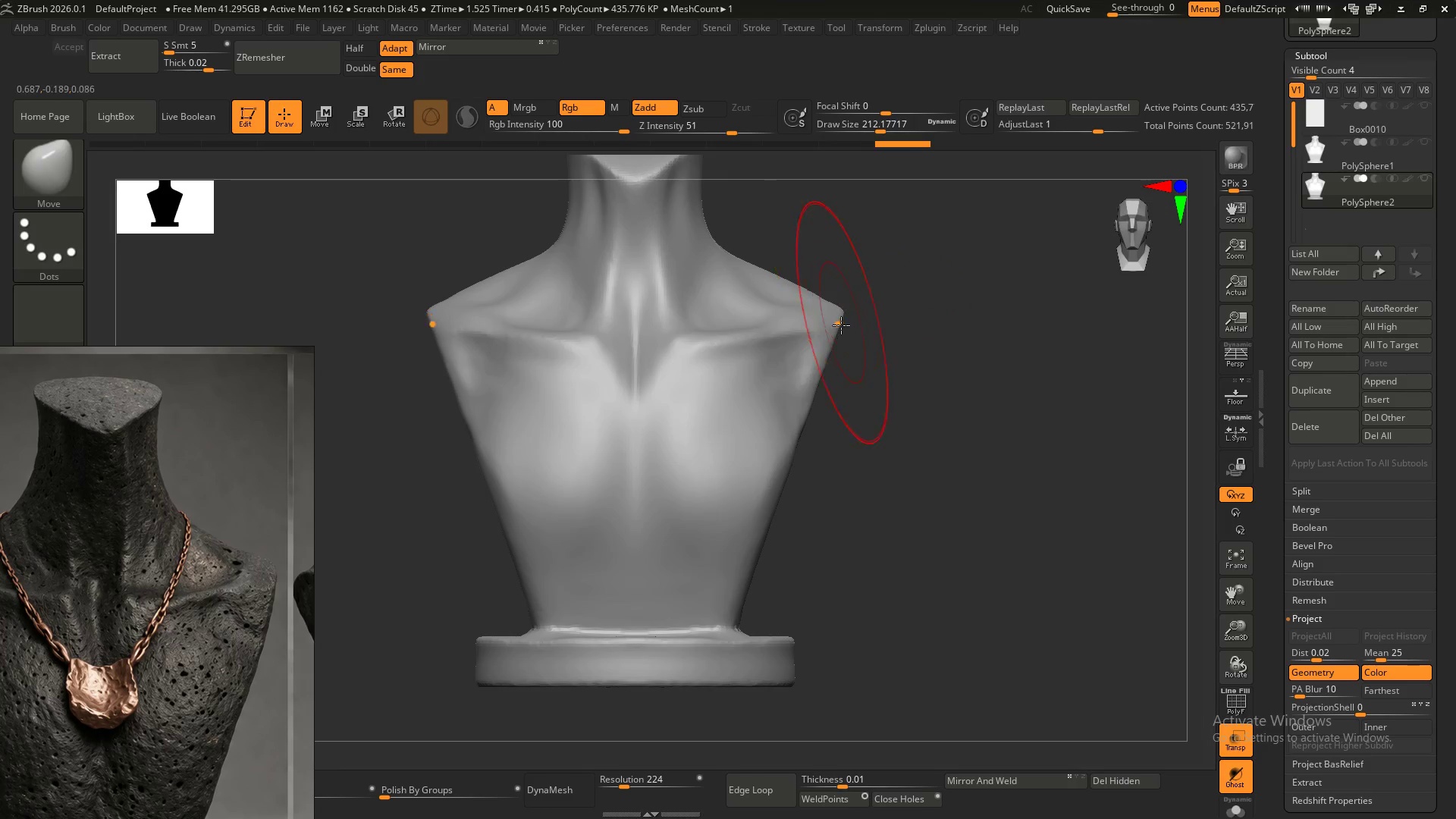 
left_click_drag(start_coordinate=[841, 328], to_coordinate=[849, 326])
 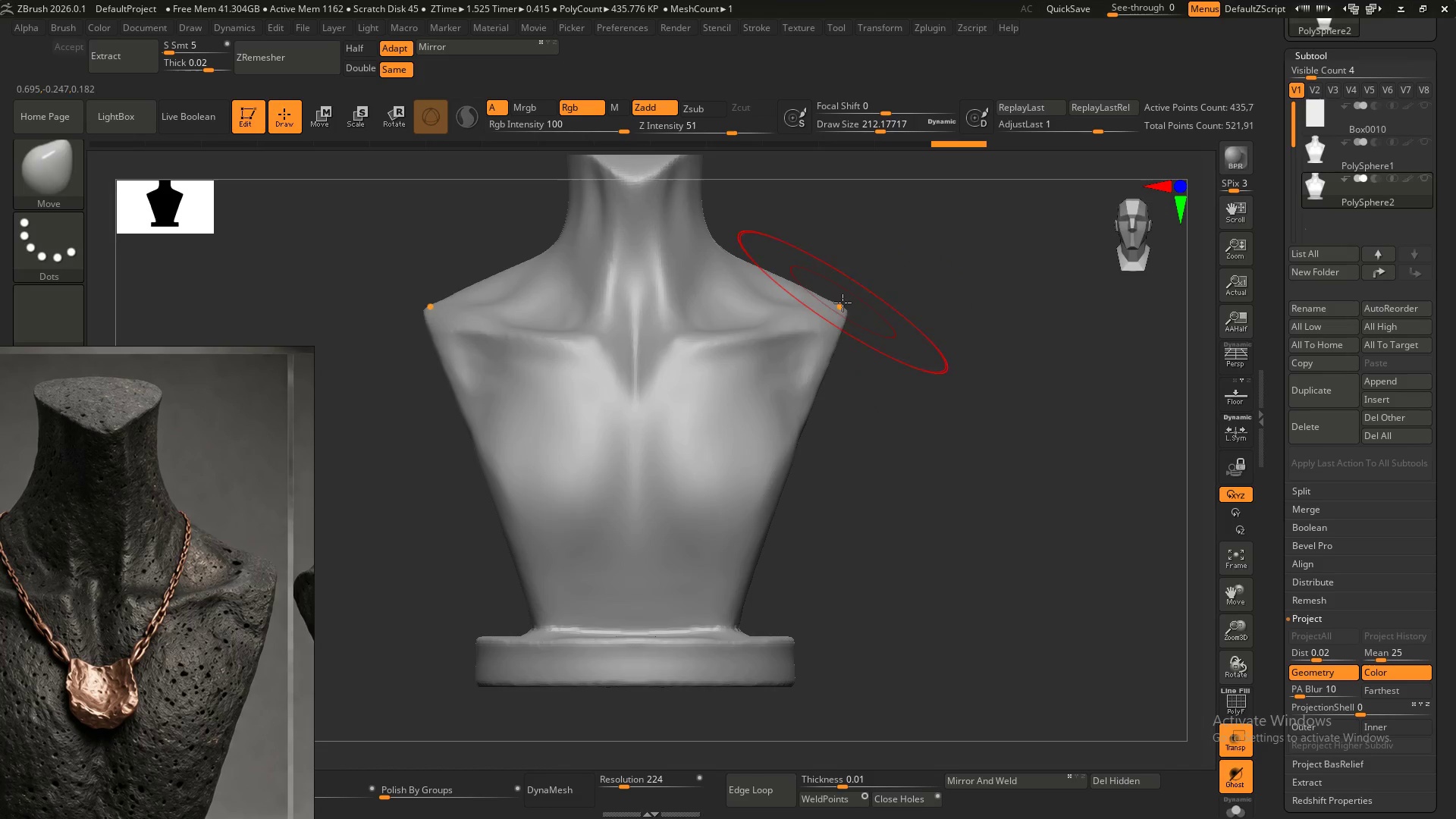 
left_click_drag(start_coordinate=[843, 303], to_coordinate=[849, 306])
 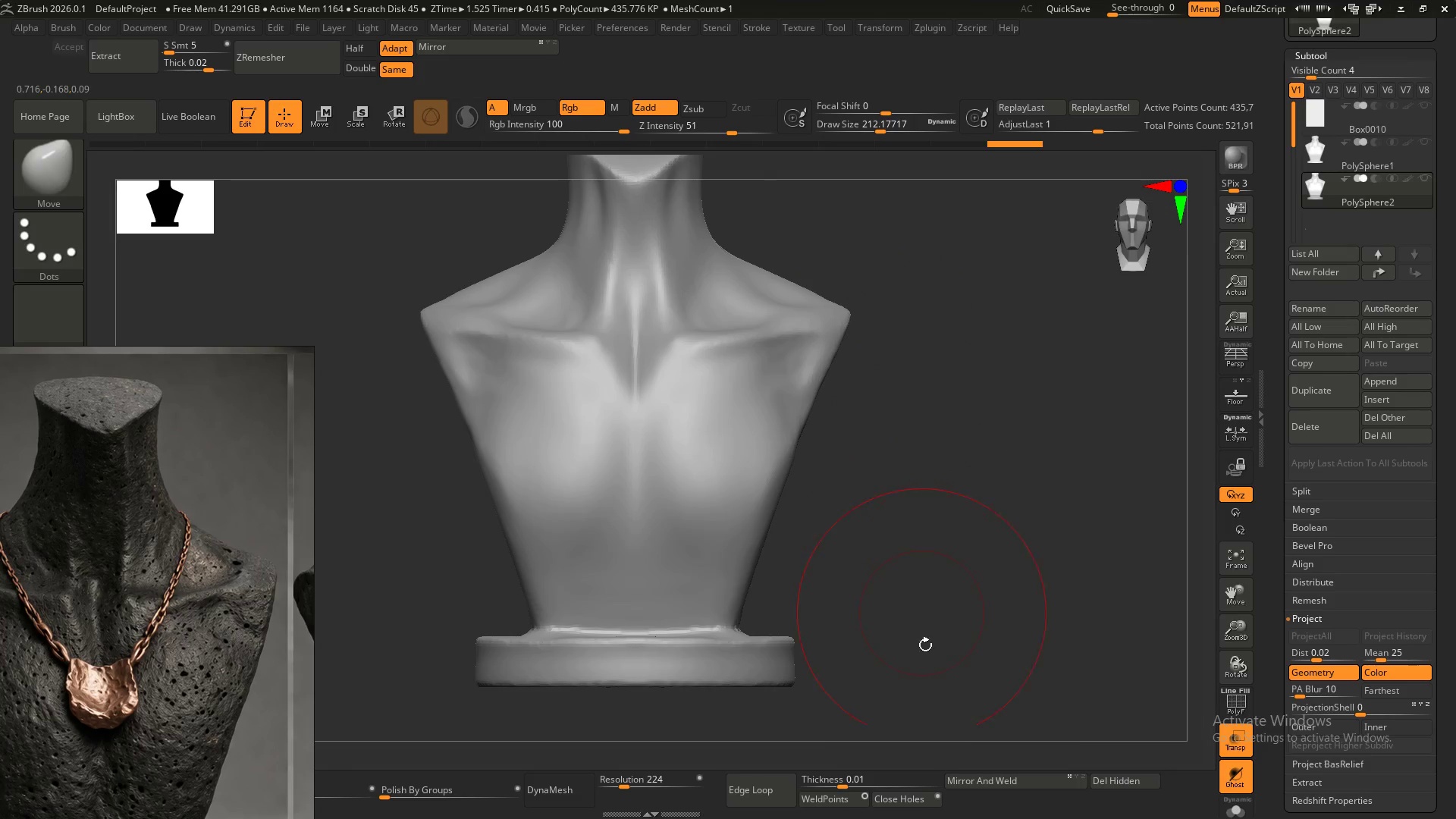 
mouse_move([974, 753])
 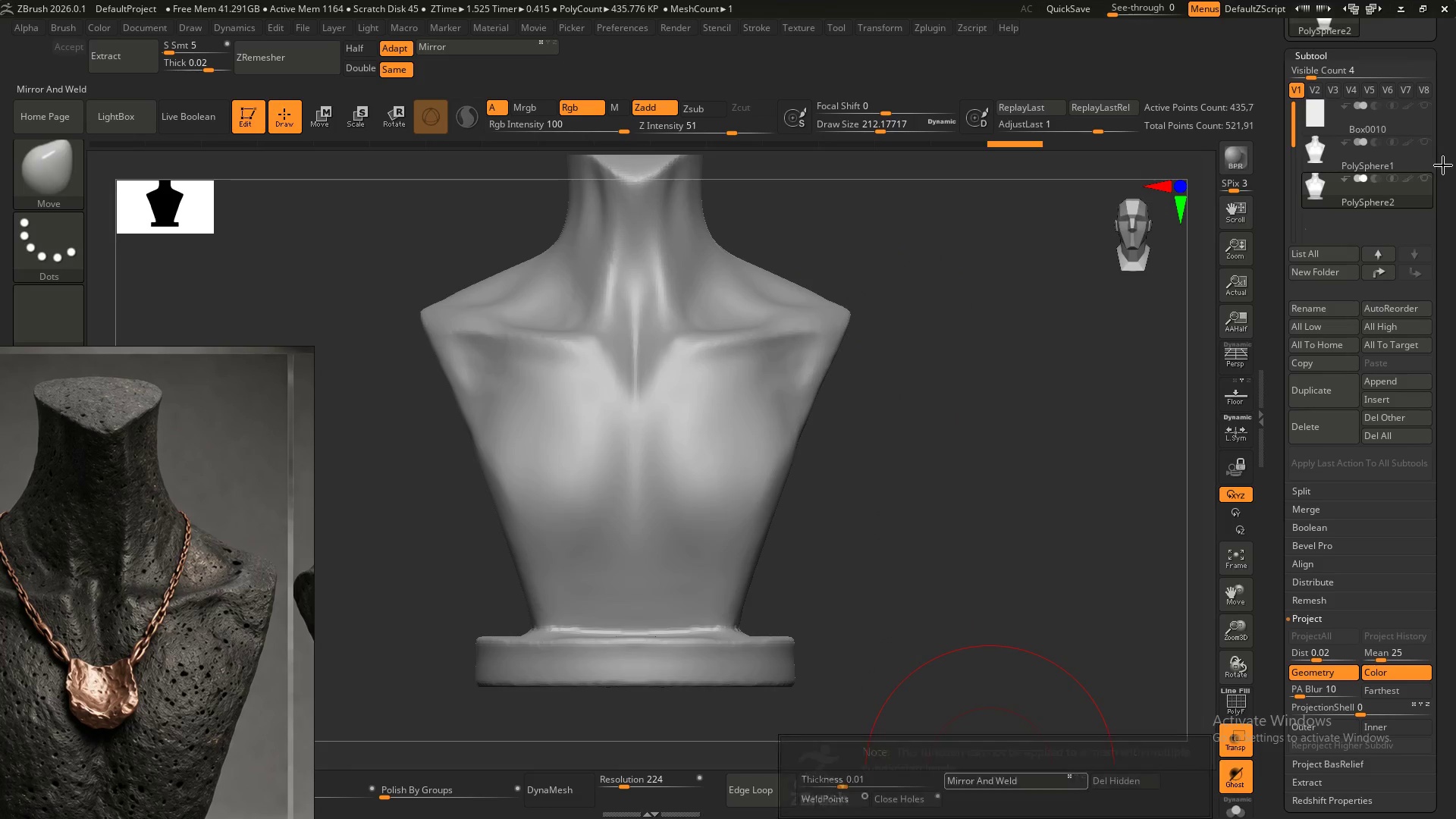 
left_click_drag(start_coordinate=[1443, 184], to_coordinate=[1442, 102])
 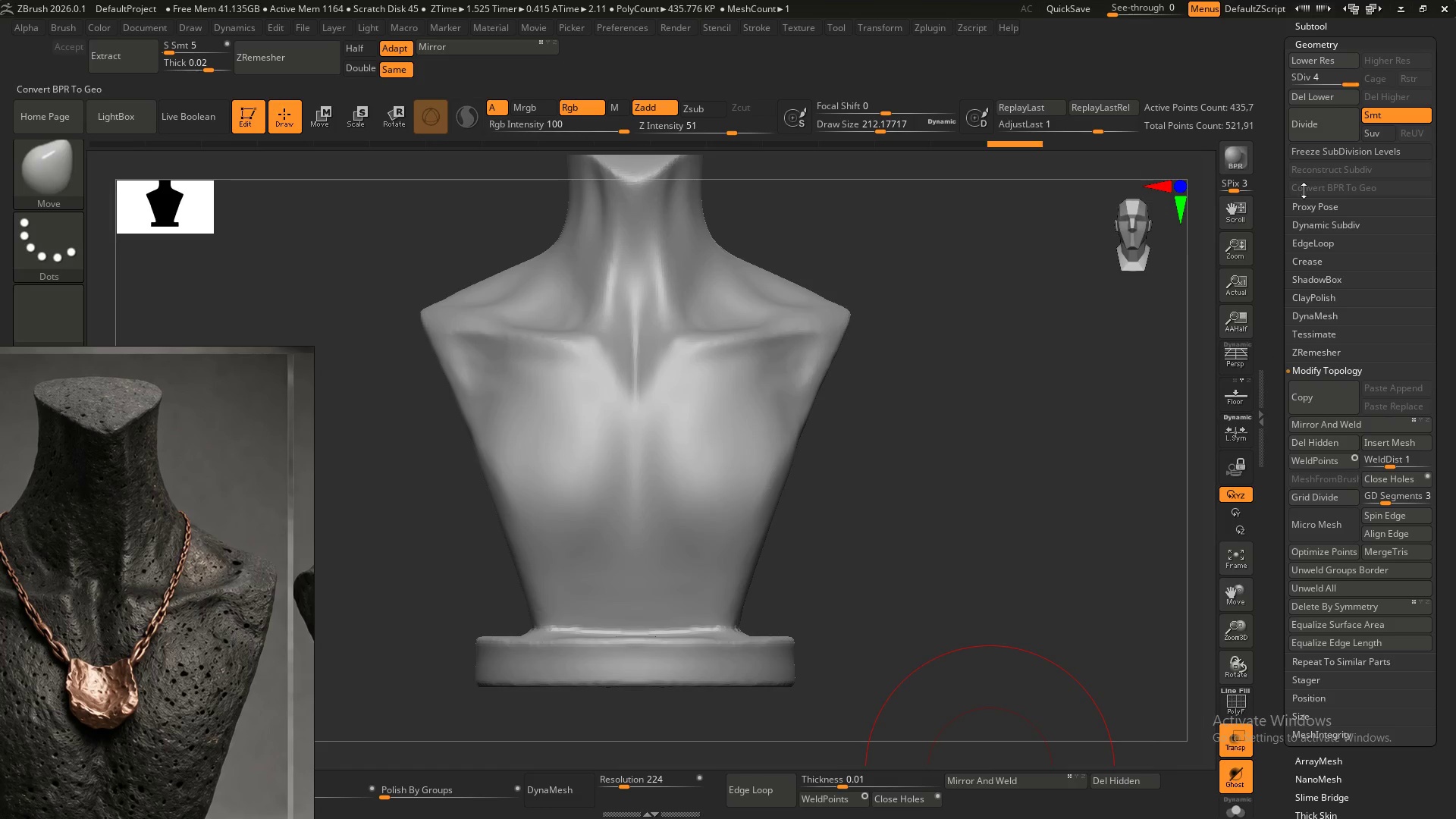 
left_click_drag(start_coordinate=[1335, 86], to_coordinate=[1285, 89])
 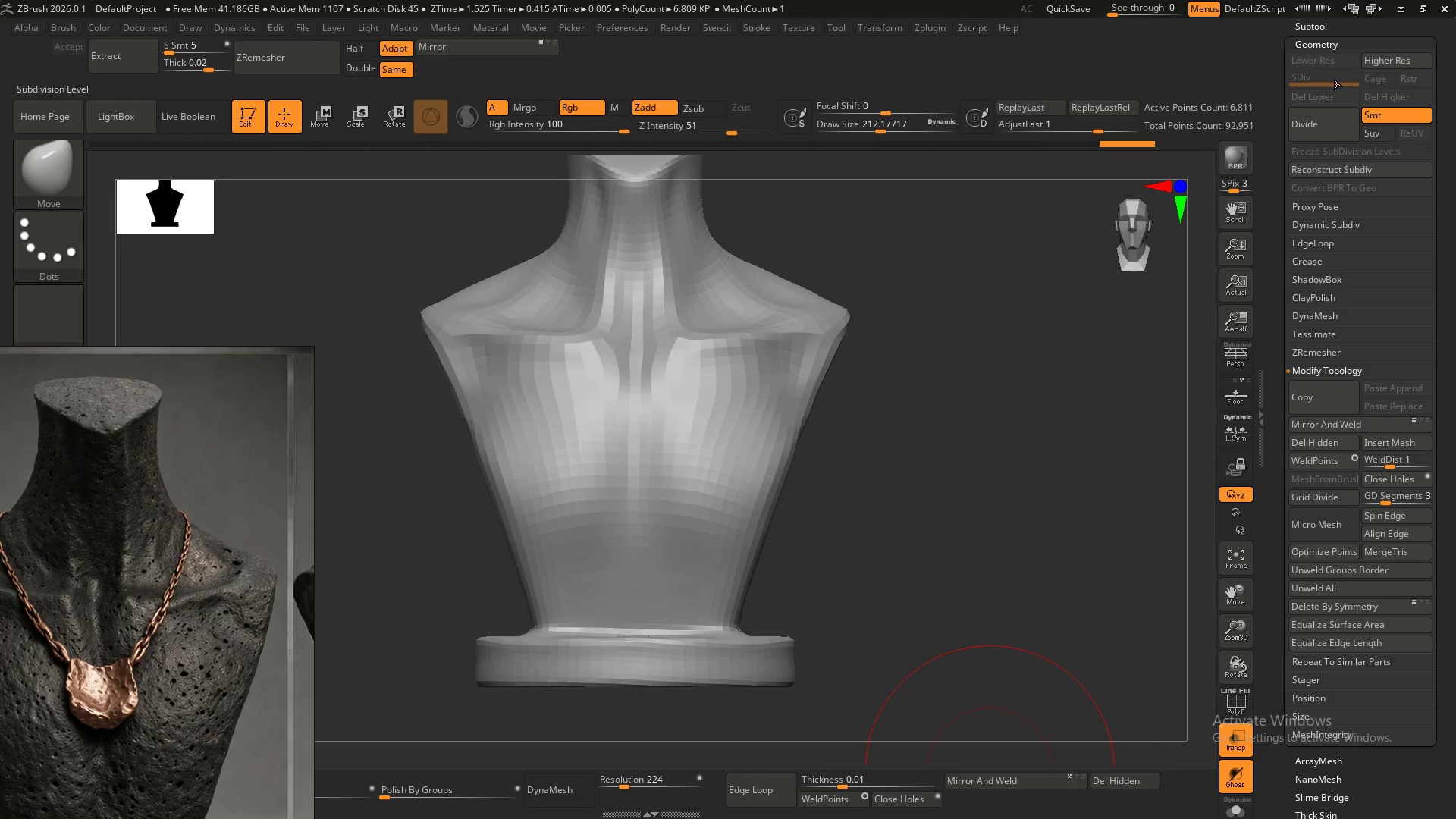 
wait(5.3)
 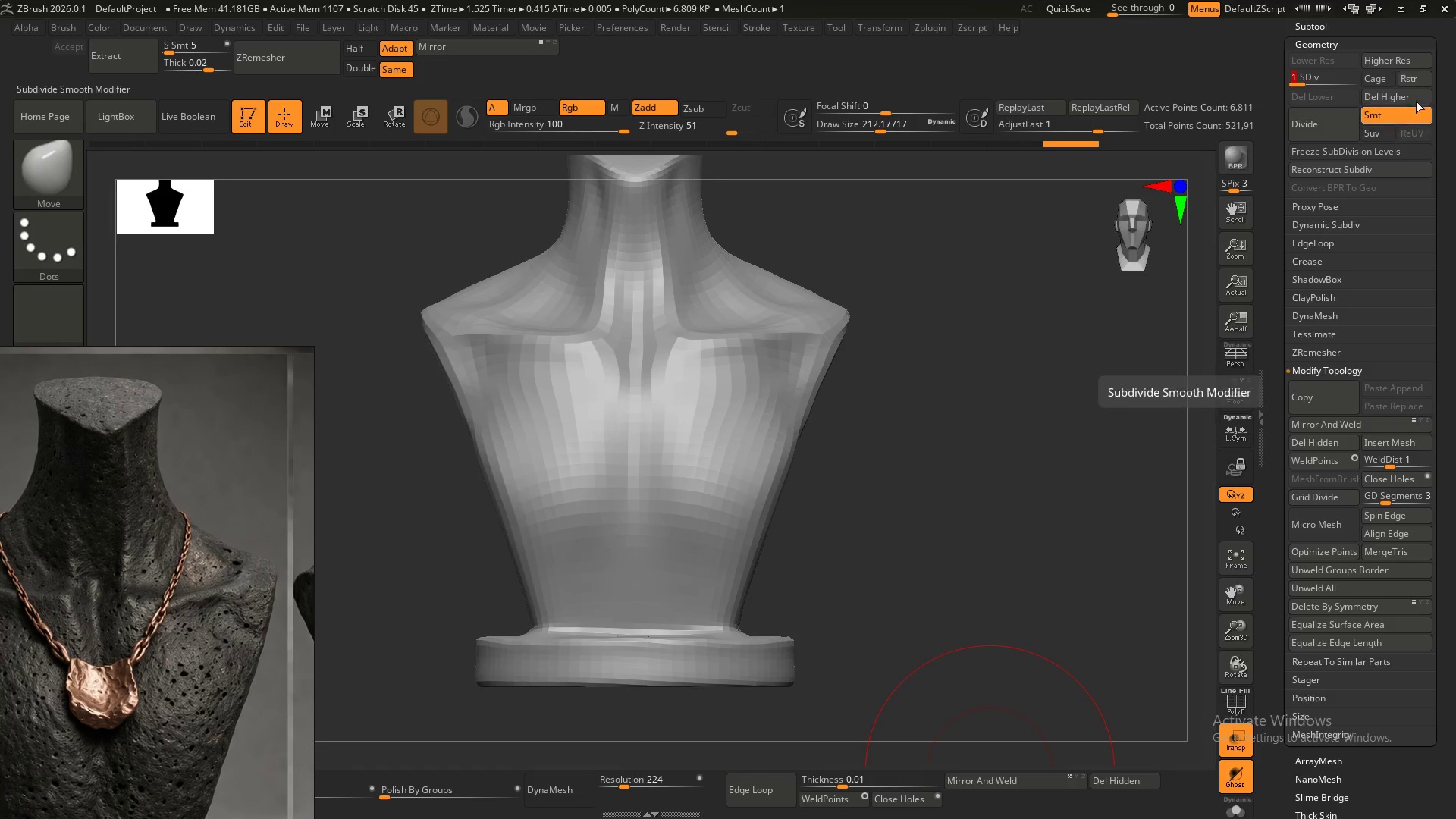 
mouse_move([1044, 771])
 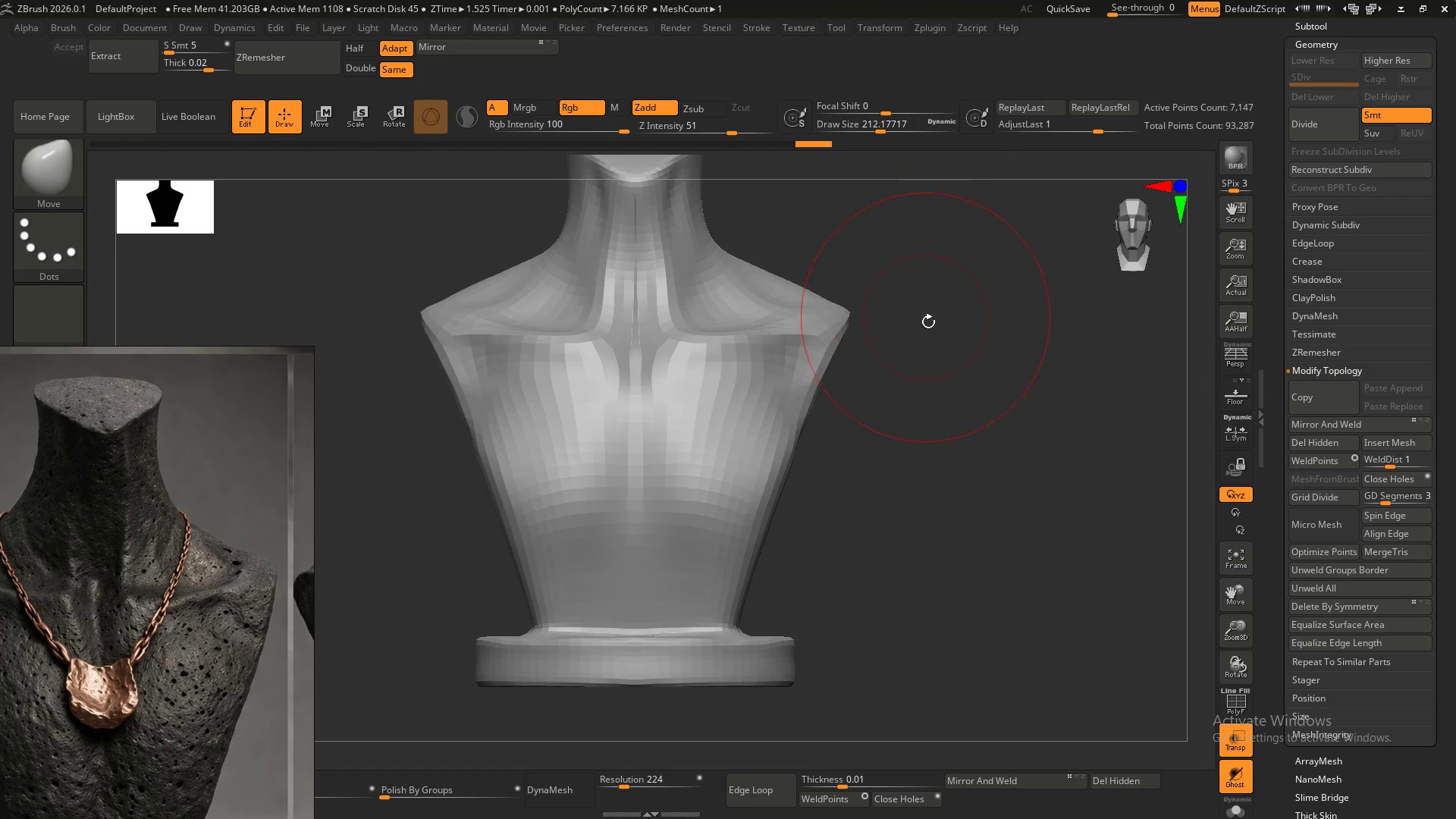 
hold_key(key=ControlLeft, duration=1.5)
 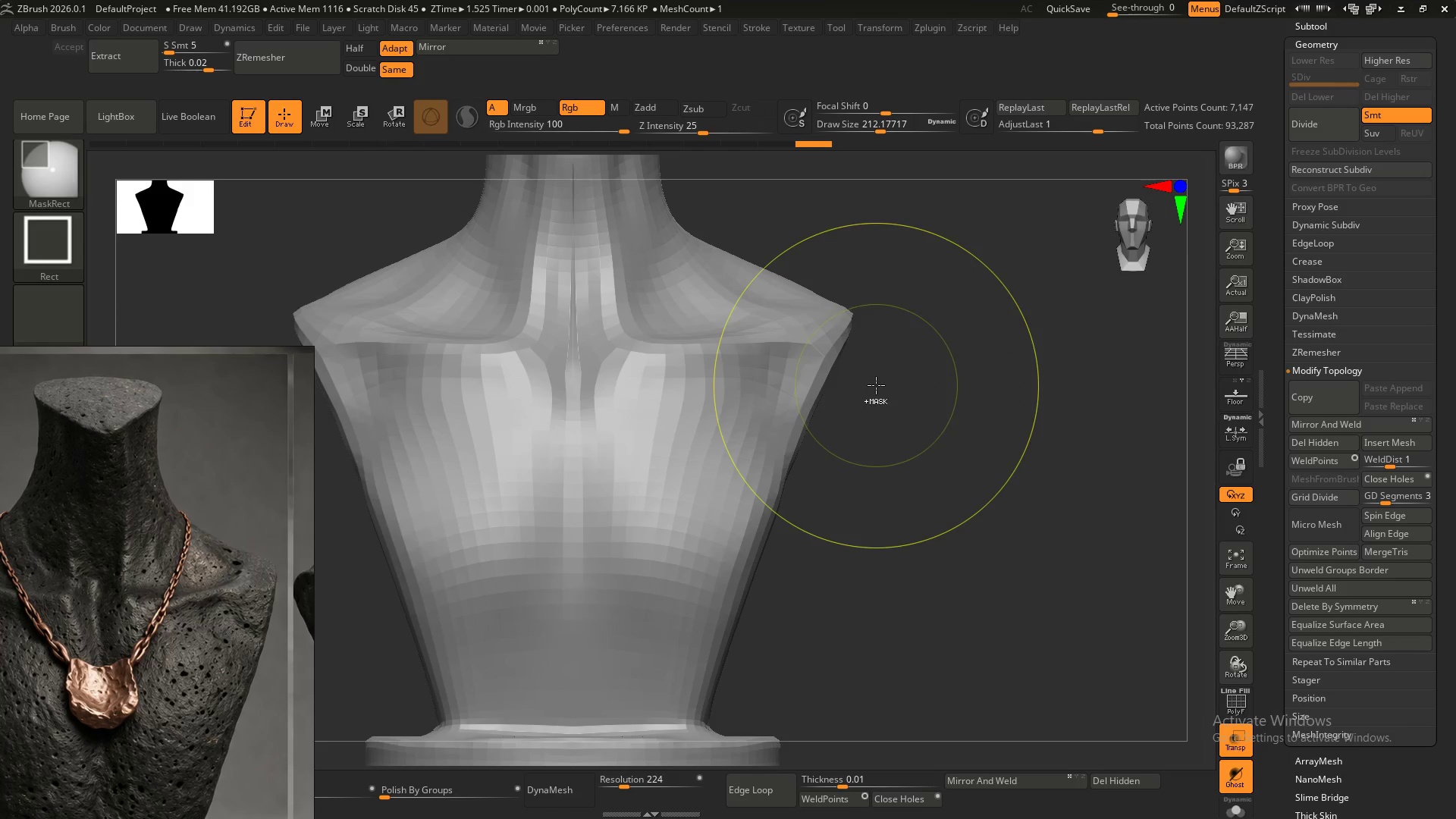 
key(Control+Z)
 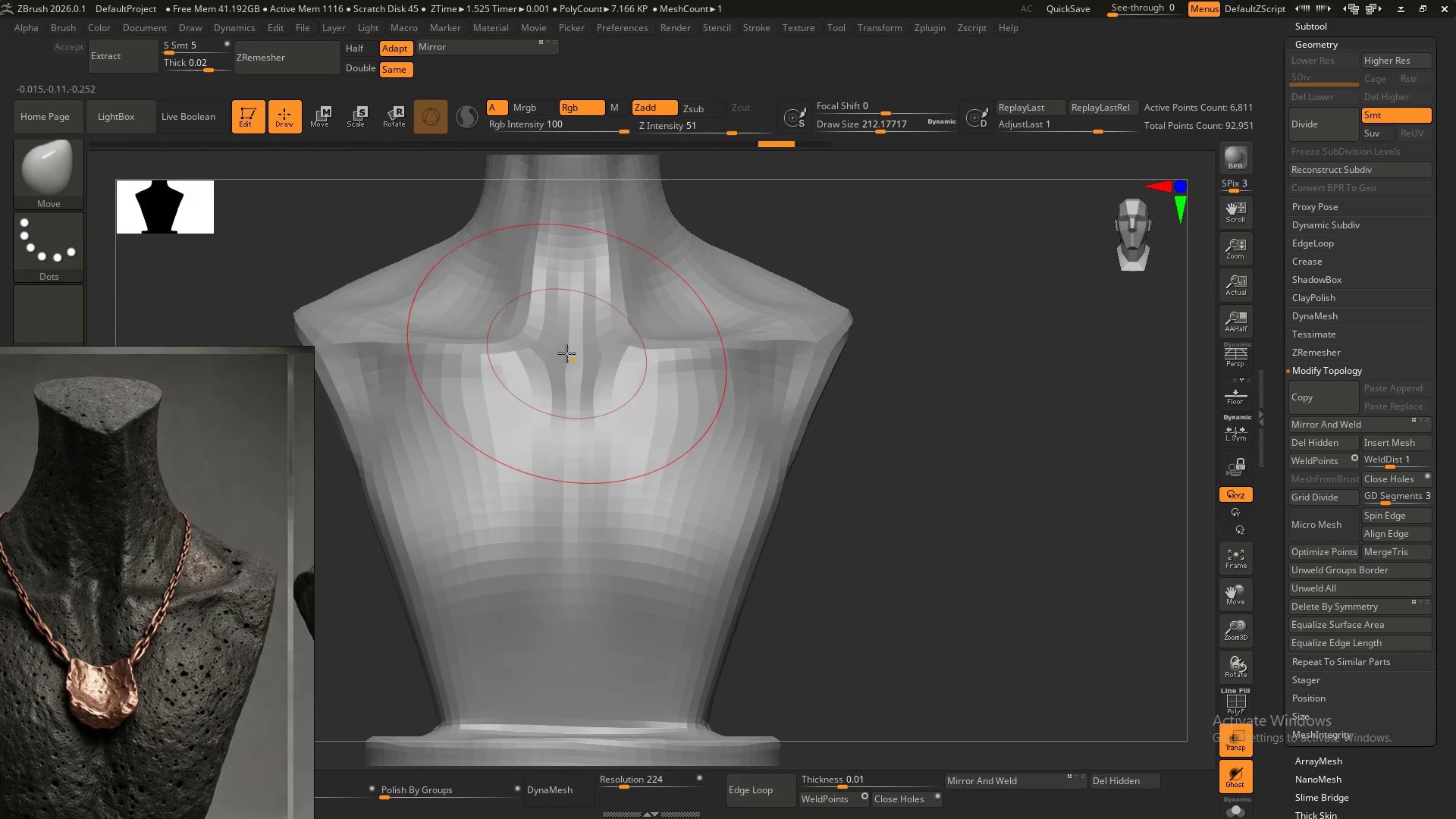 
left_click_drag(start_coordinate=[562, 353], to_coordinate=[570, 356])
 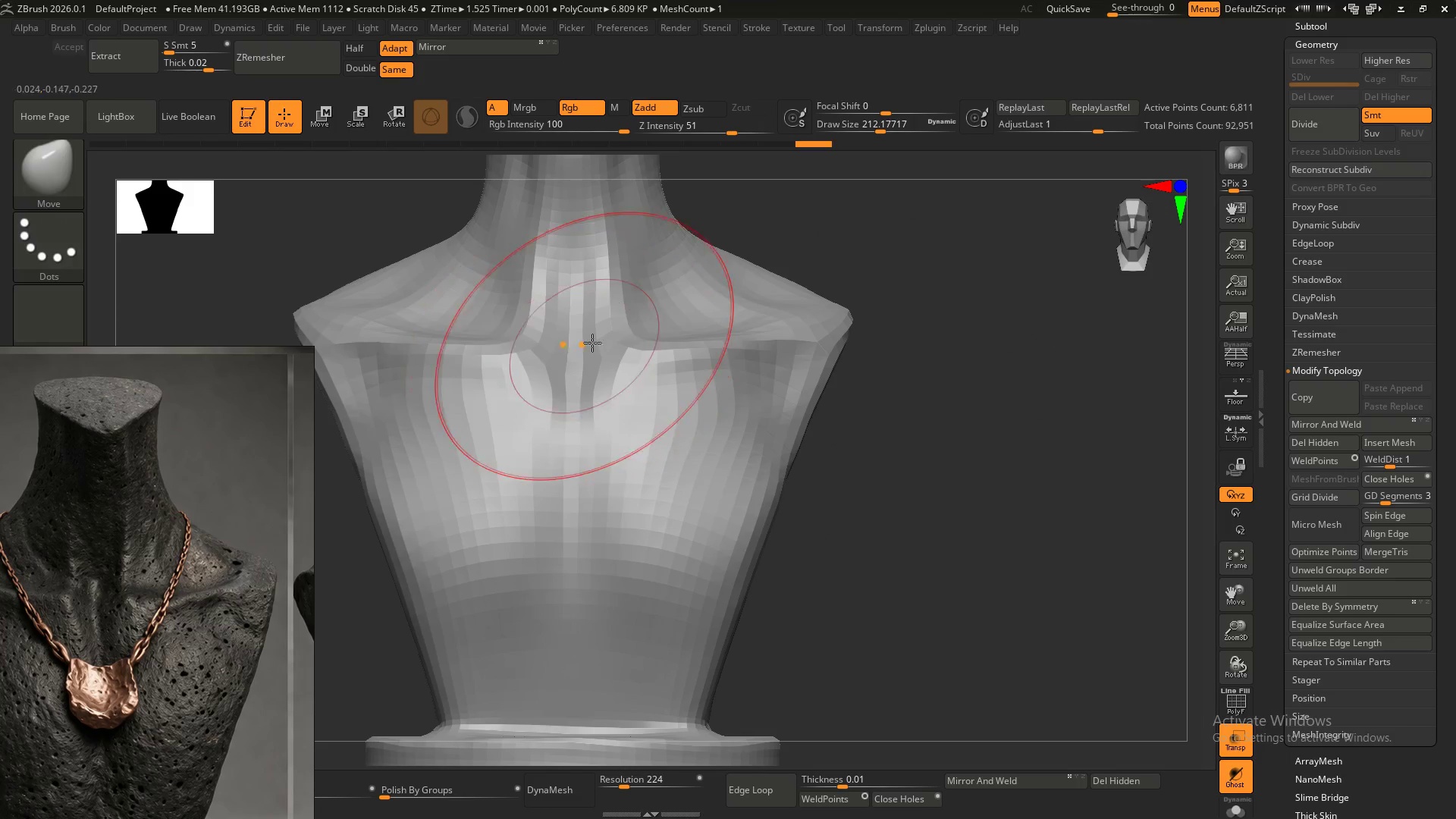 
key(Control+Z)
 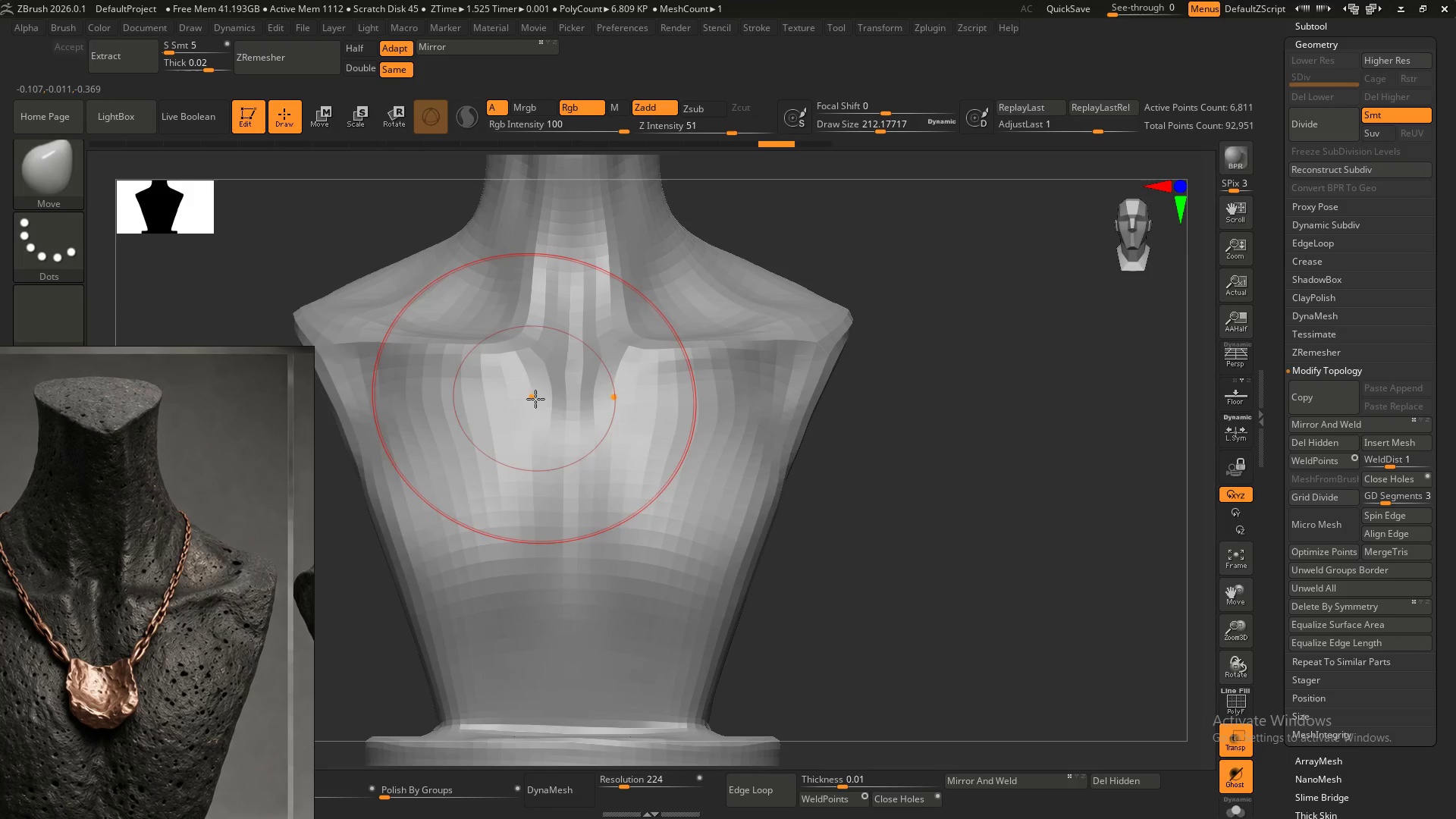 
key(X)
 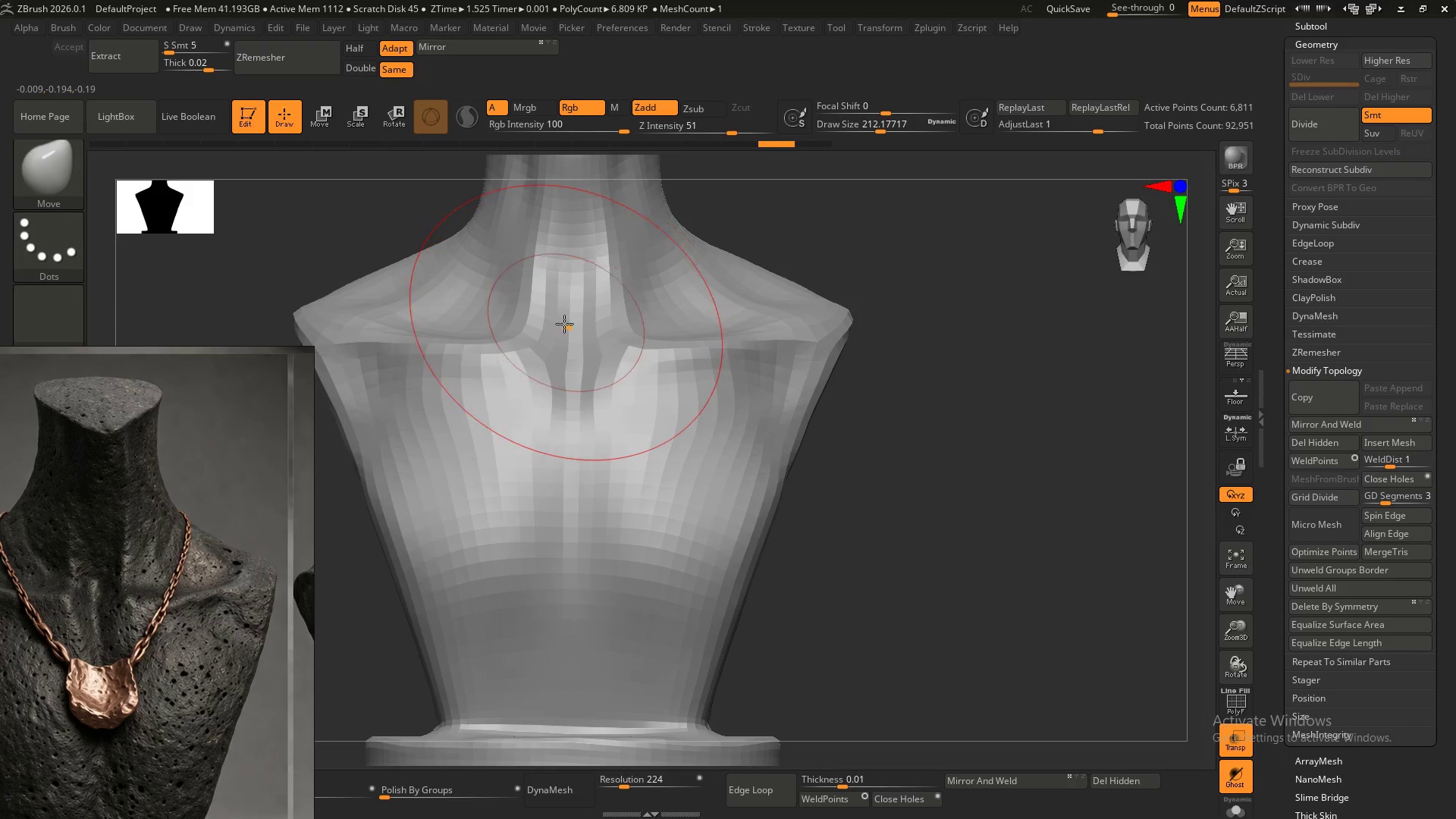 
left_click_drag(start_coordinate=[563, 324], to_coordinate=[574, 324])
 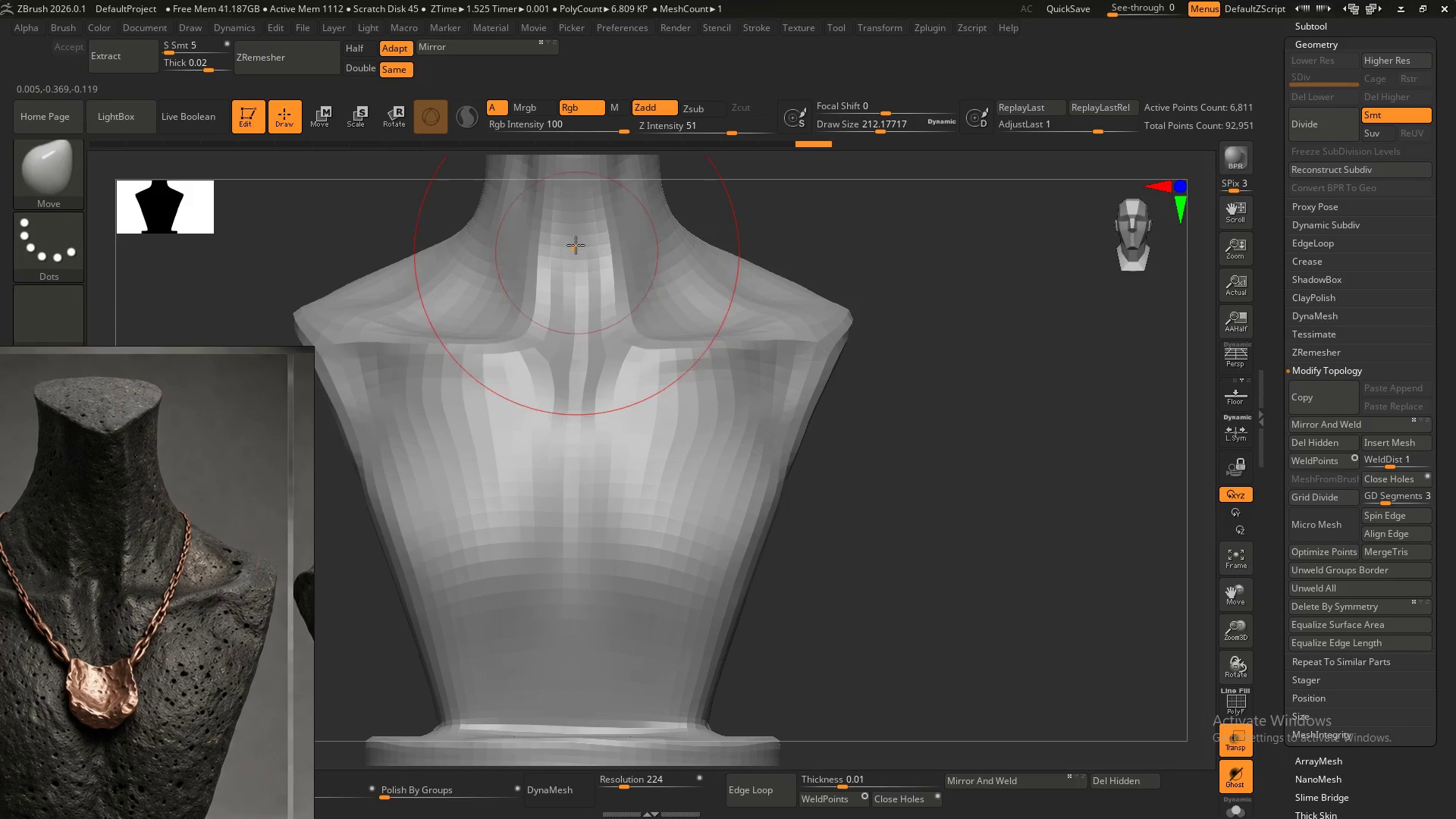 
left_click_drag(start_coordinate=[573, 241], to_coordinate=[582, 241])
 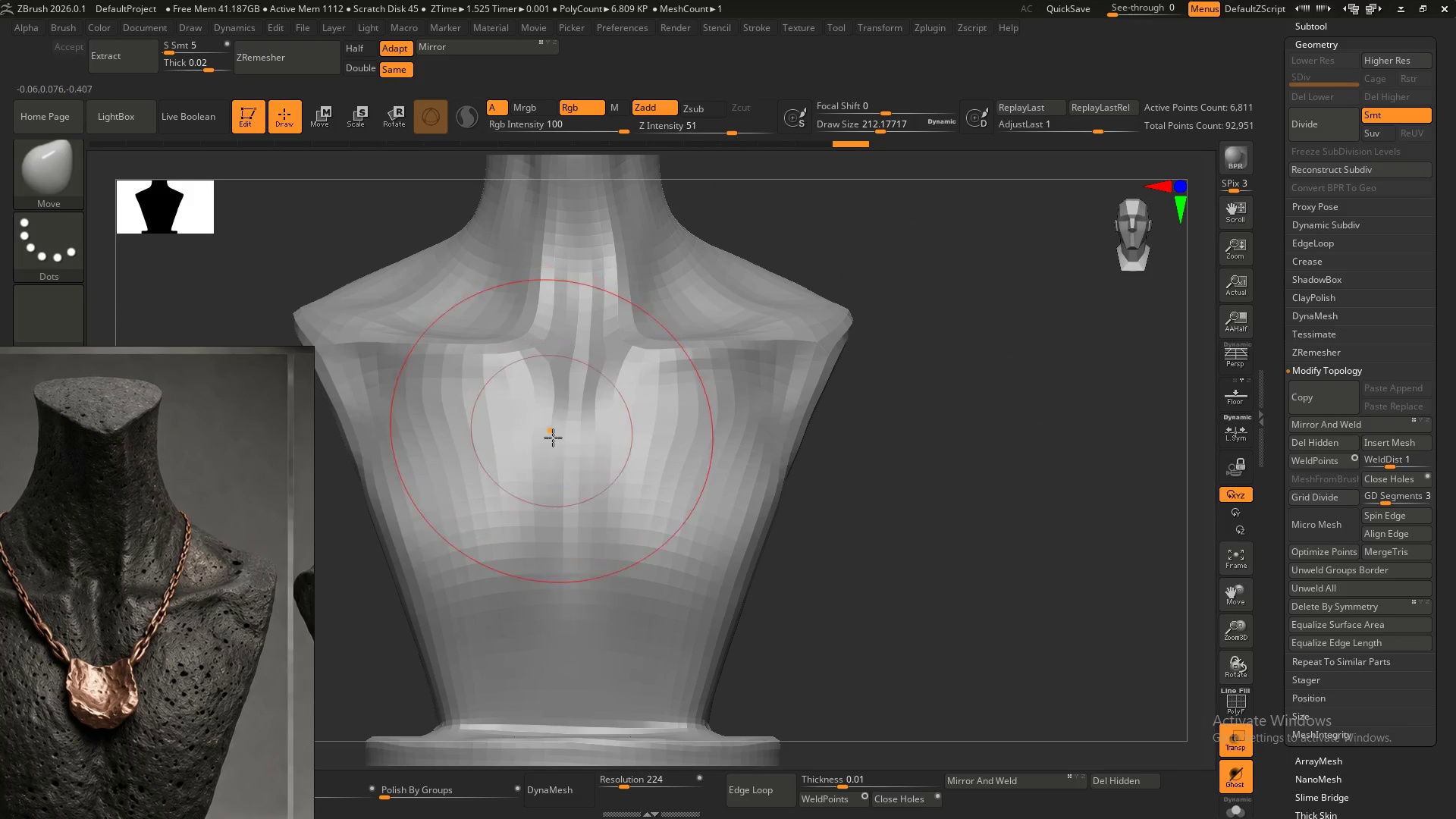 
left_click_drag(start_coordinate=[554, 453], to_coordinate=[562, 461])
 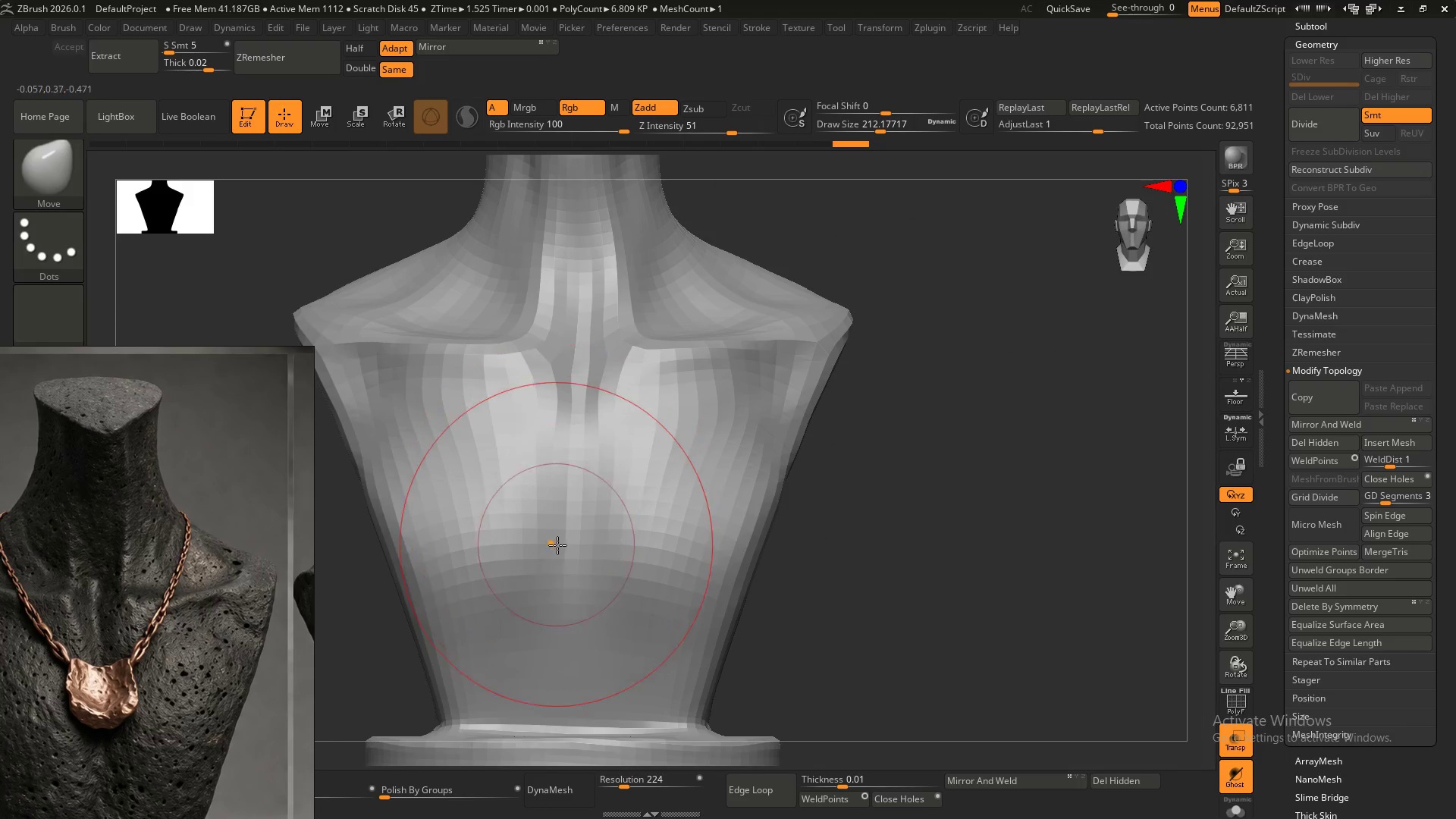 
left_click_drag(start_coordinate=[557, 545], to_coordinate=[566, 548])
 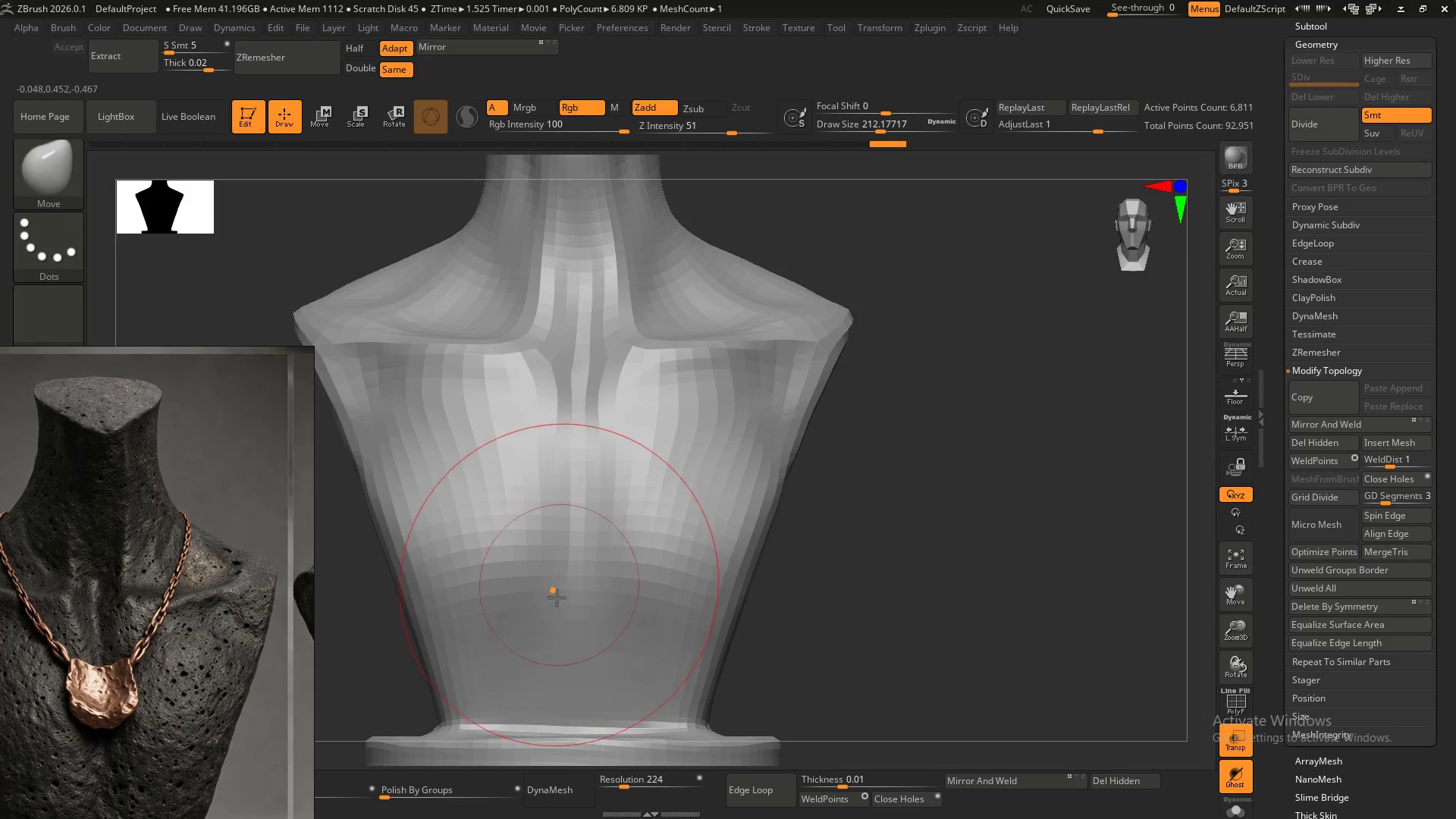 
left_click_drag(start_coordinate=[557, 610], to_coordinate=[568, 610])
 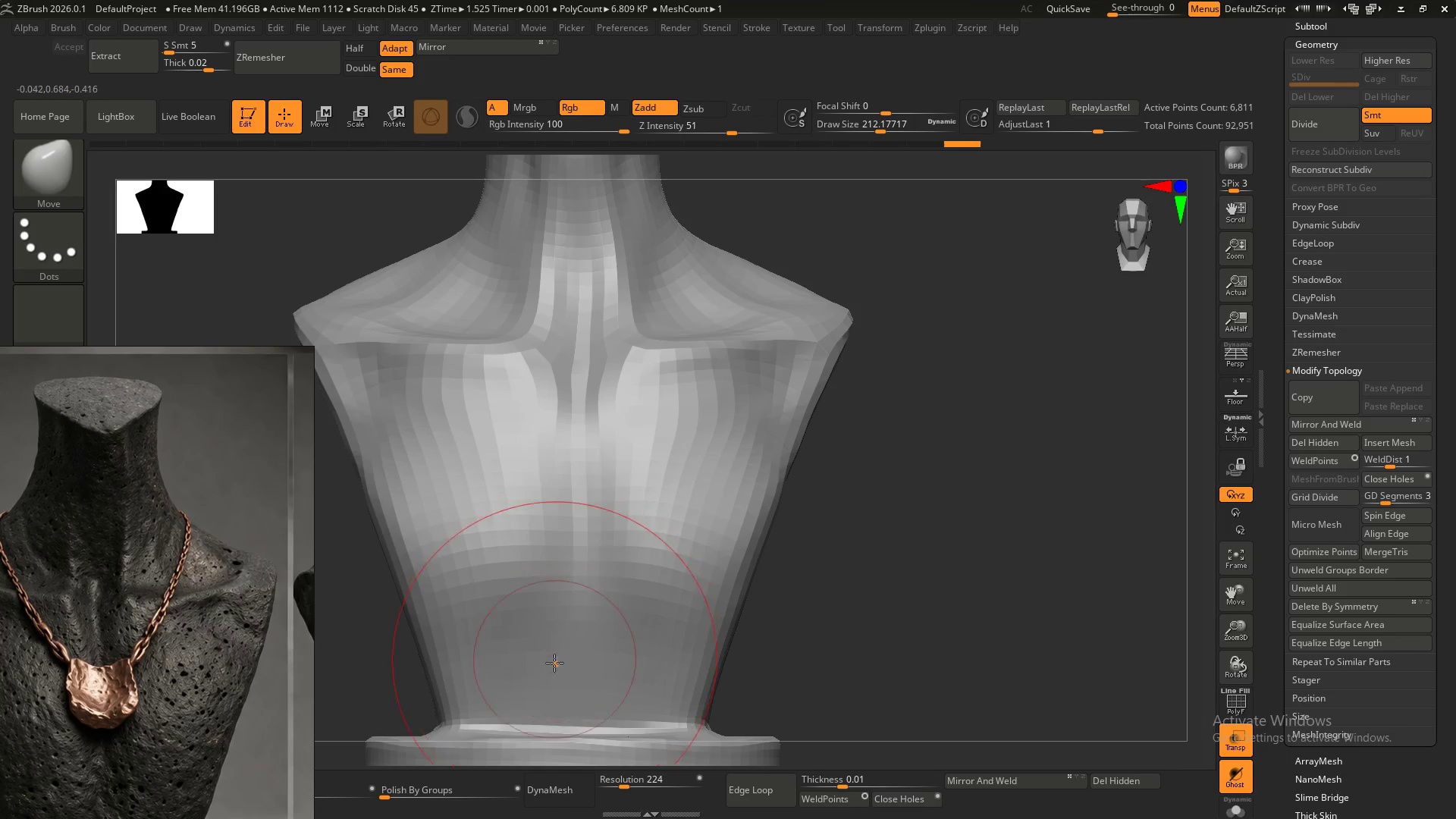 
left_click_drag(start_coordinate=[554, 664], to_coordinate=[559, 668])
 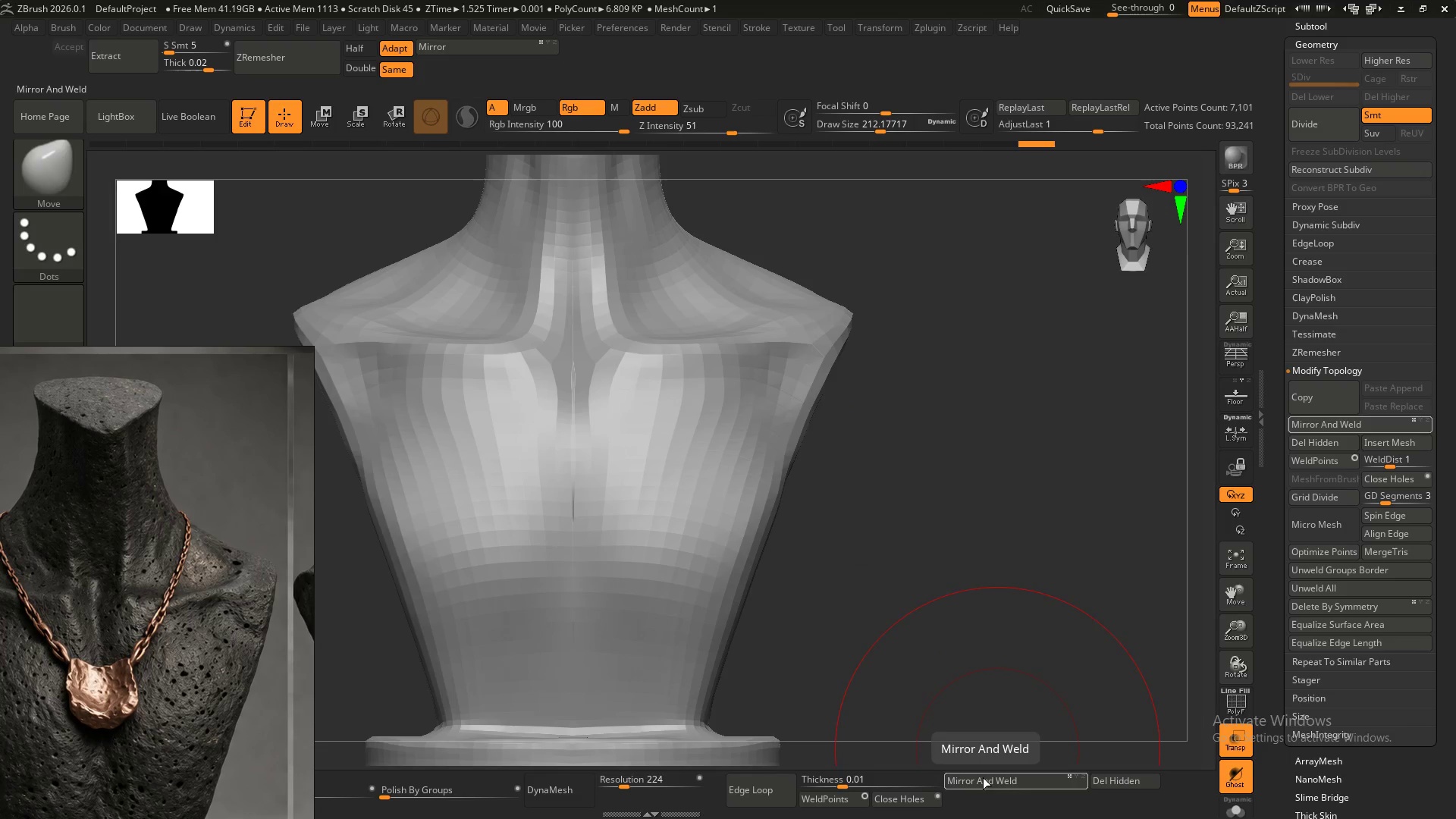 
left_click_drag(start_coordinate=[598, 453], to_coordinate=[595, 455])
 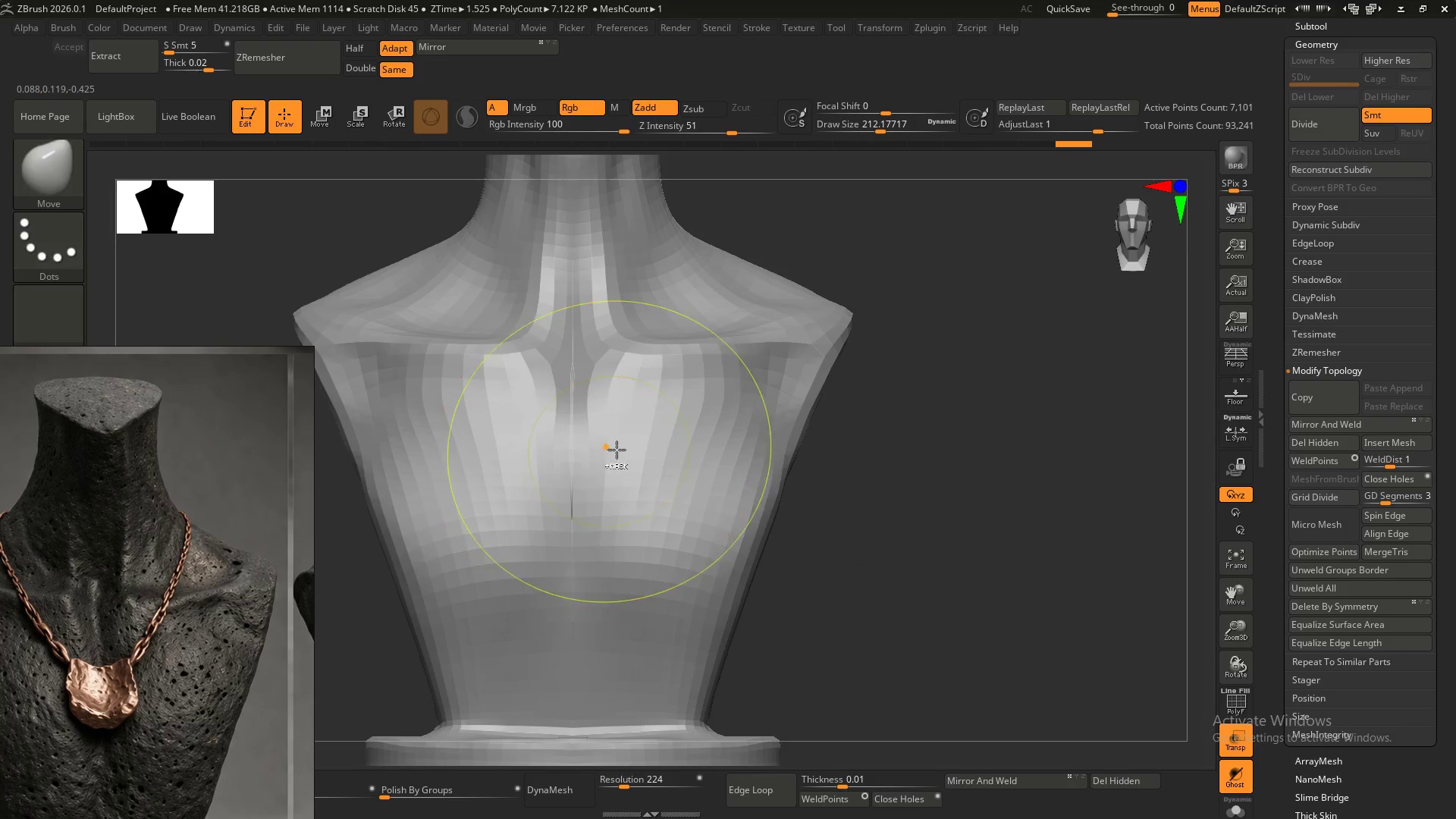 
key(Control+Z)
 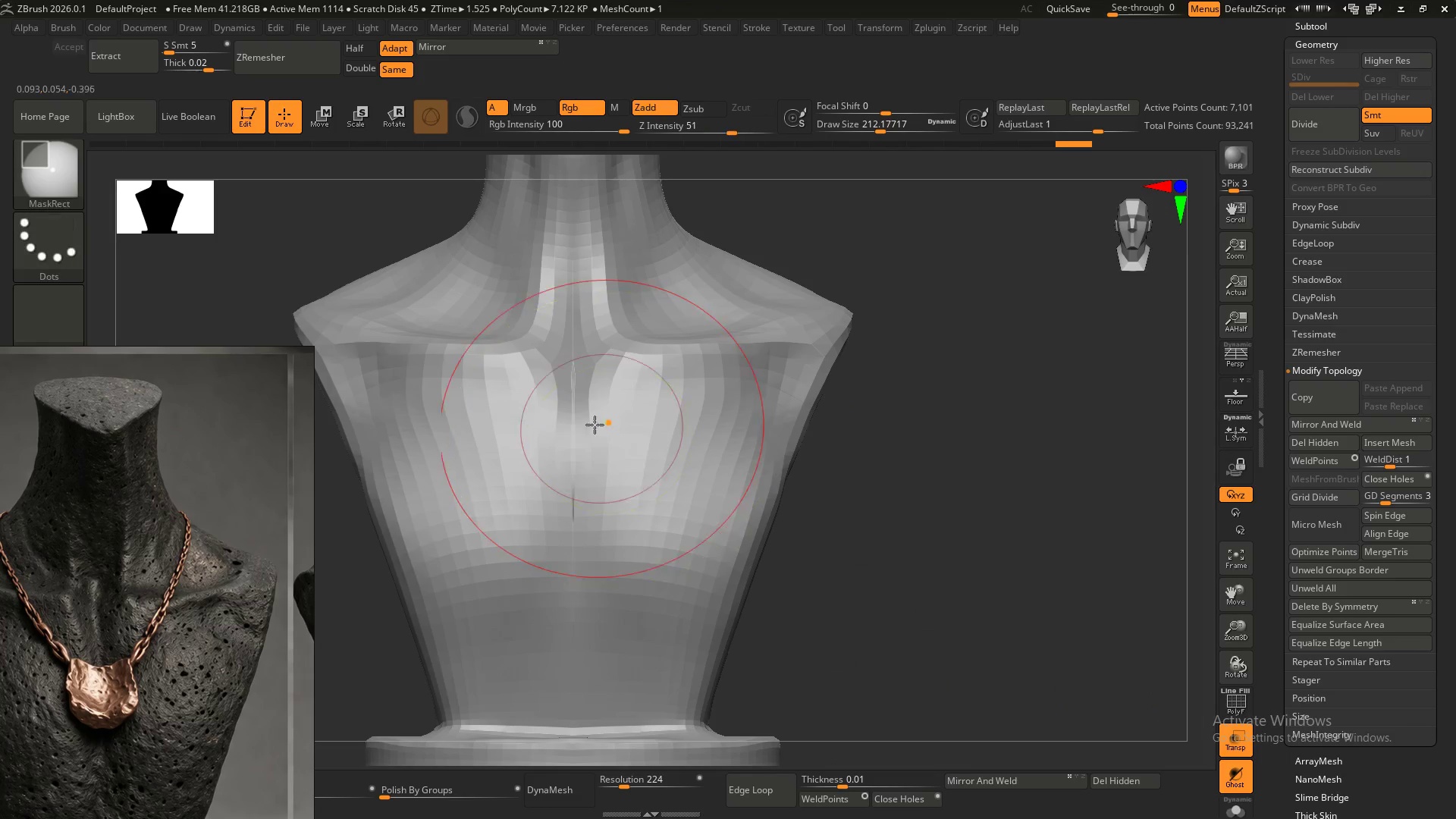 
hold_key(key=ShiftLeft, duration=1.53)
left_click_drag(start_coordinate=[579, 419], to_coordinate=[585, 492])
 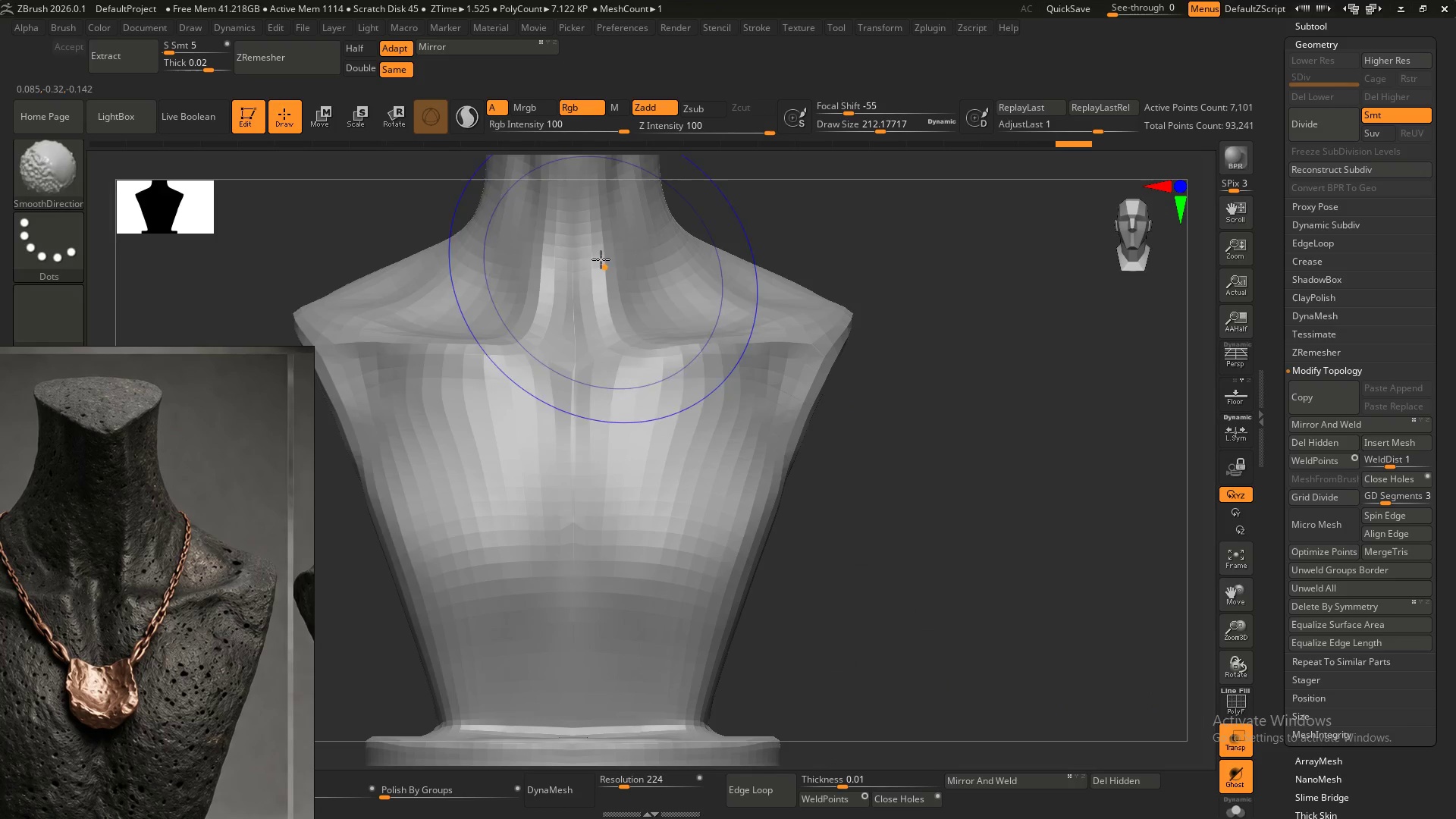 
left_click_drag(start_coordinate=[573, 250], to_coordinate=[573, 356])
 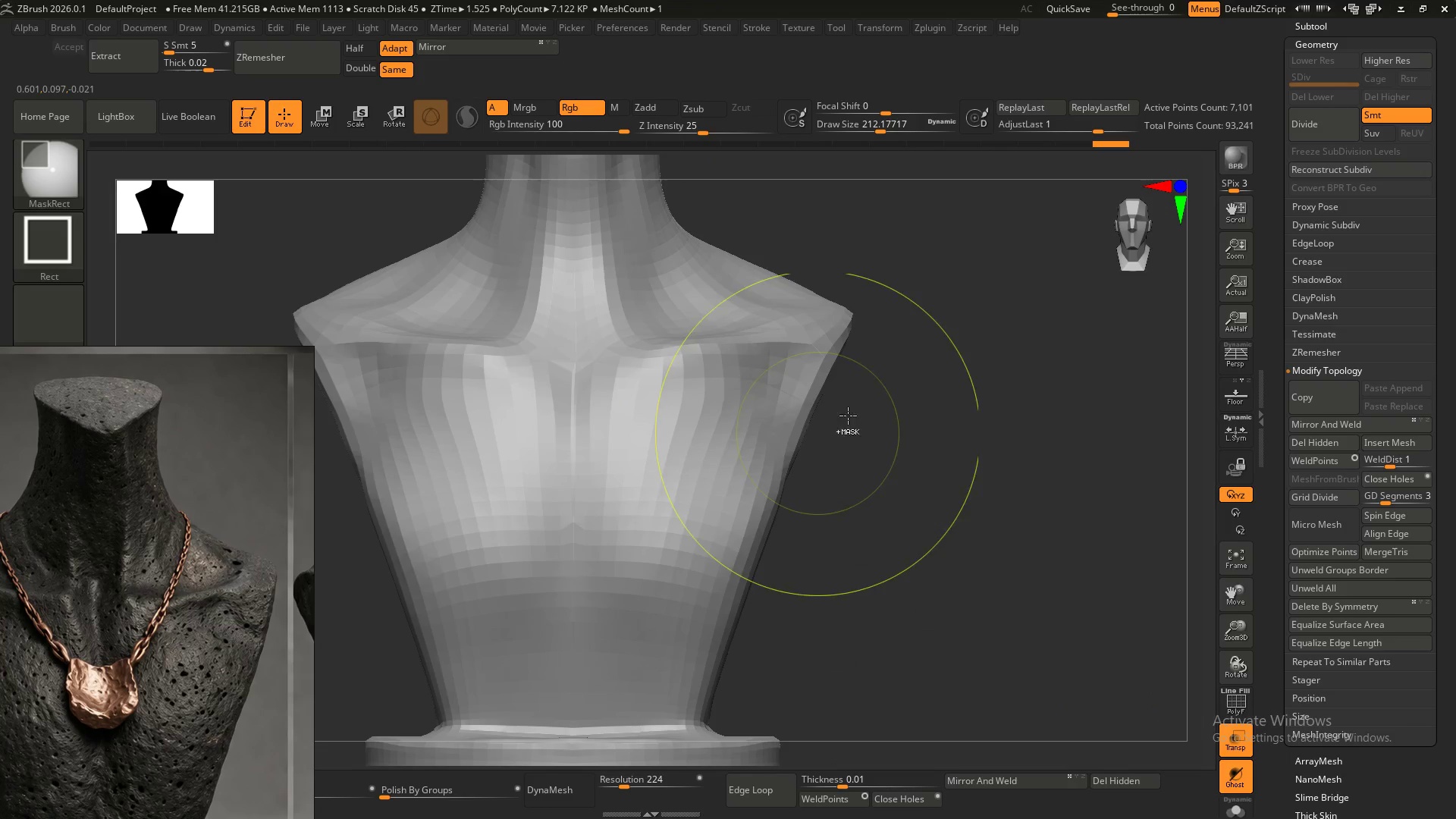 
hold_key(key=ShiftLeft, duration=0.67)
 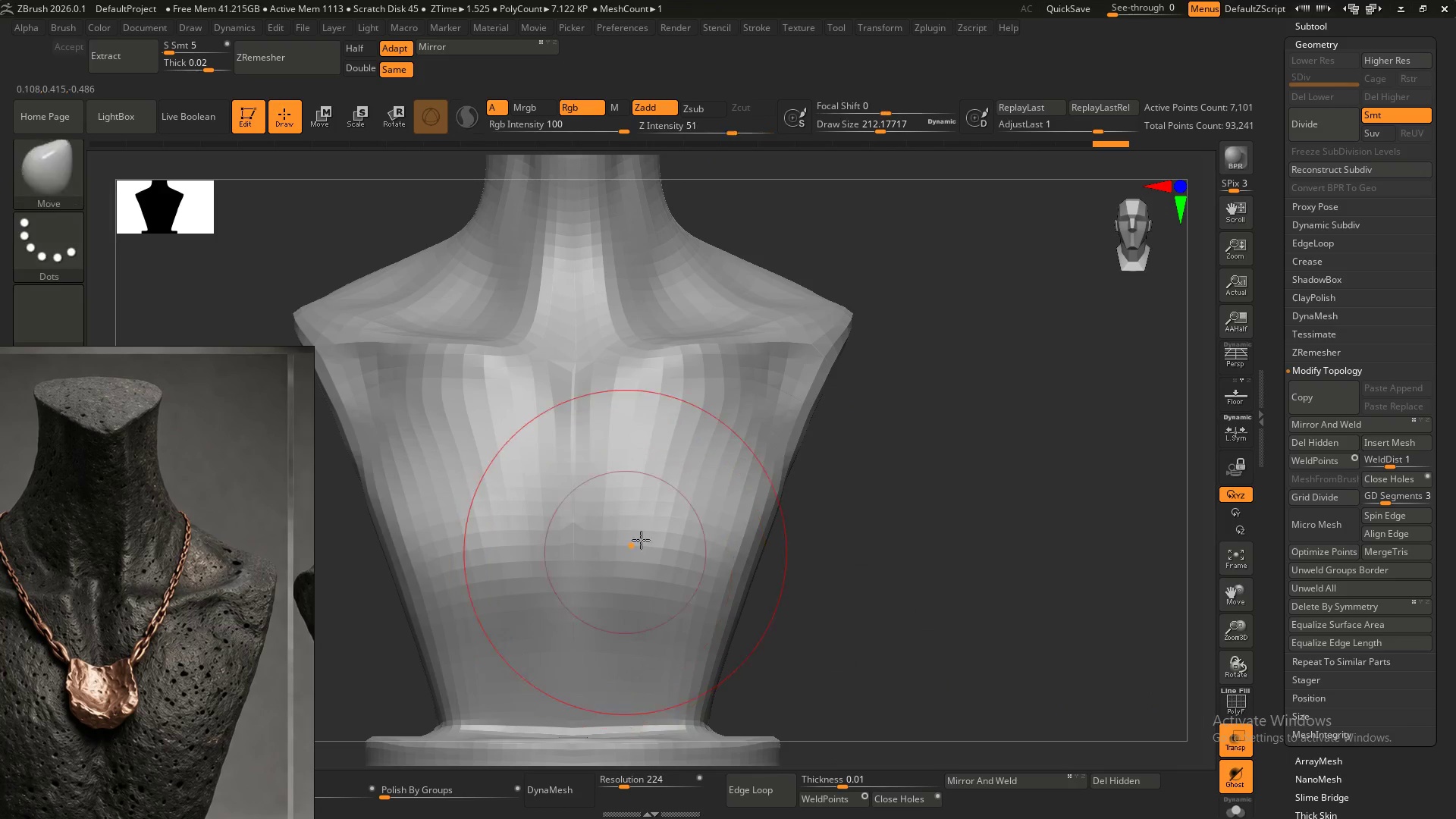 
key(Control+Z)
 